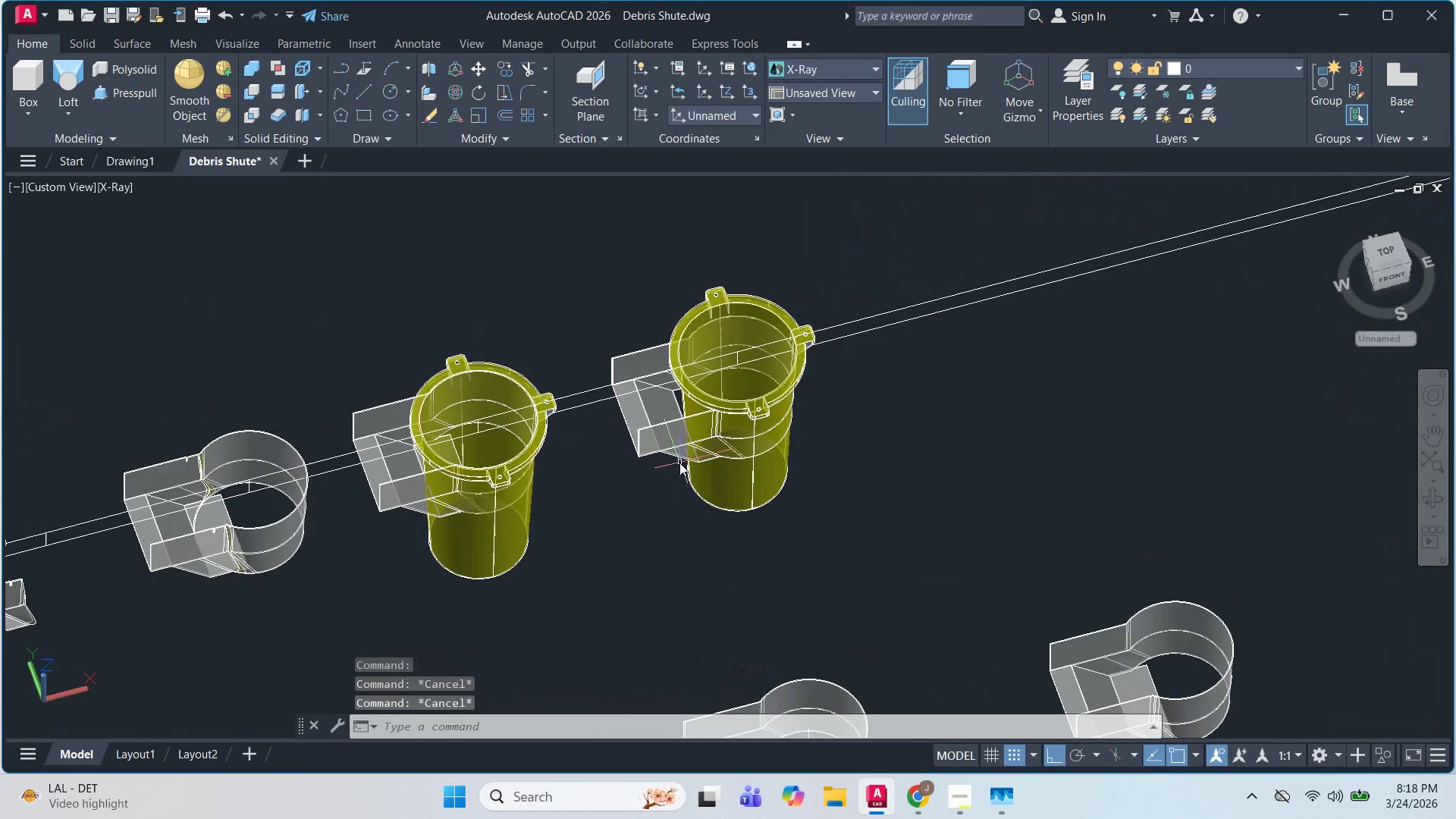 
key(Escape)
 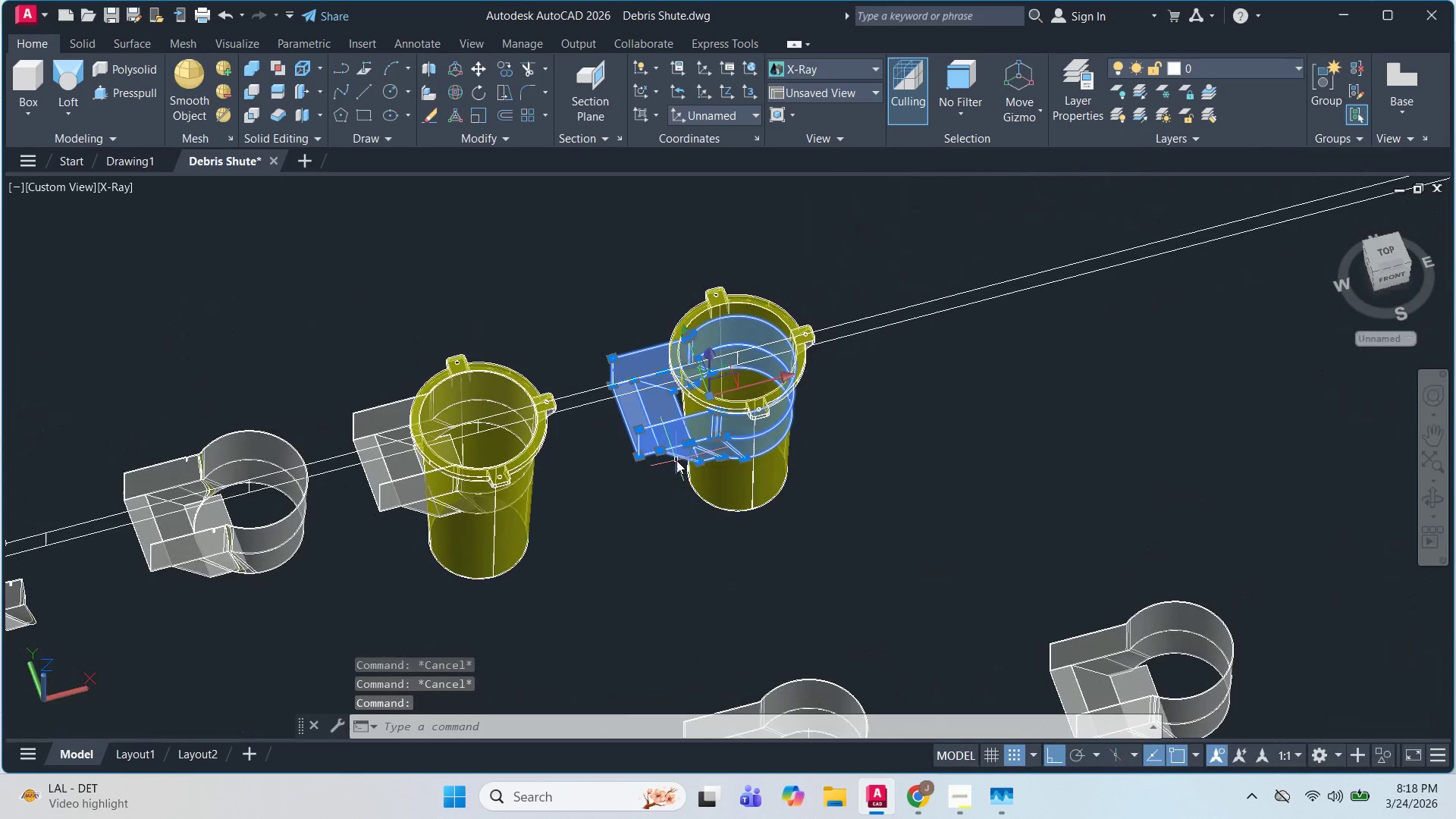 
left_click([676, 460])
 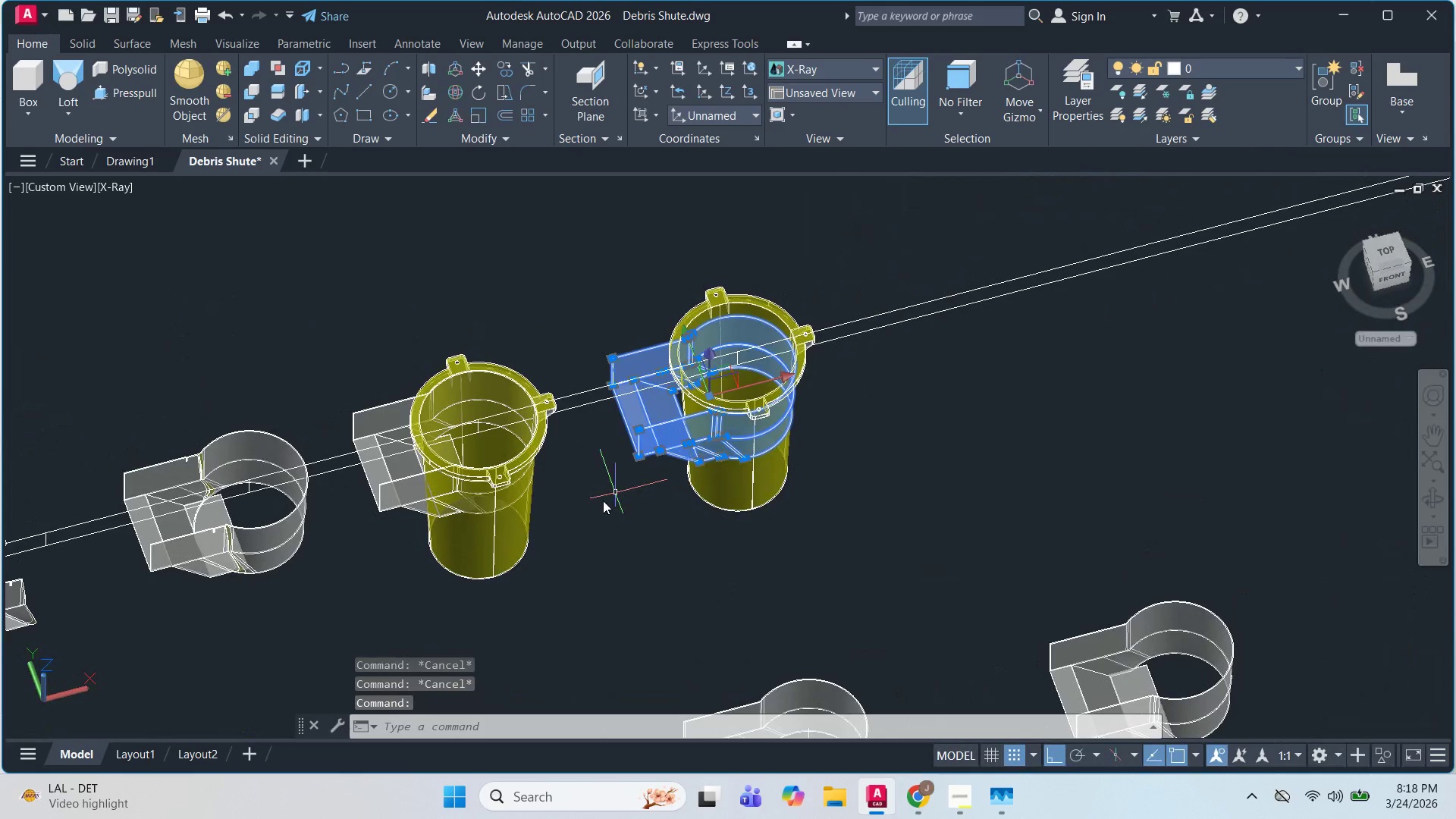 
key(Escape)
 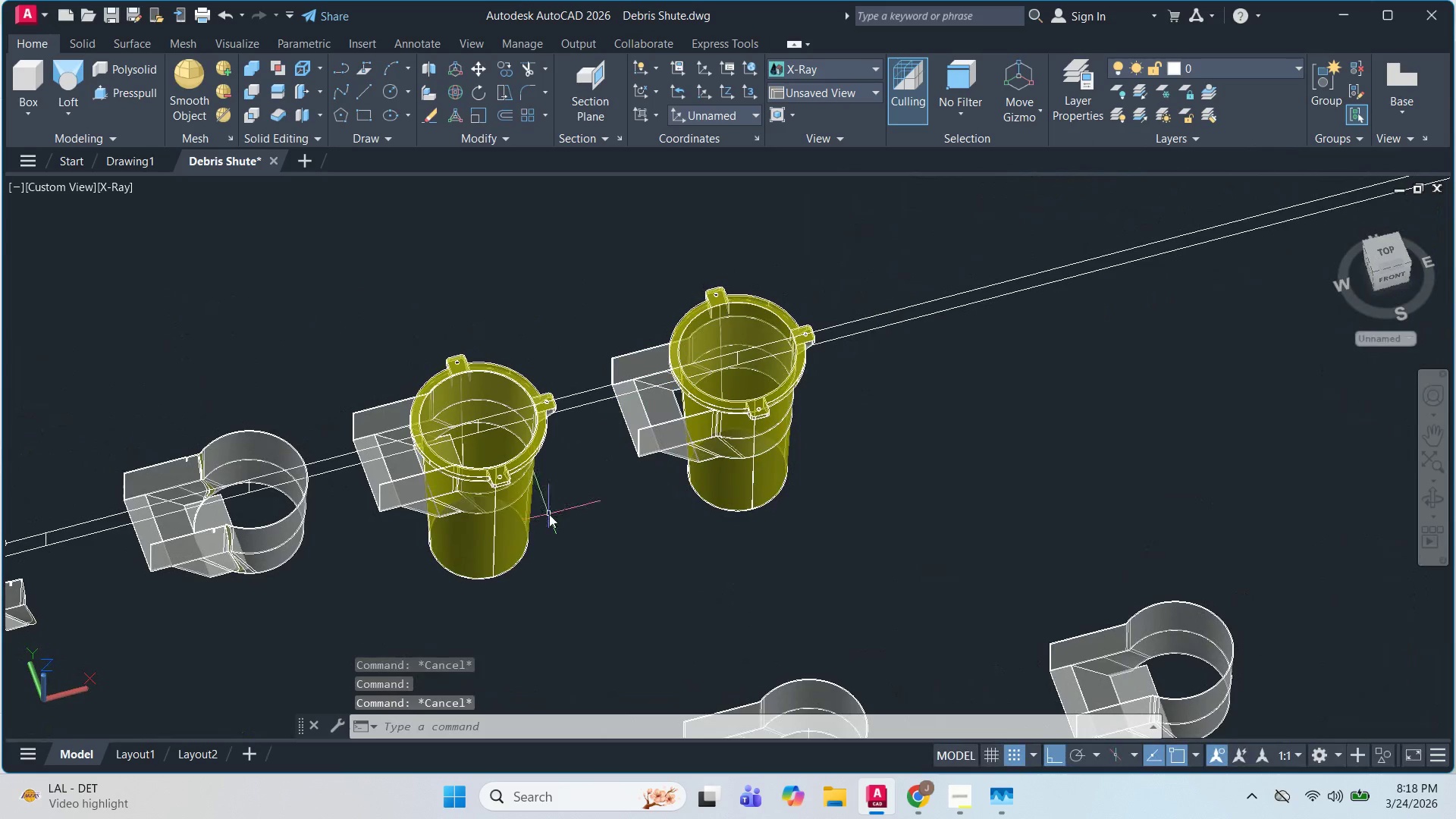 
key(Escape)
 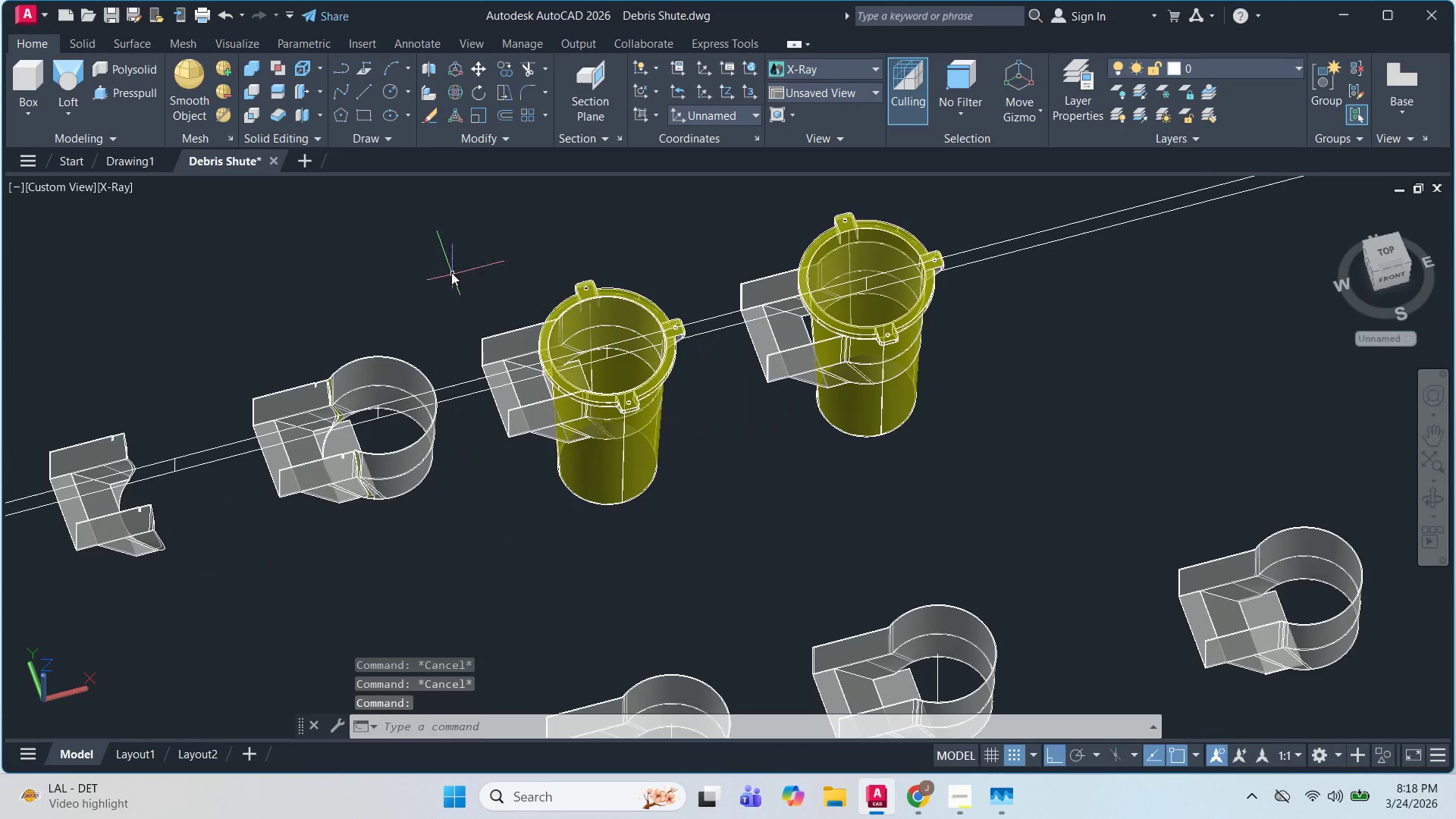 
left_click([450, 259])
 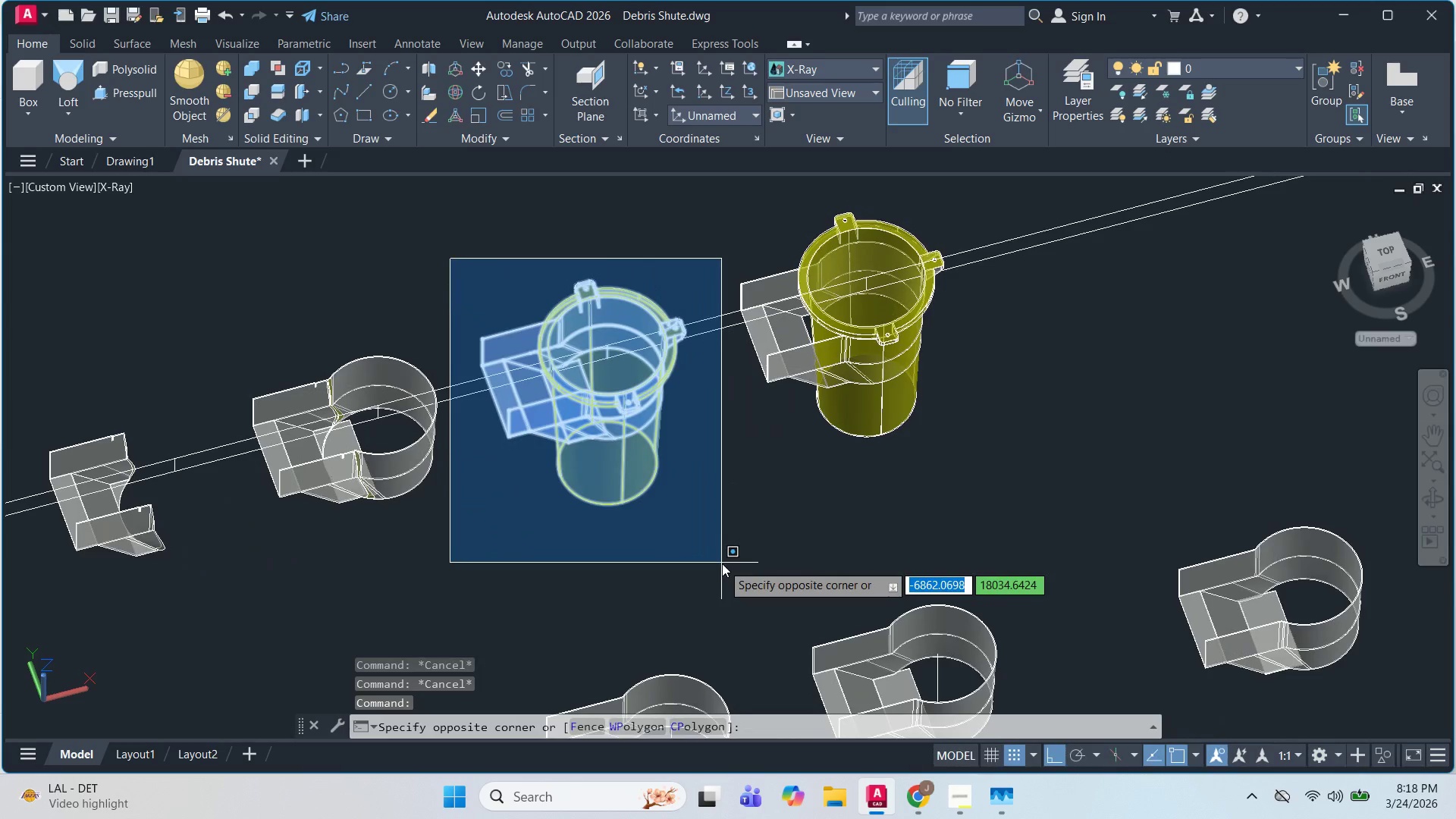 
left_click([722, 563])
 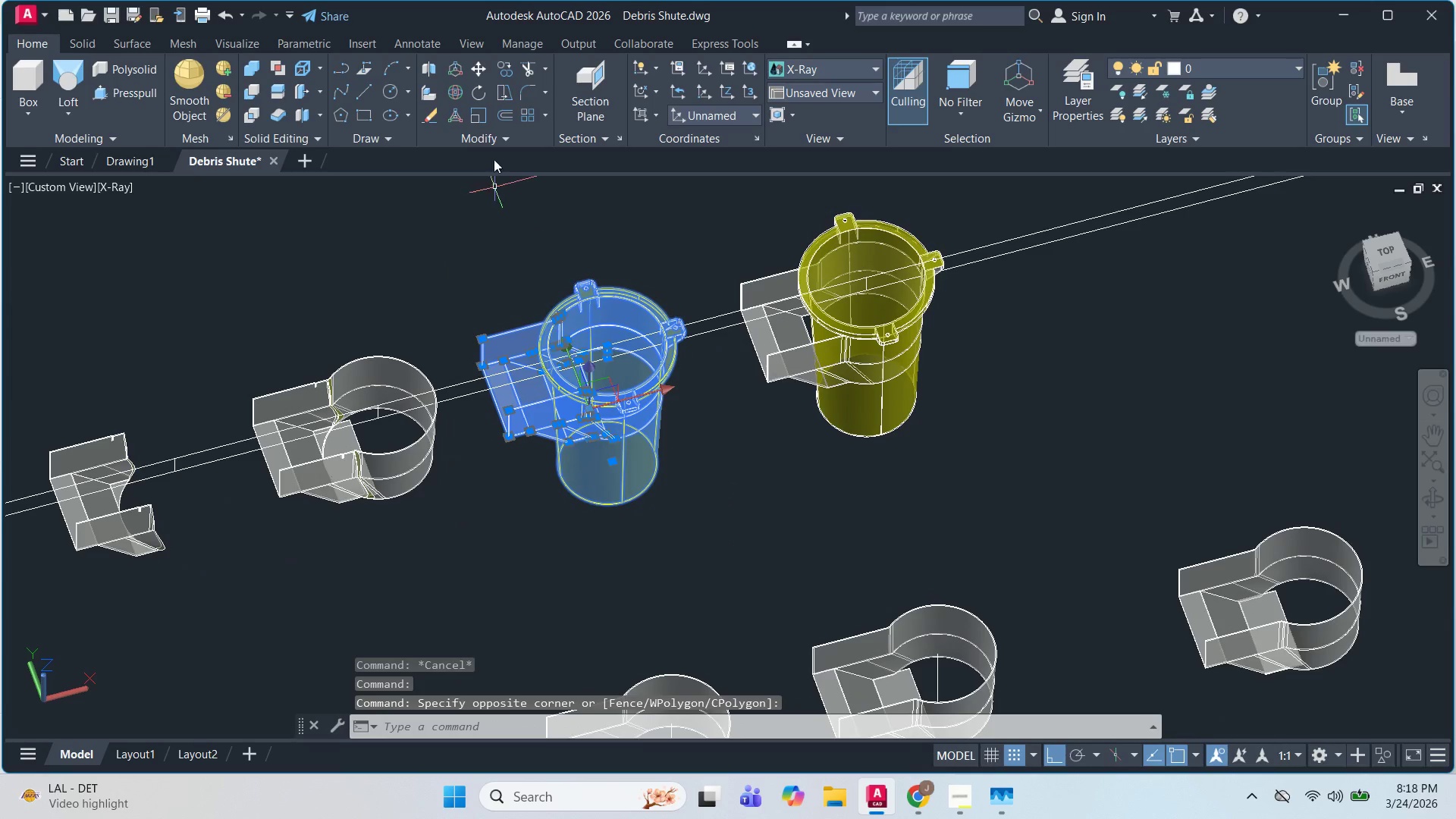 
key(Escape)
 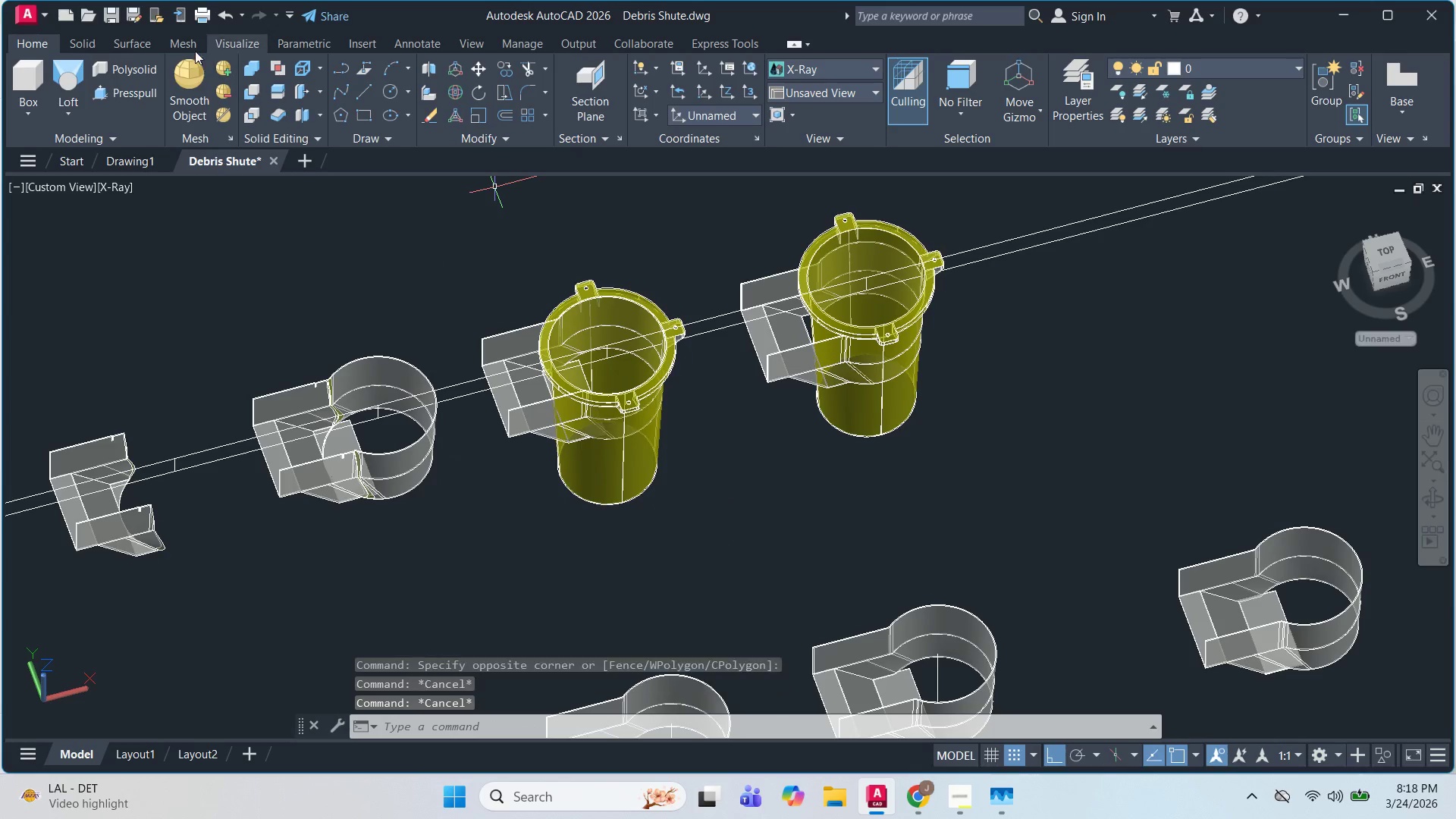 
key(Escape)
 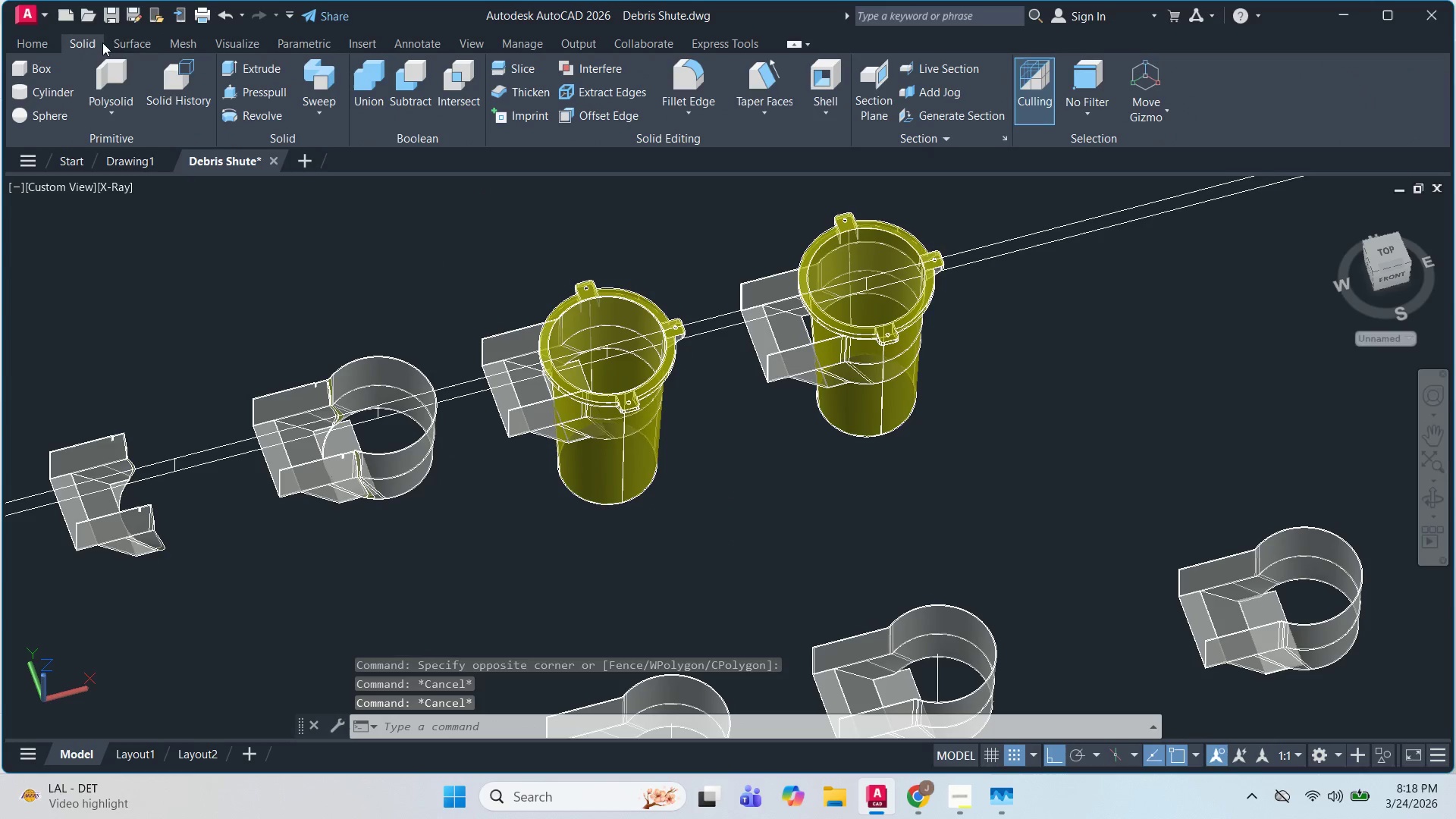 
double_click([122, 42])
 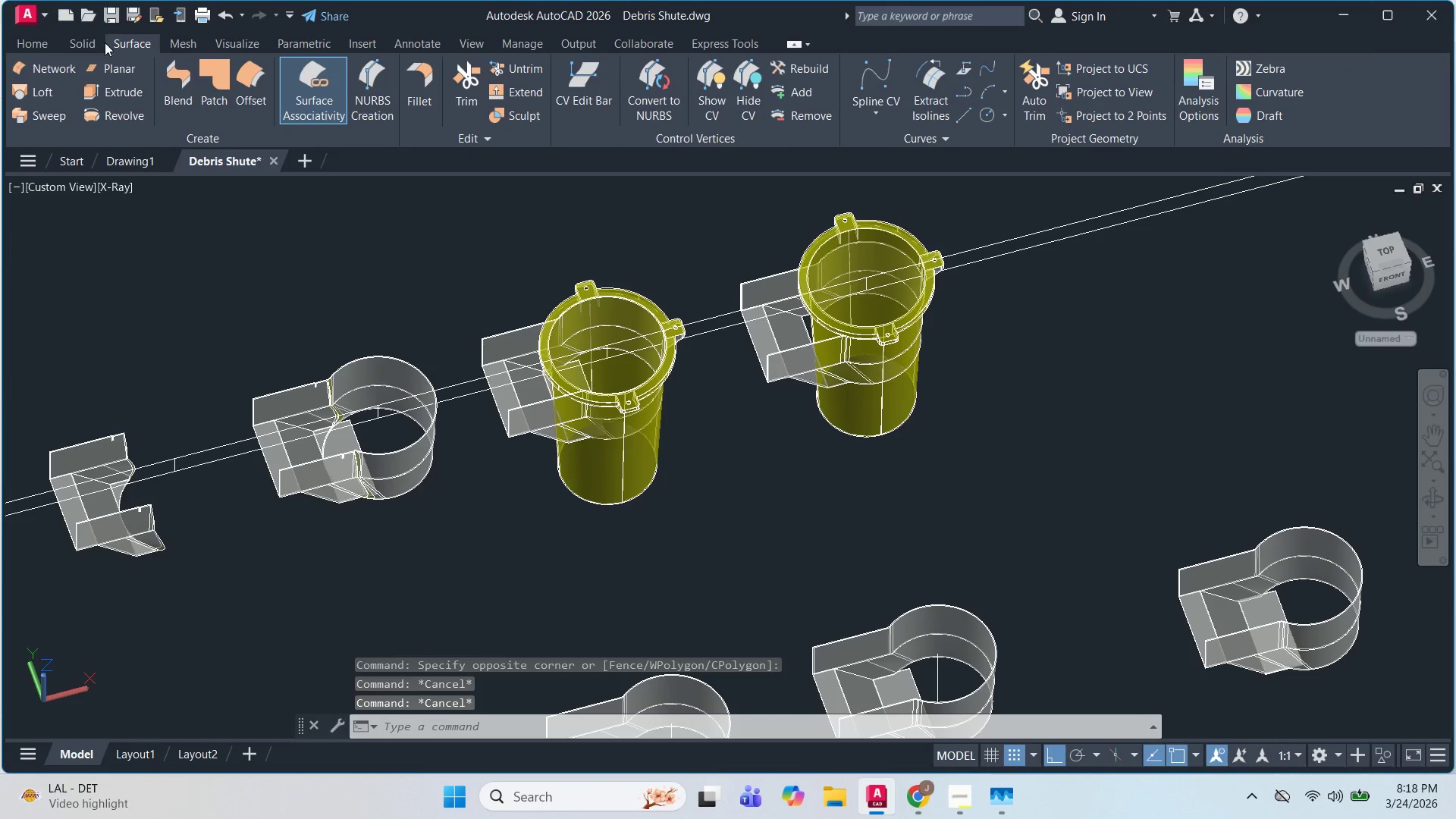 
left_click([81, 39])
 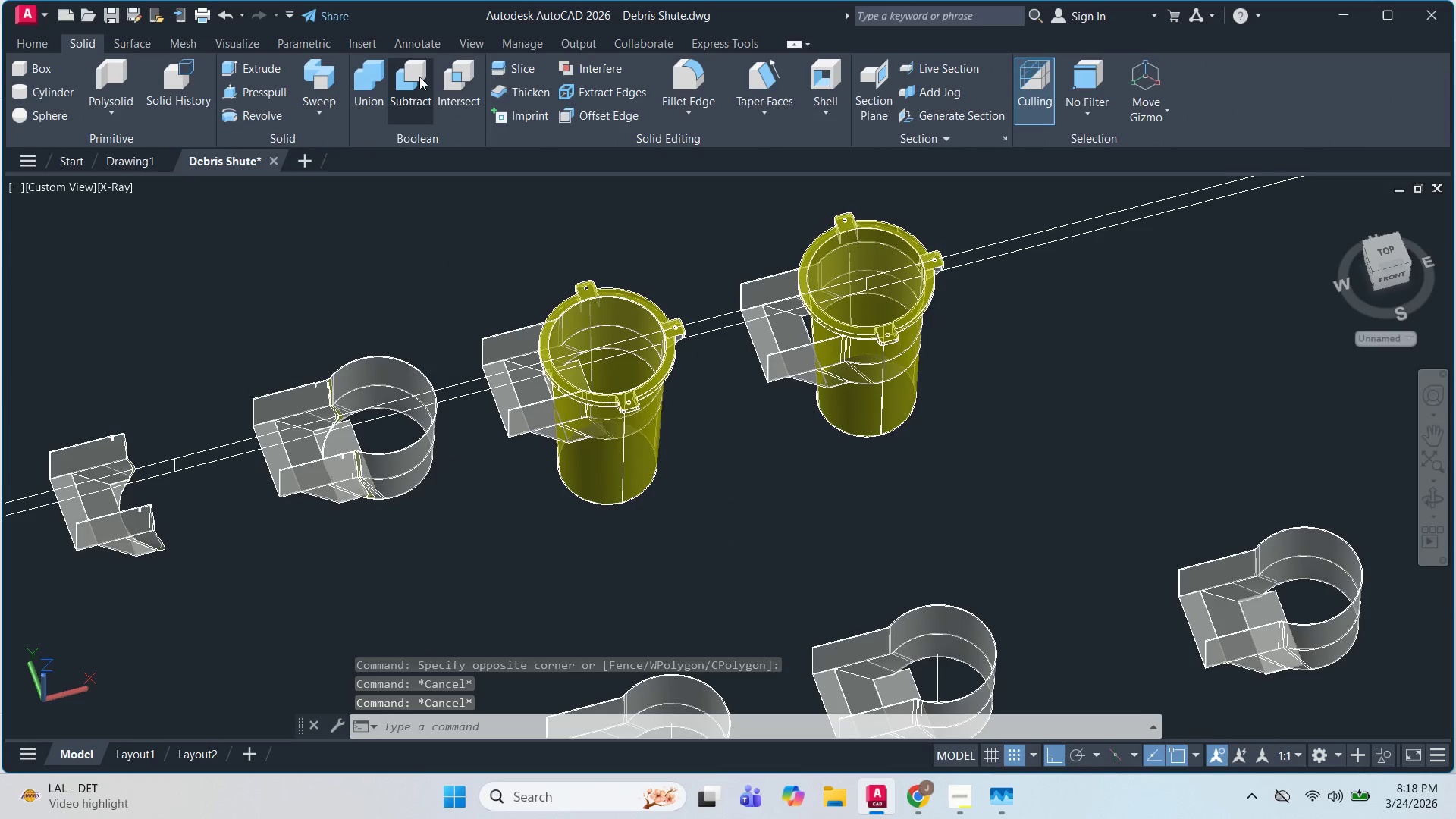 
left_click([419, 77])
 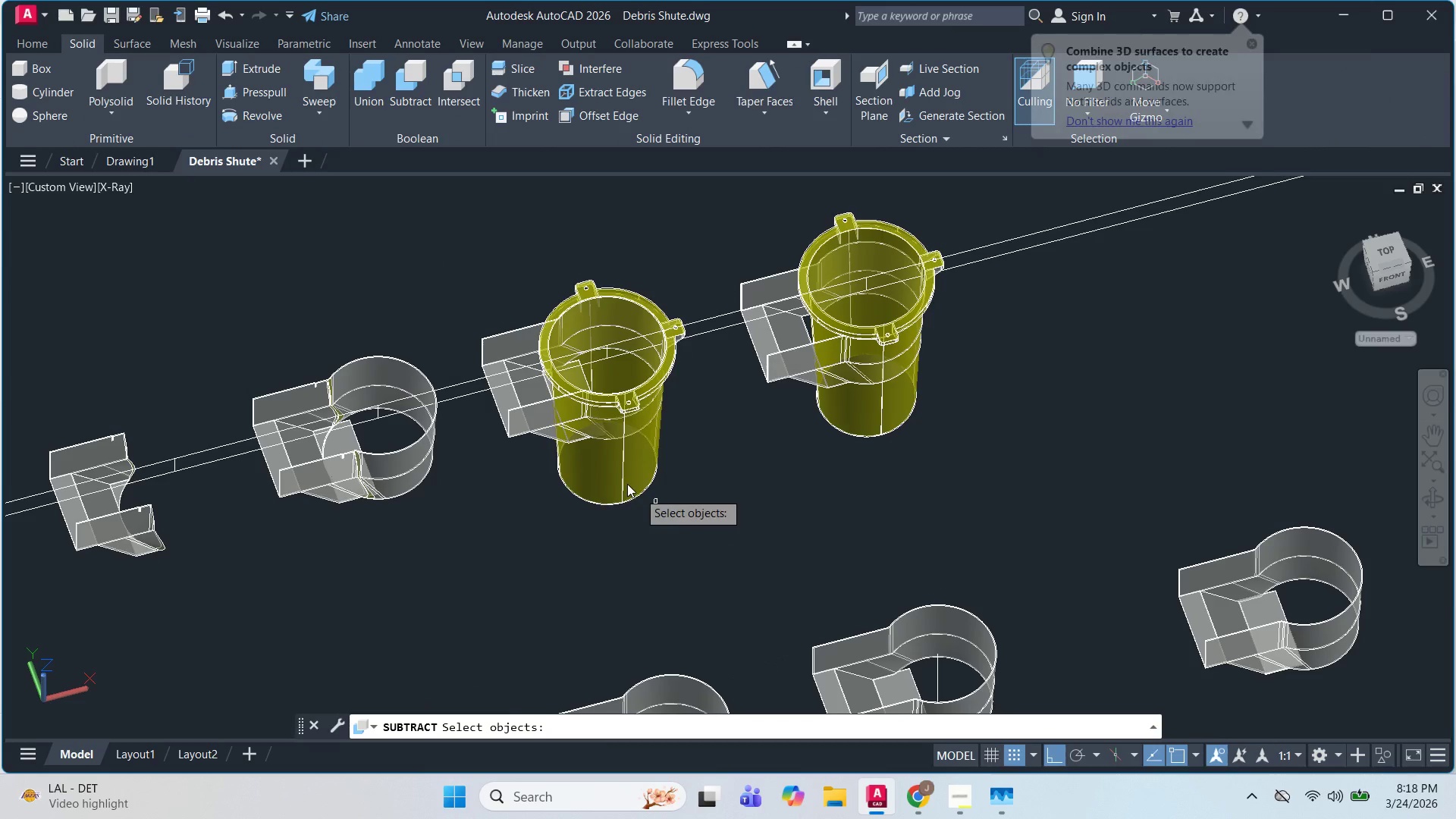 
left_click([615, 475])
 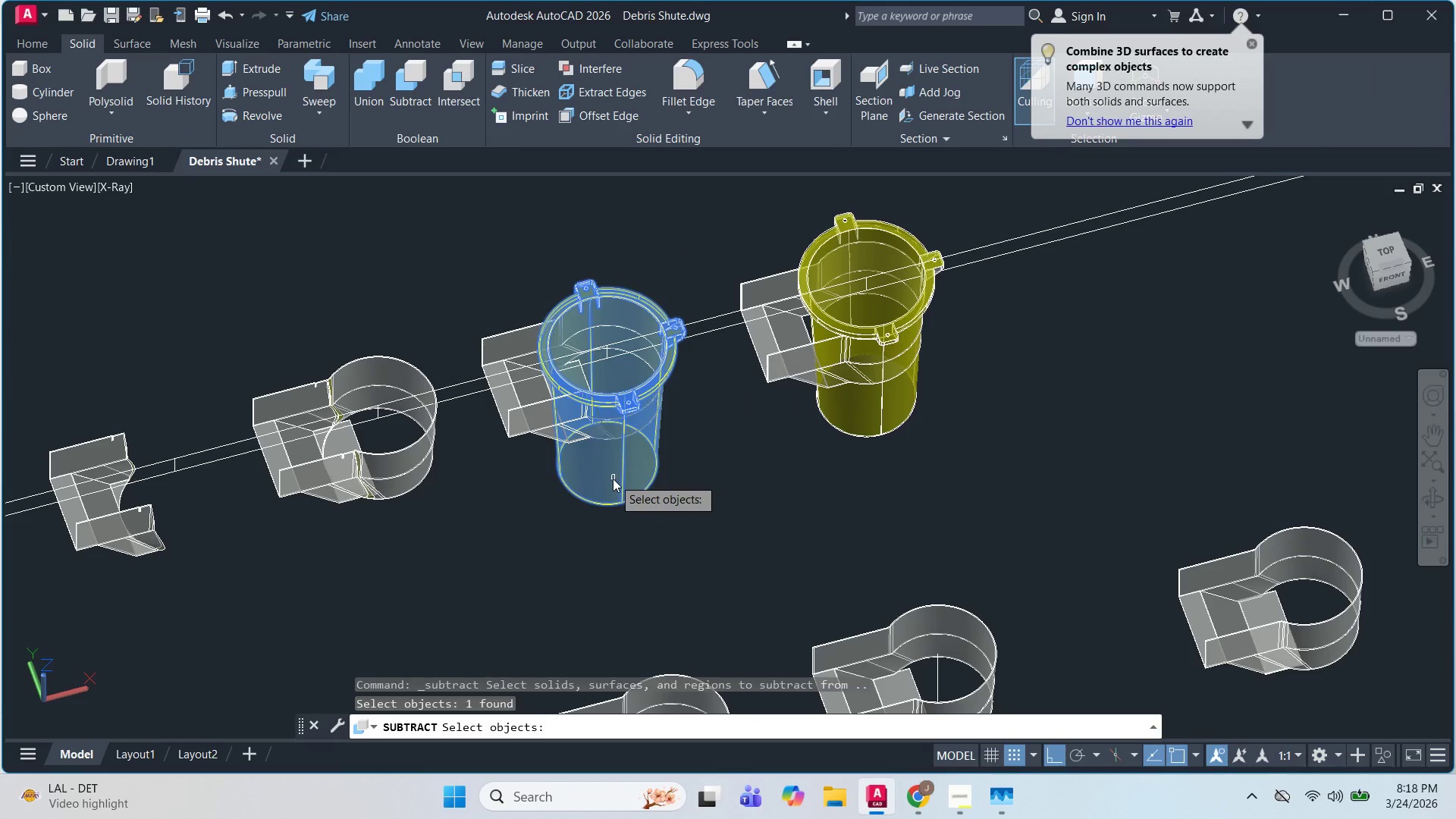 
key(Space)
 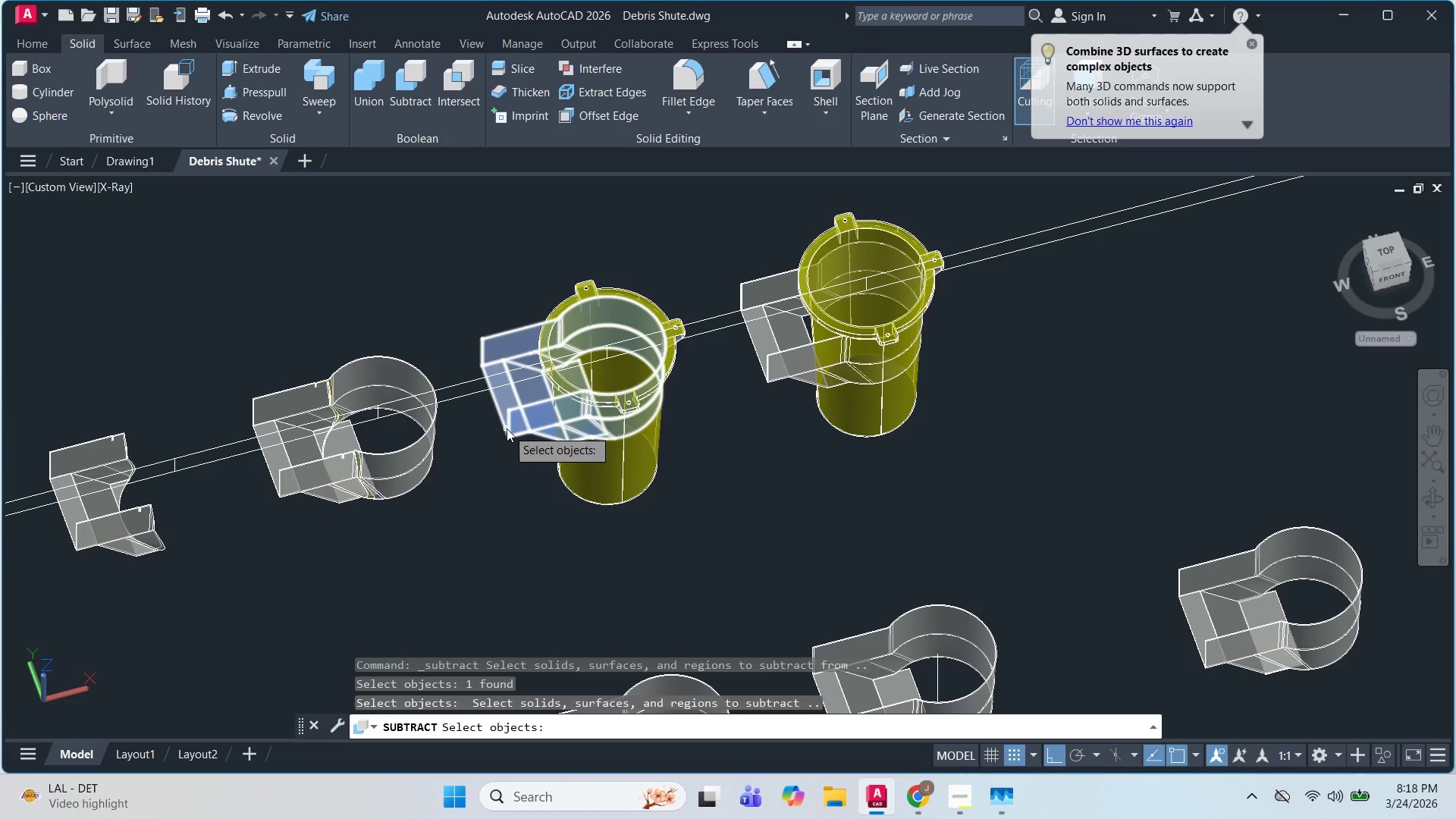 
left_click([510, 425])
 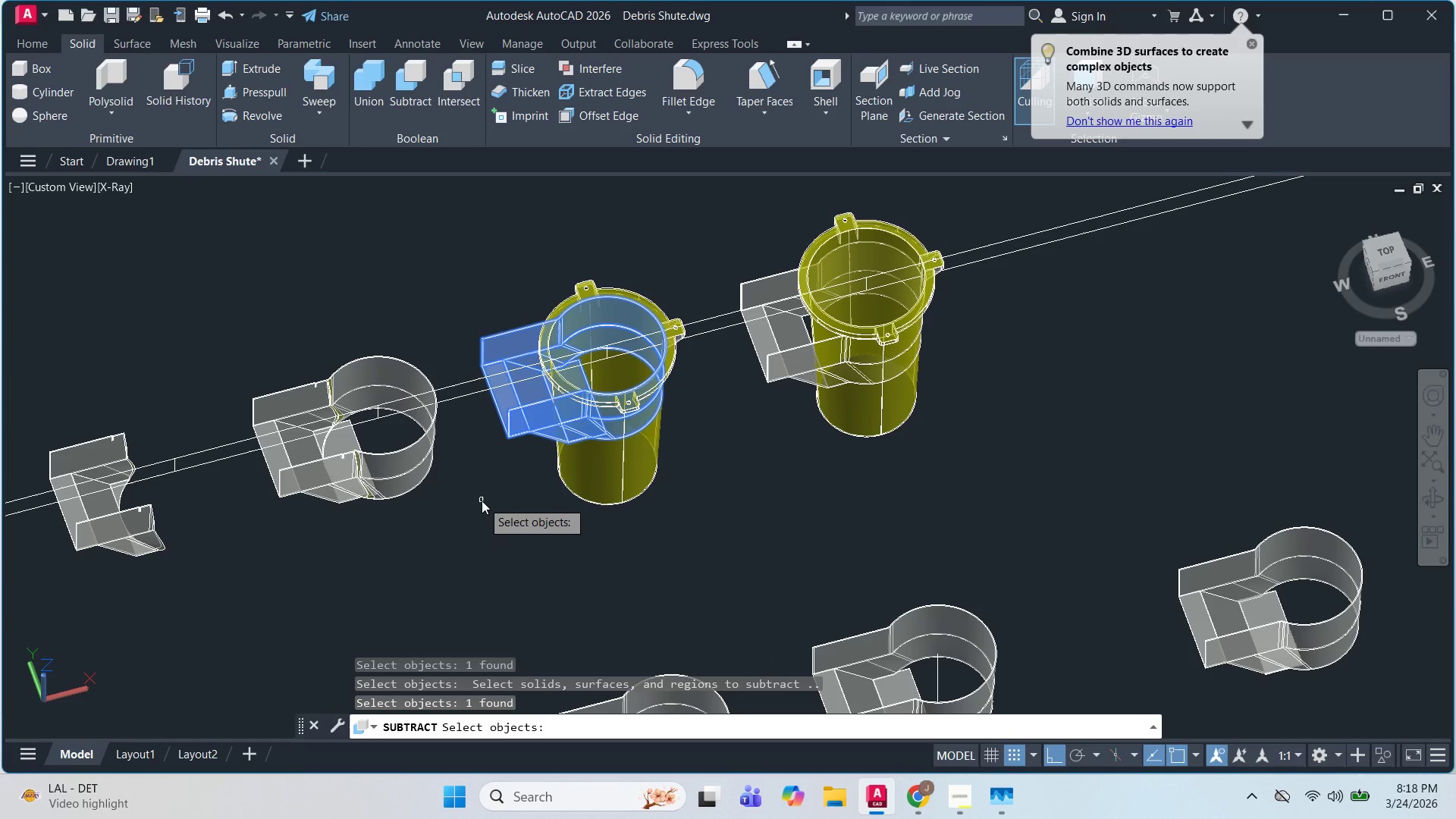 
key(Space)
 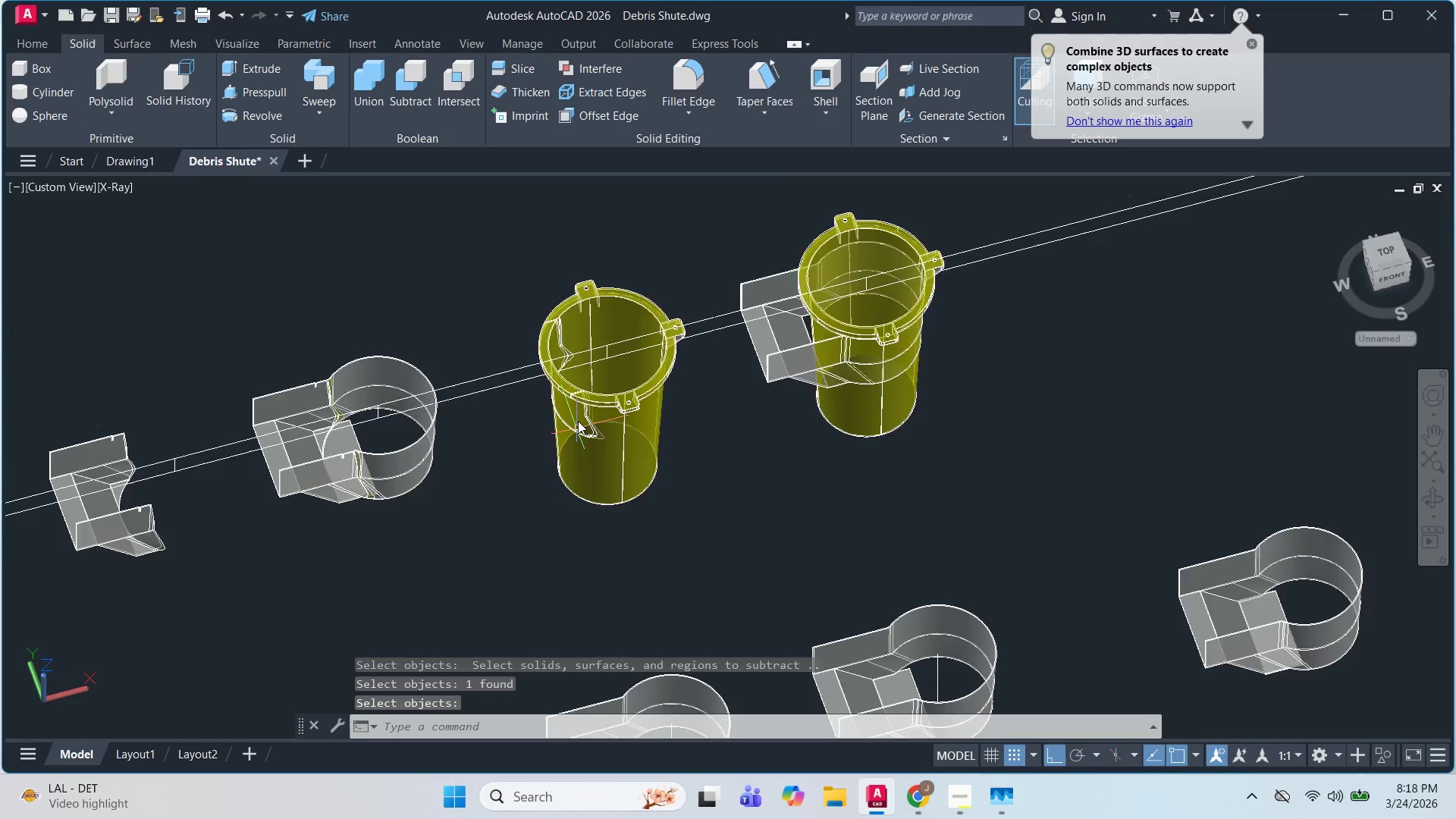 
key(Escape)
 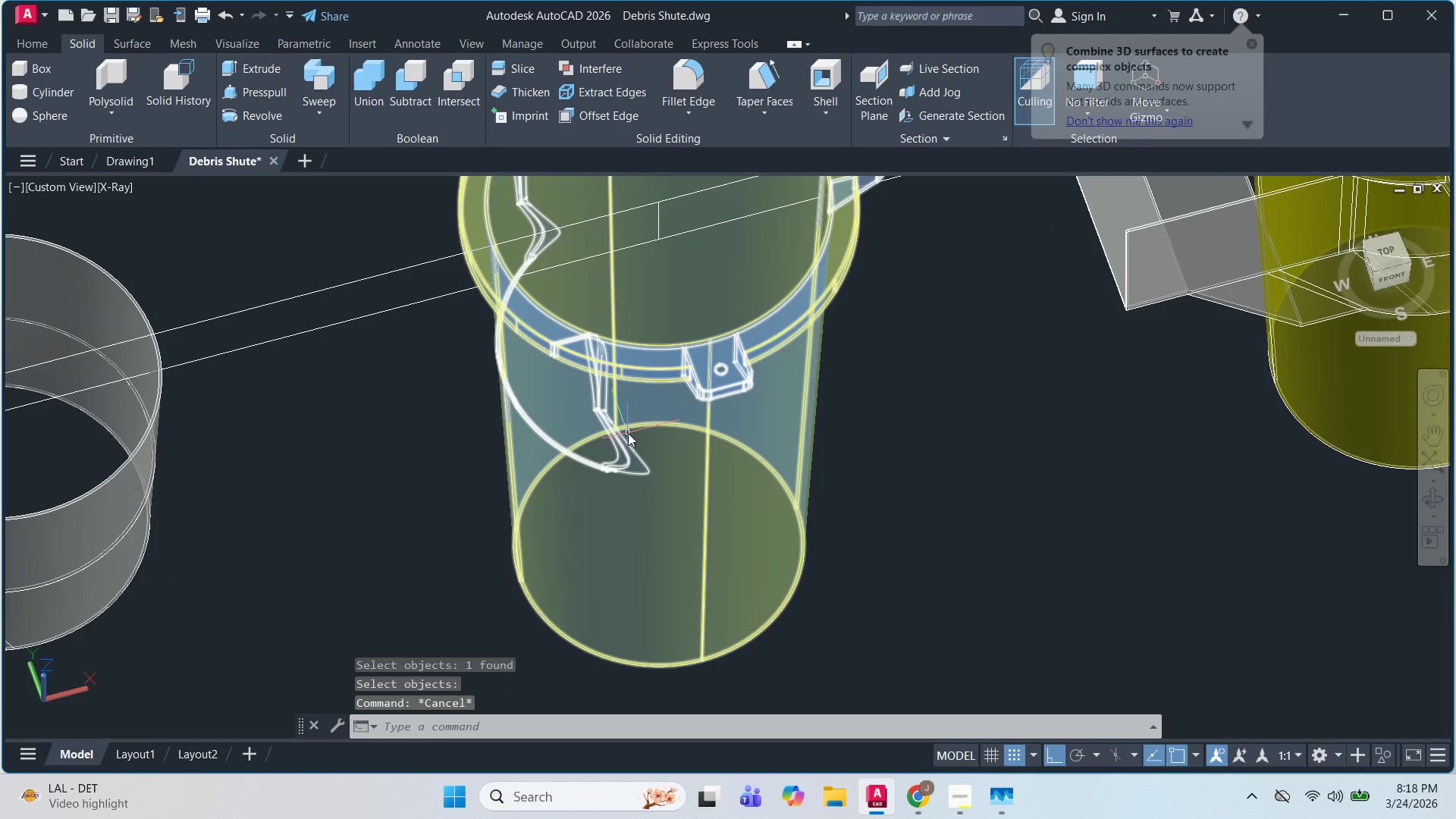 
hold_key(key=ShiftLeft, duration=1.53)
 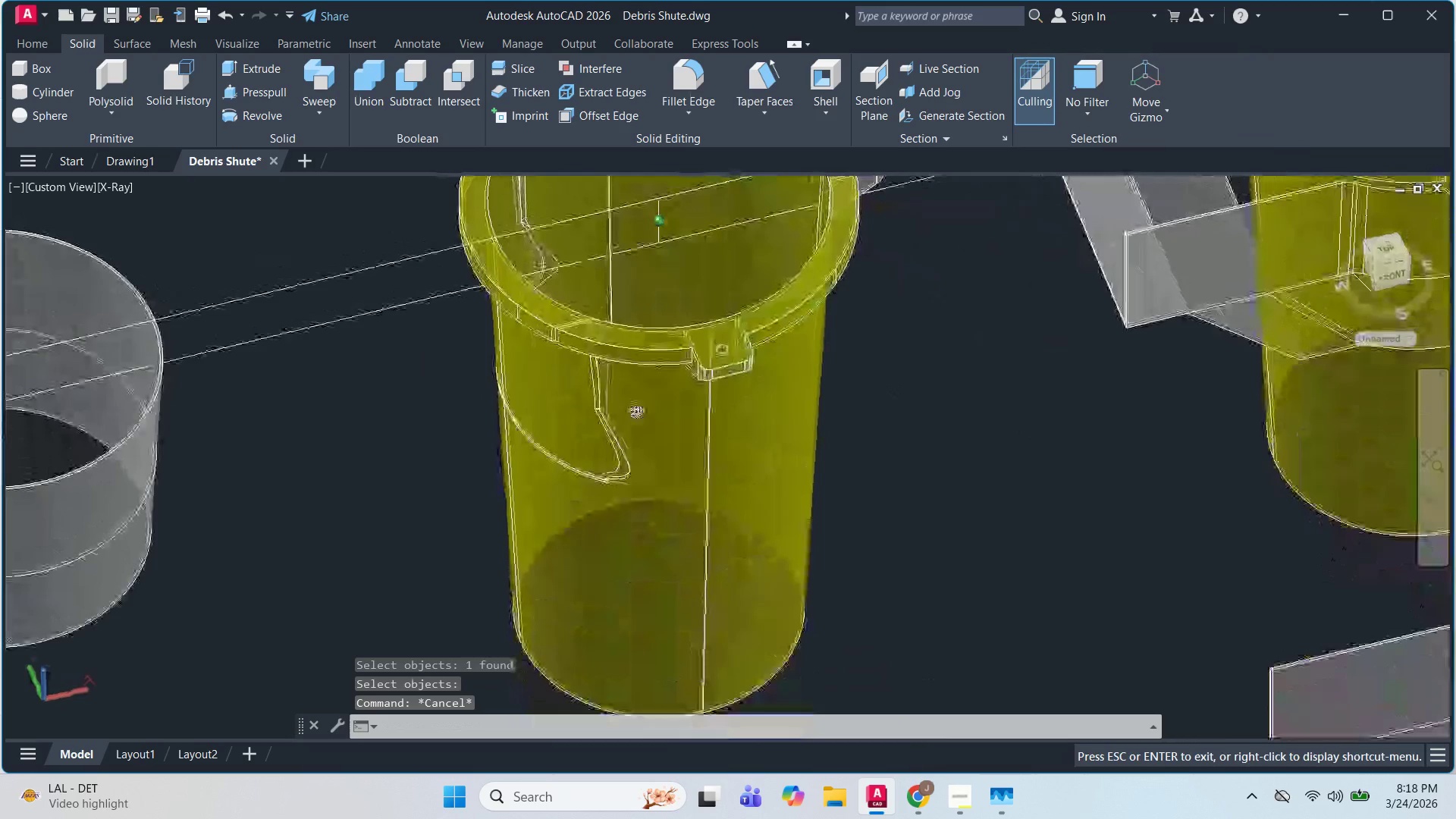 
scroll: coordinate [589, 425], scroll_direction: up, amount: 3.0
 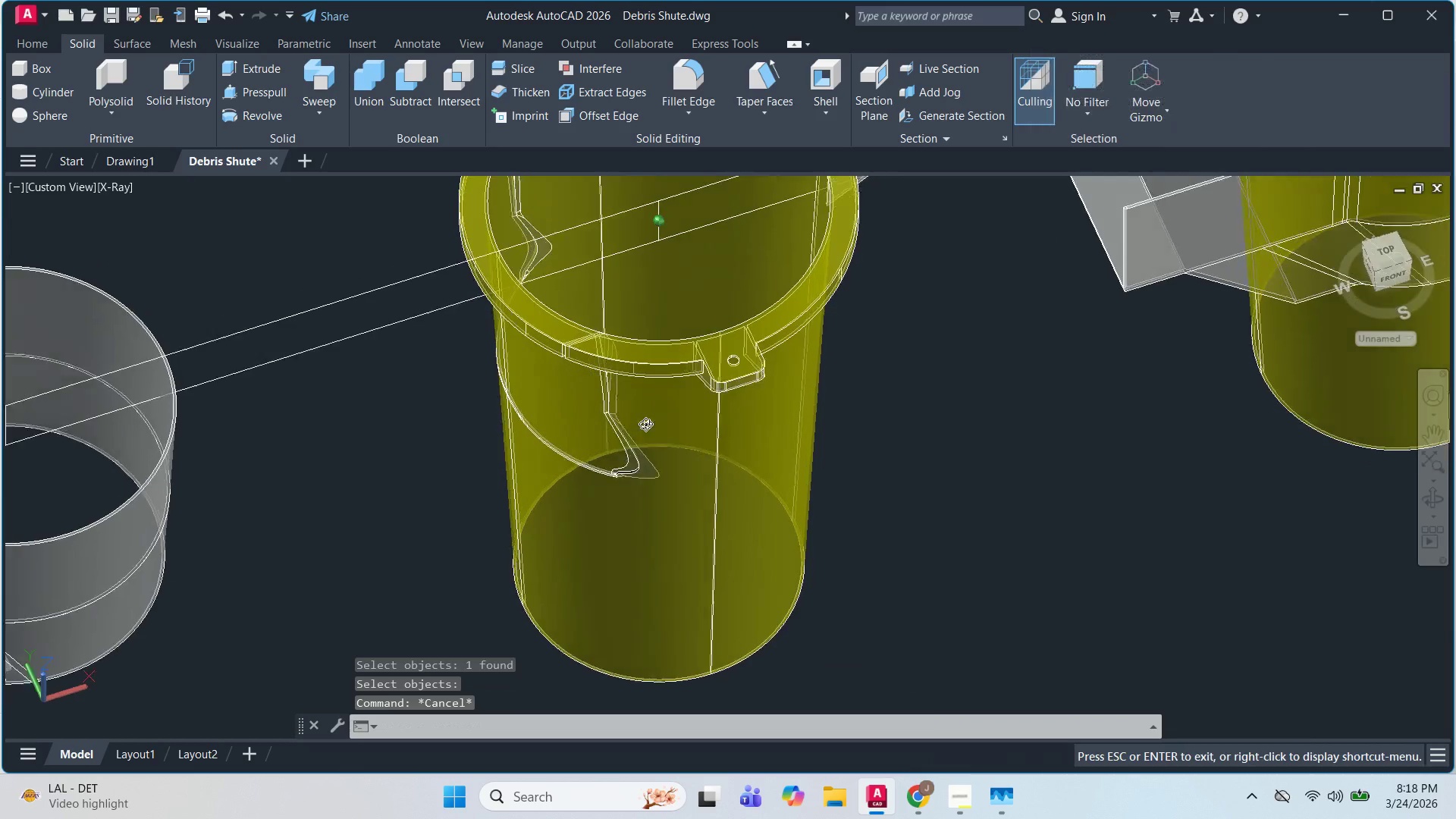 
hold_key(key=ShiftLeft, duration=0.73)
 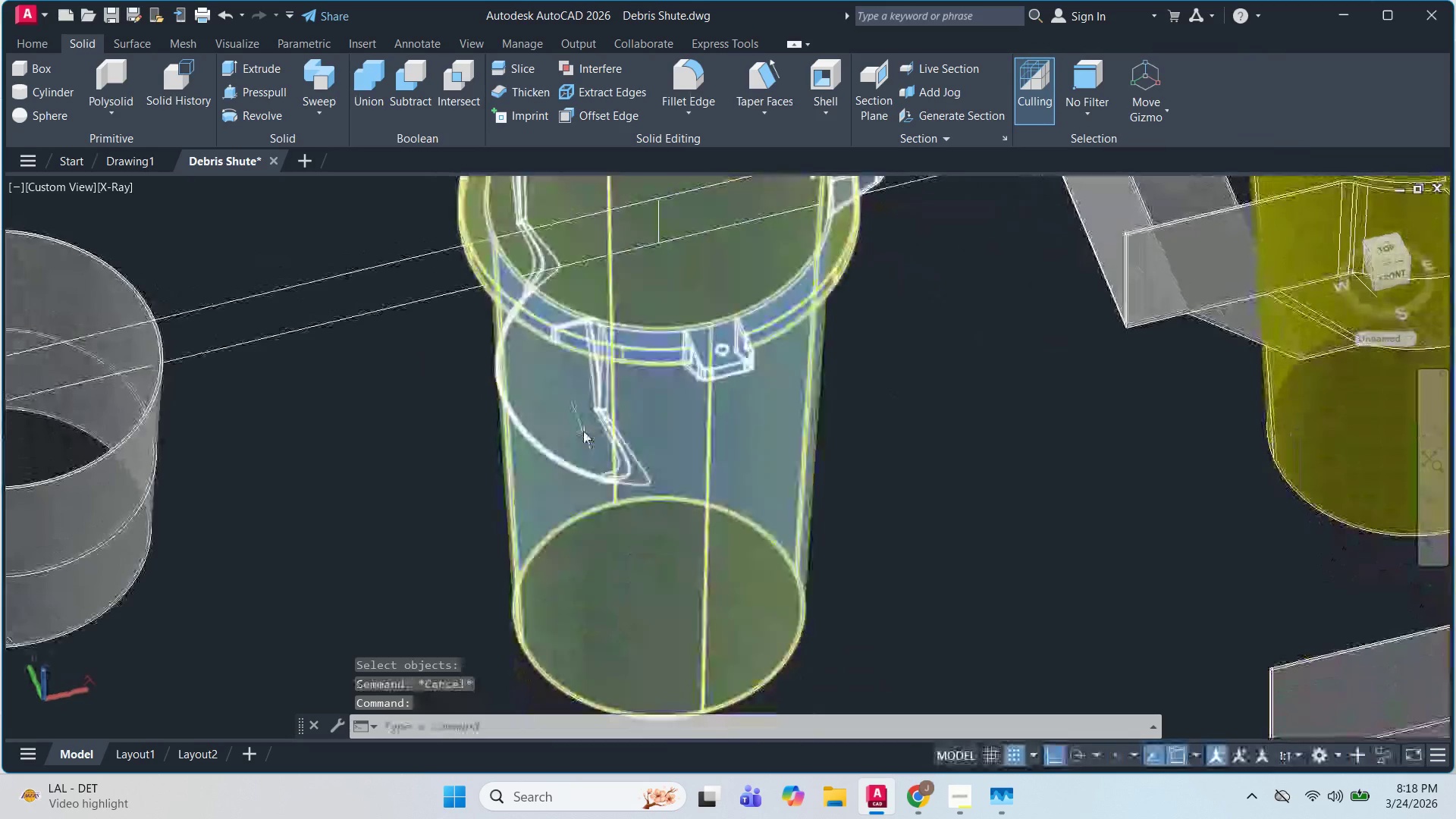 
left_click([583, 431])
 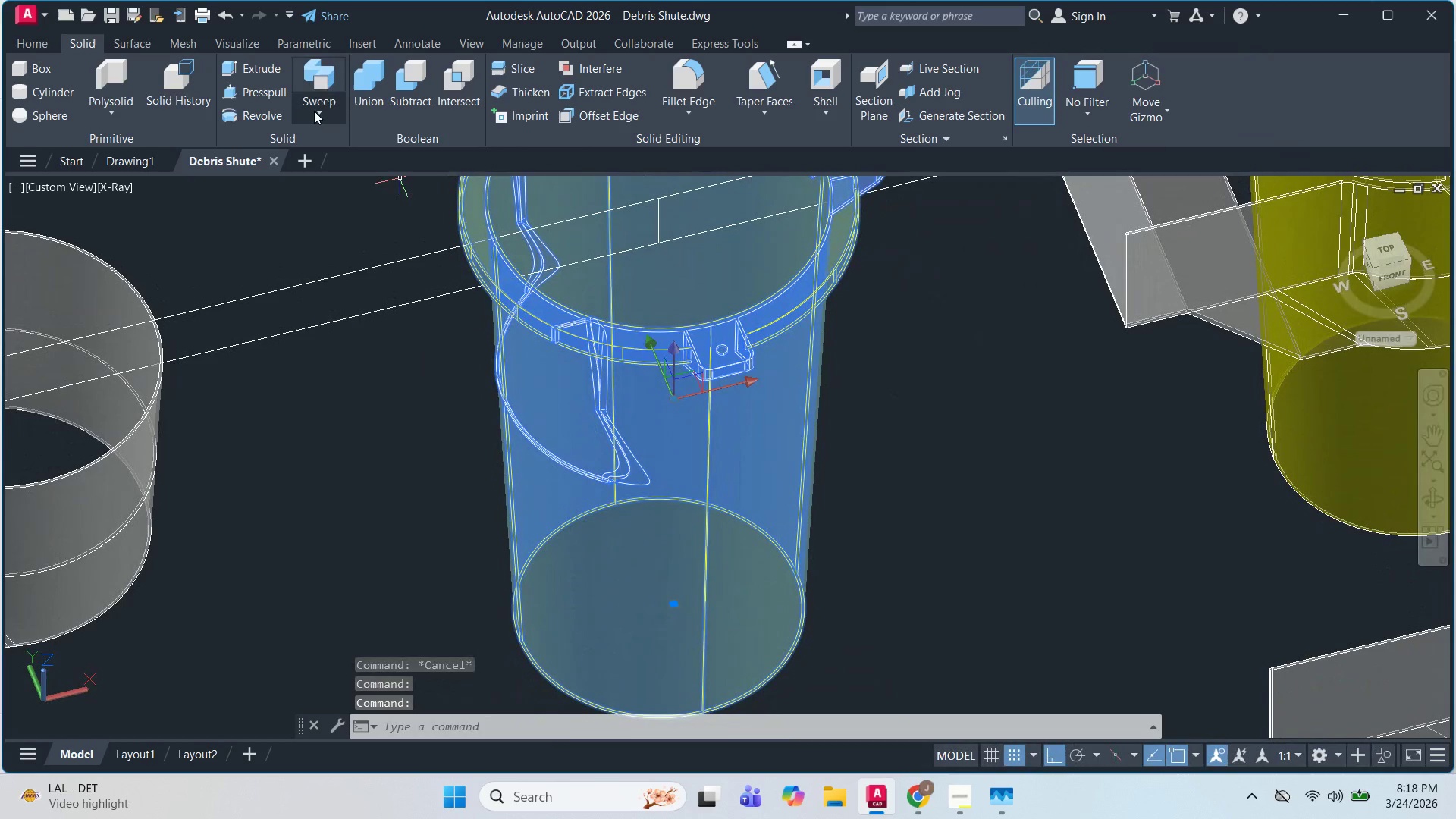 
left_click([26, 35])
 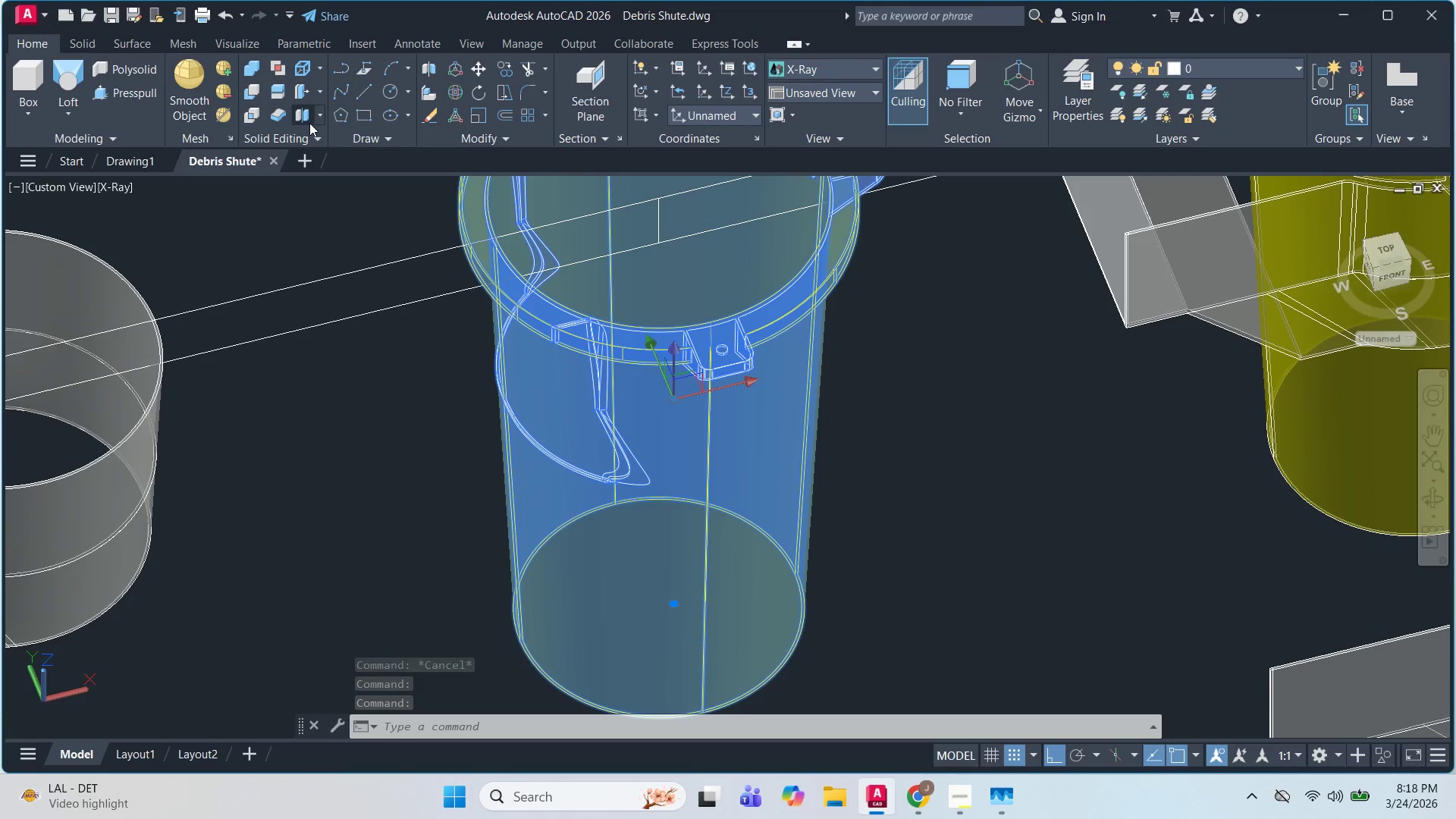 
left_click([306, 121])
 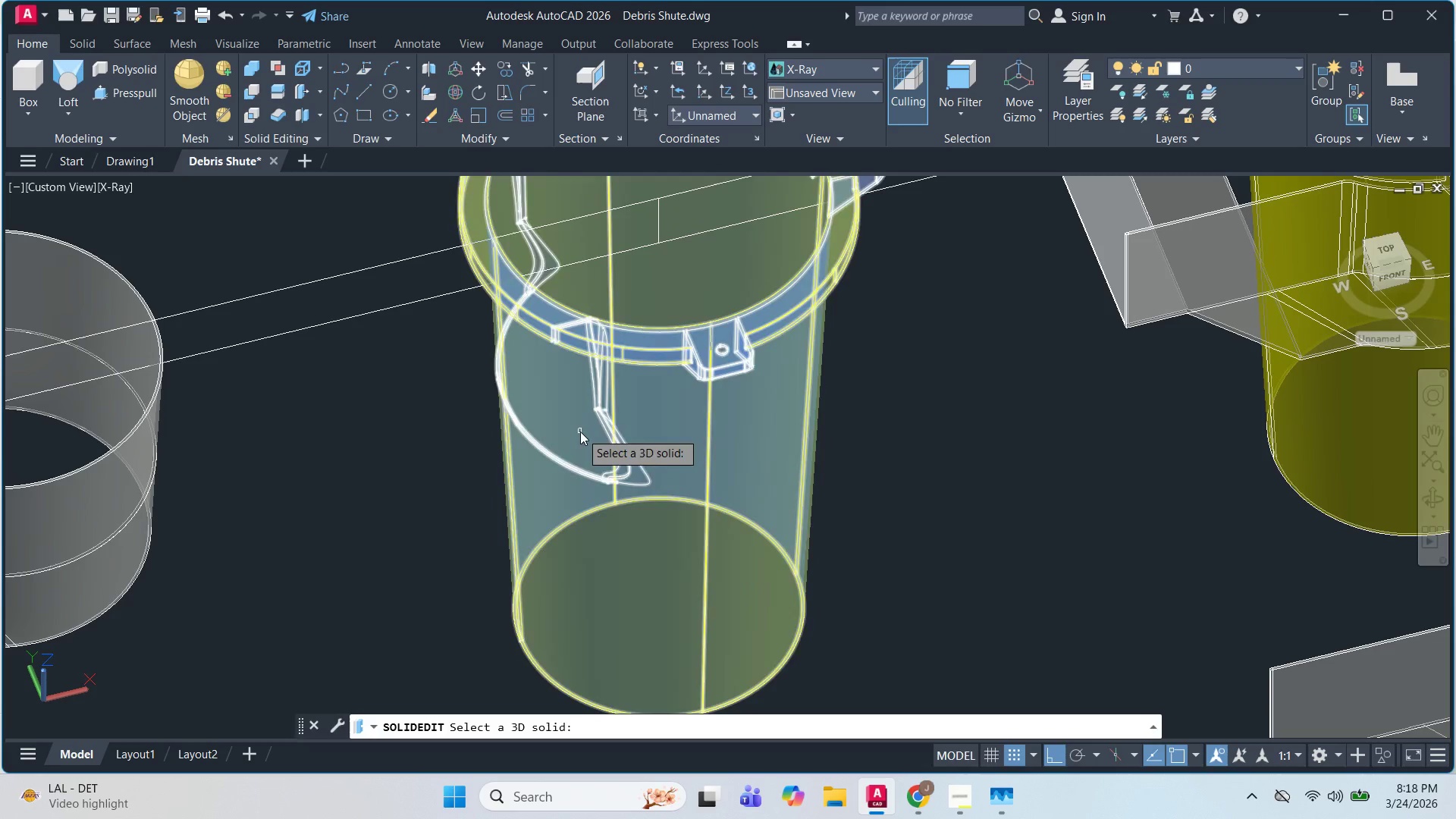 
left_click([580, 431])
 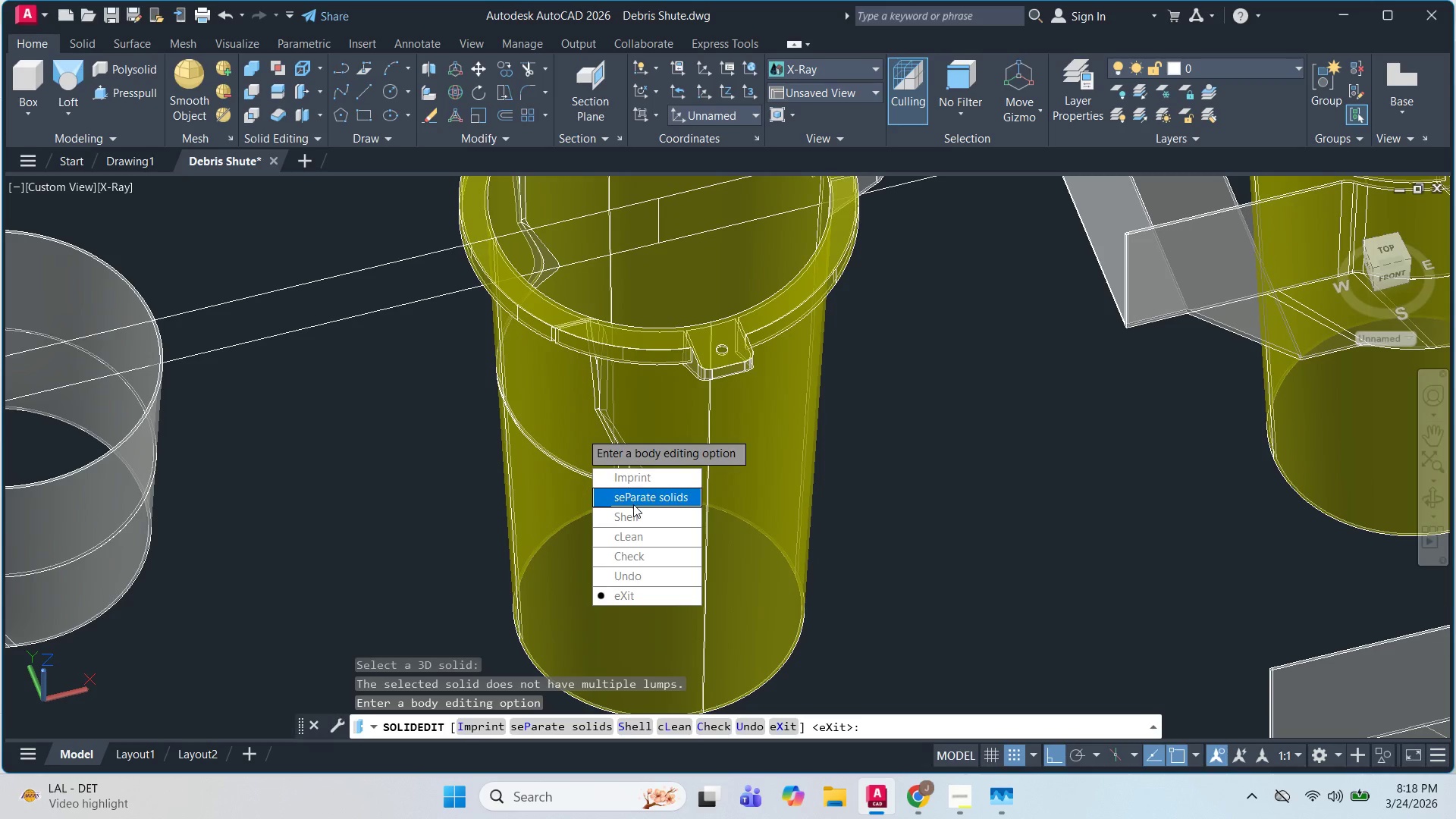 
left_click_drag(start_coordinate=[633, 502], to_coordinate=[580, 431])
 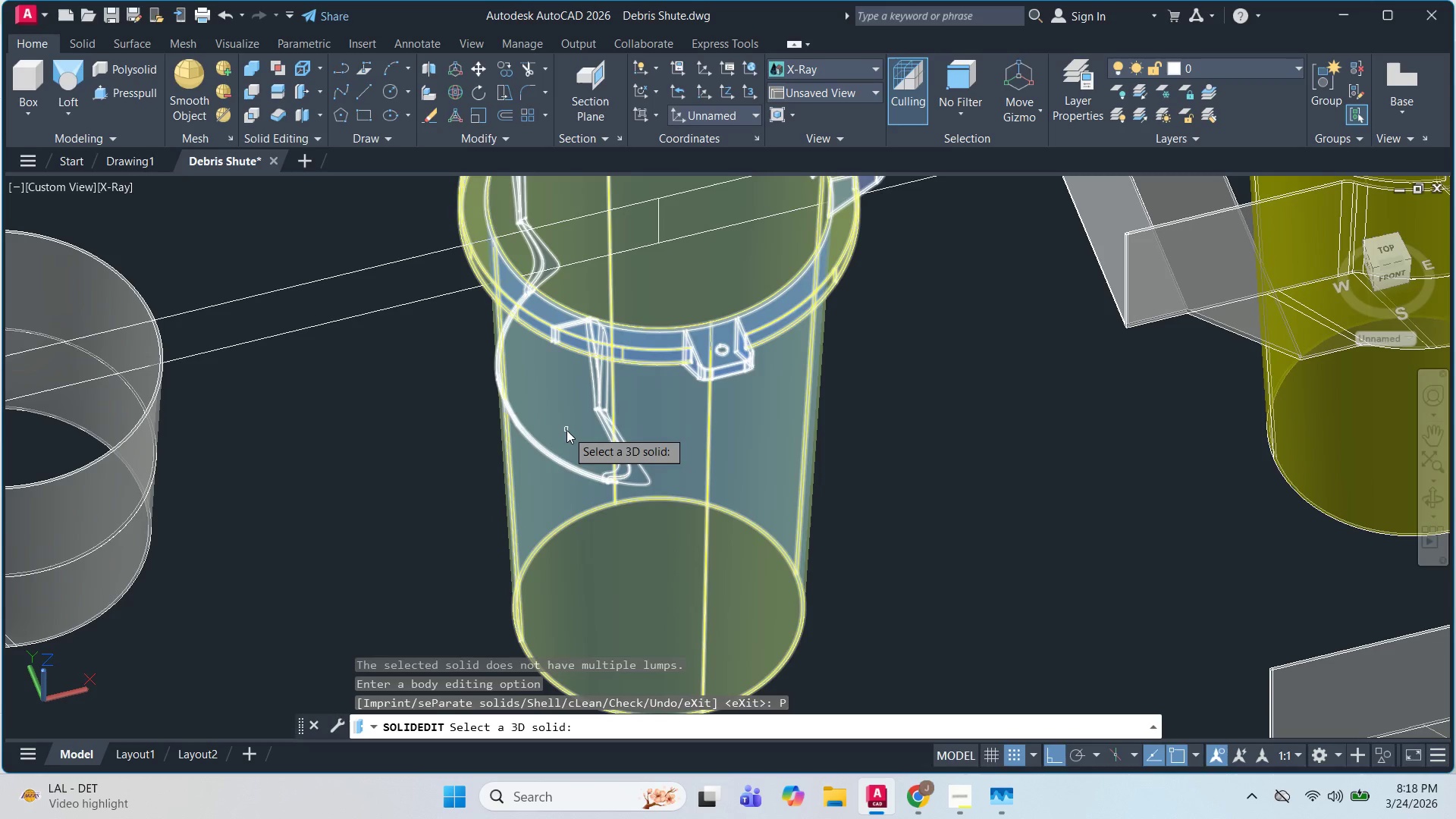 
left_click([566, 430])
 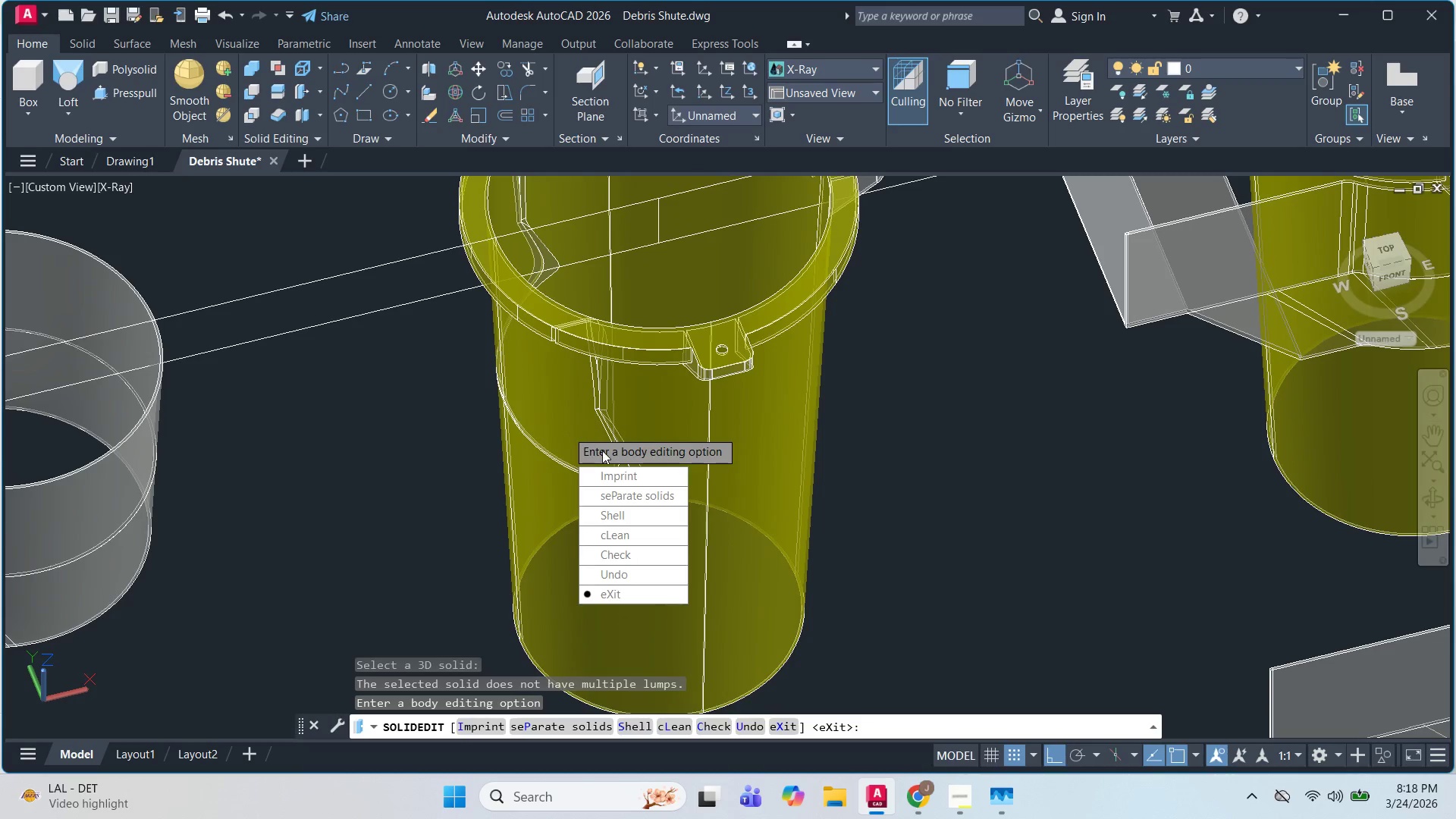 
key(Escape)
 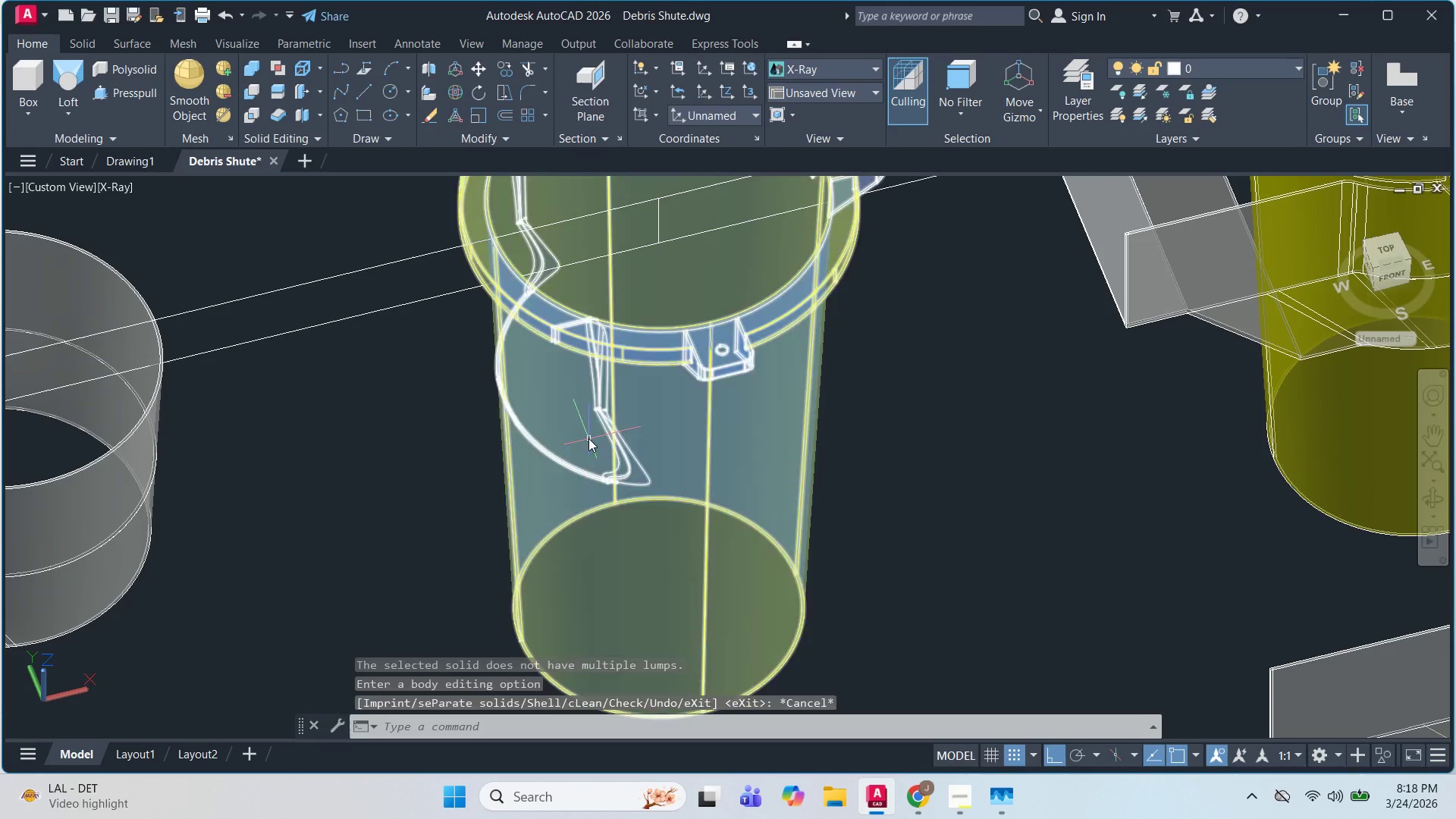 
left_click([588, 438])
 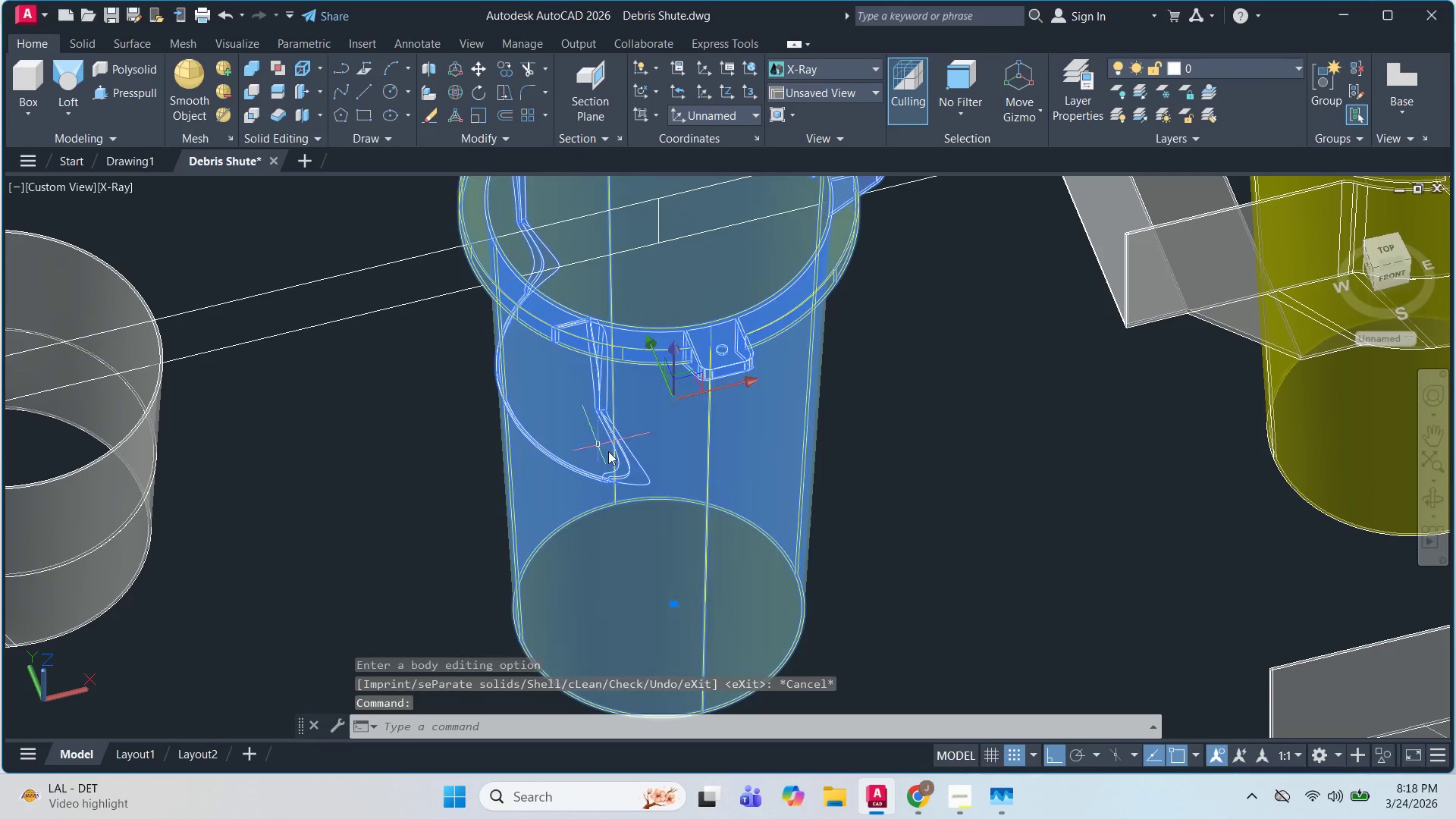 
key(Space)
 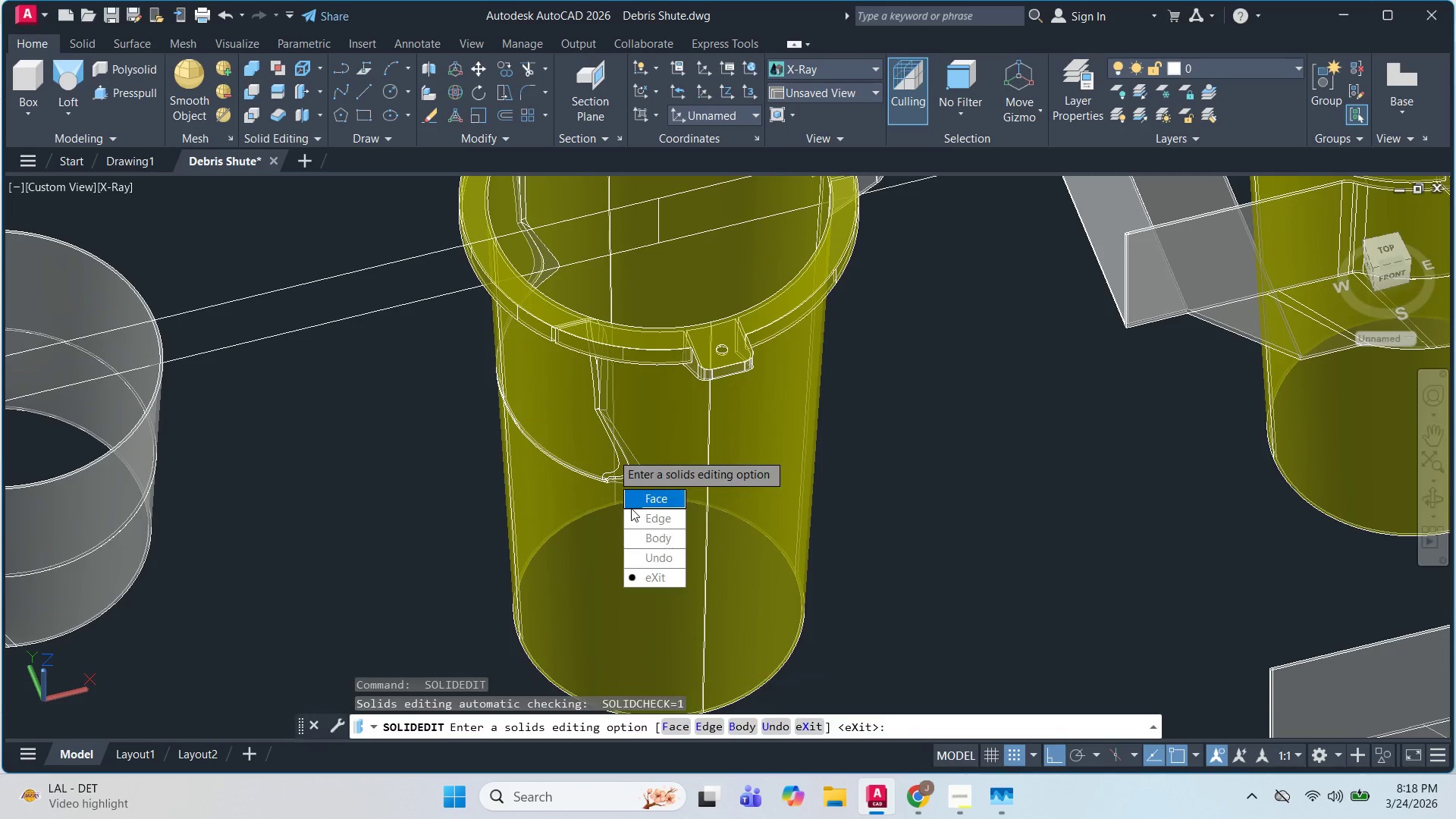 
key(Escape)
 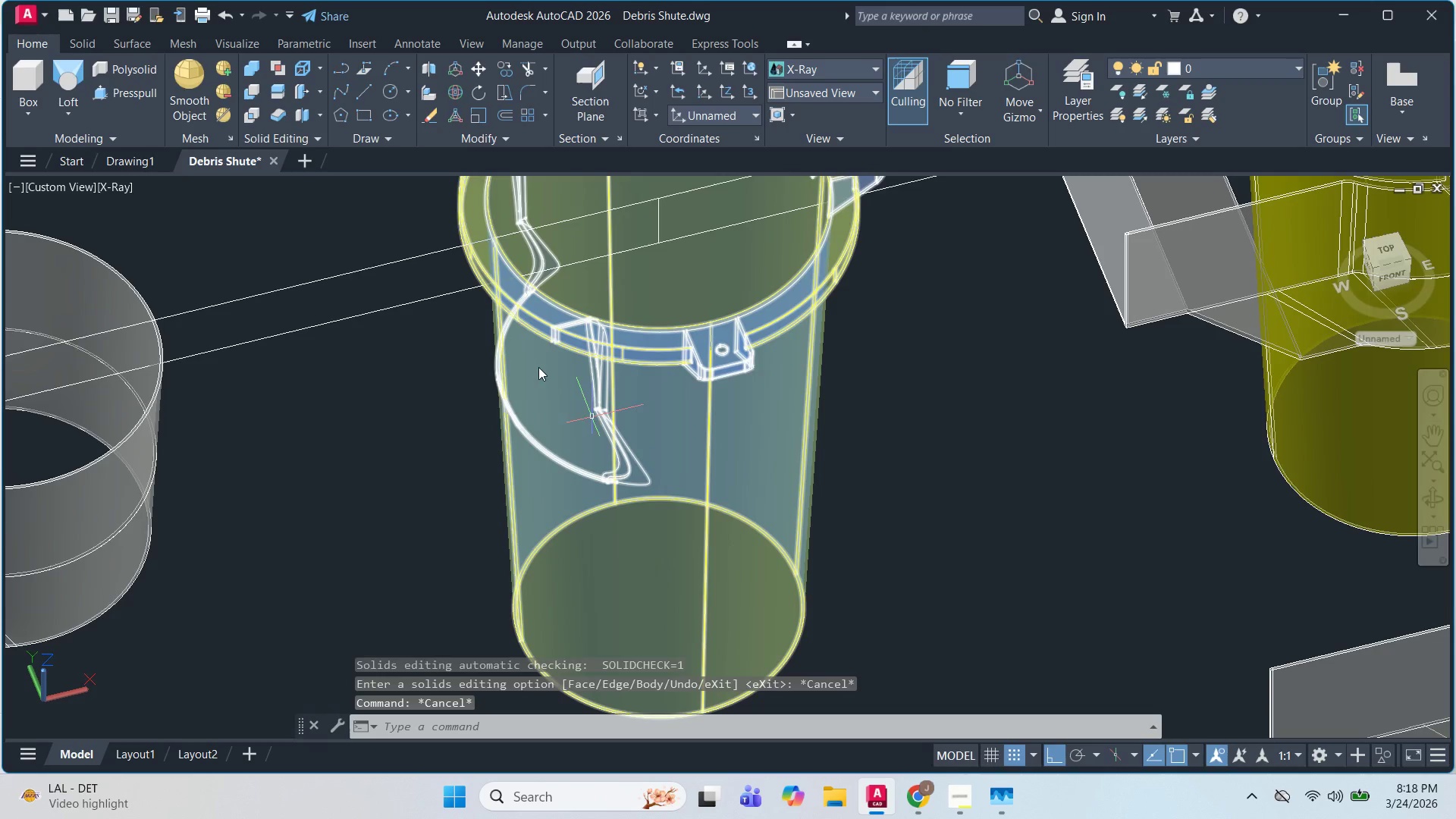 
key(Escape)
 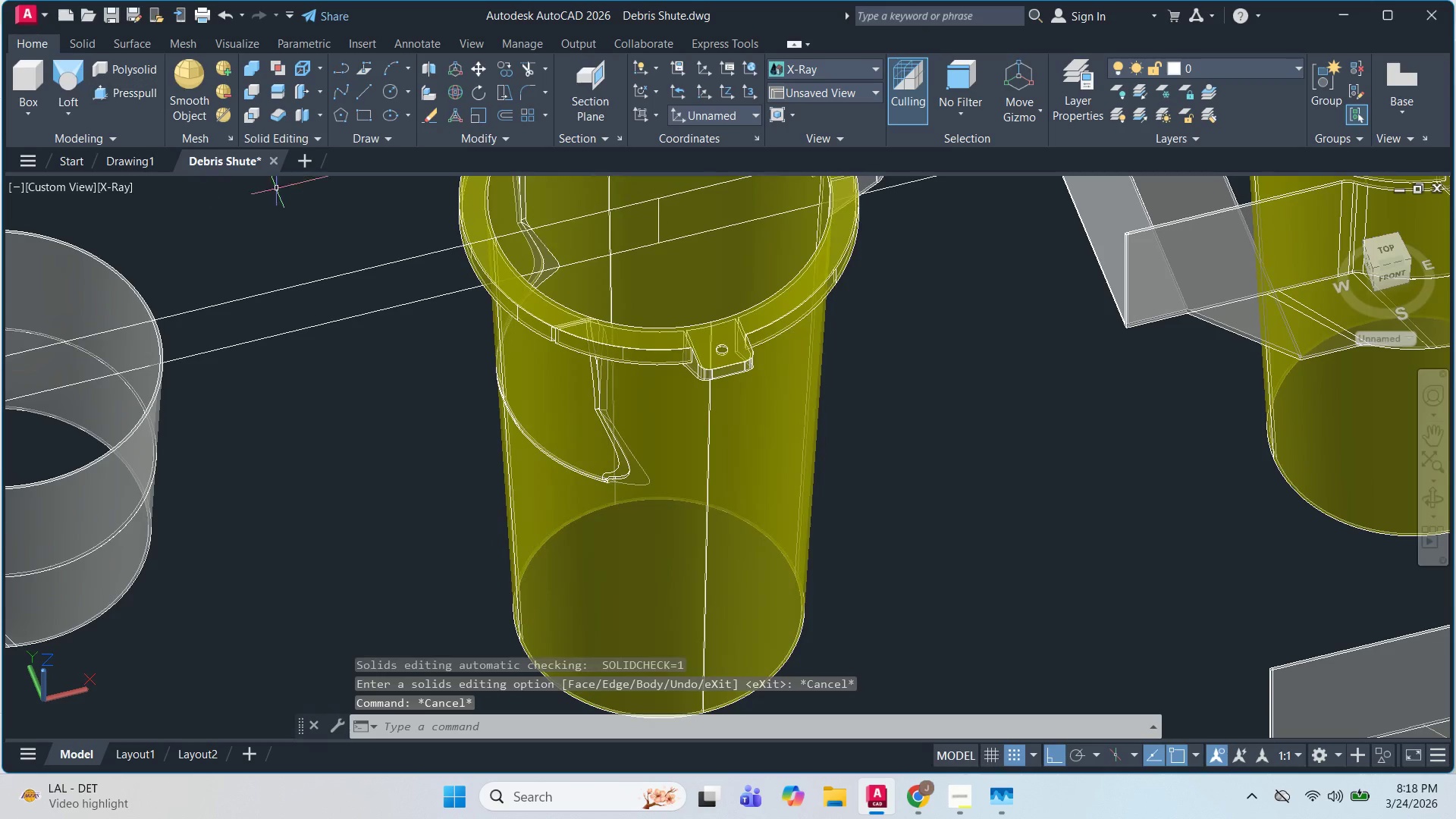 
left_click([614, 376])
 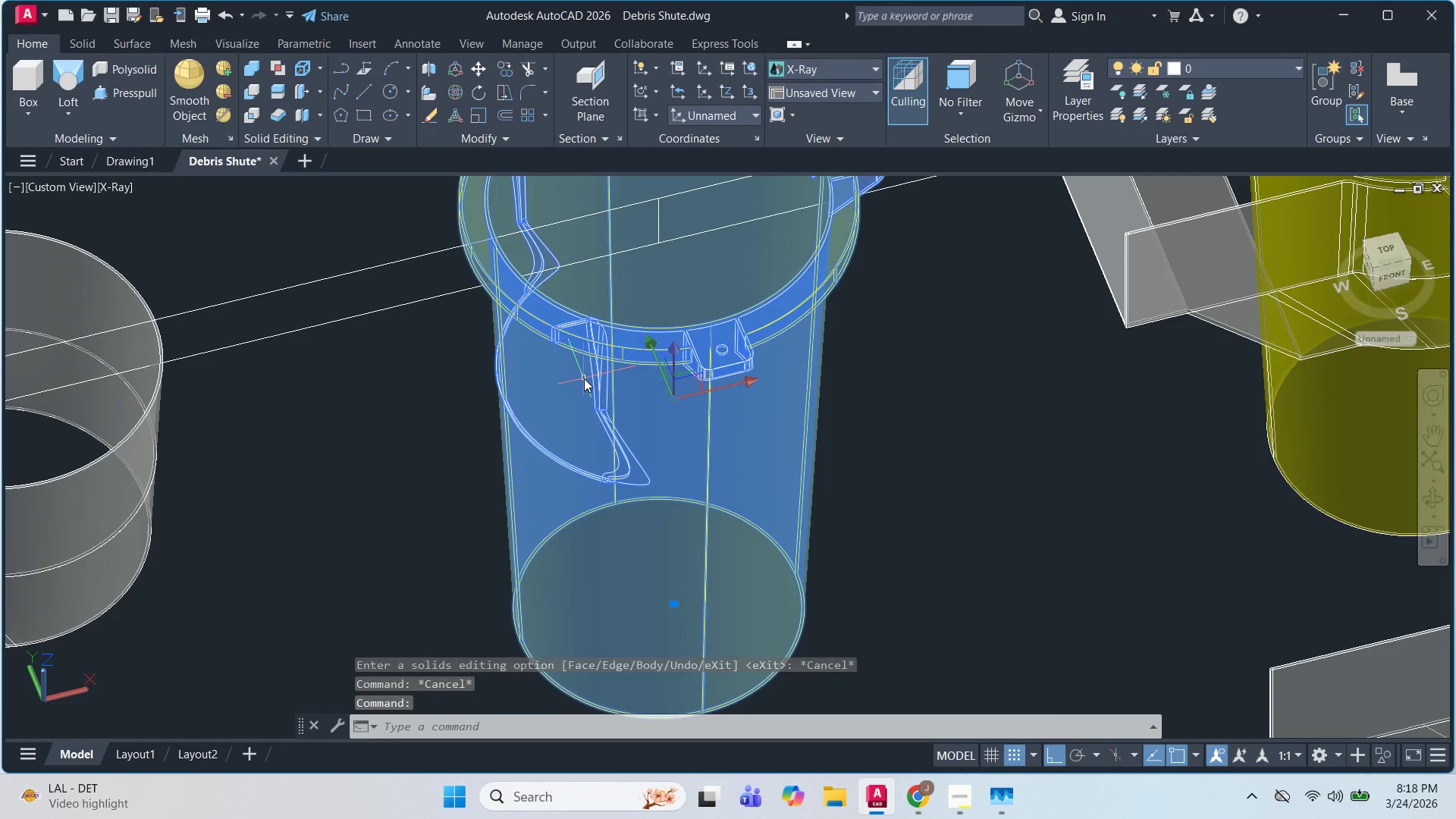 
key(Escape)
 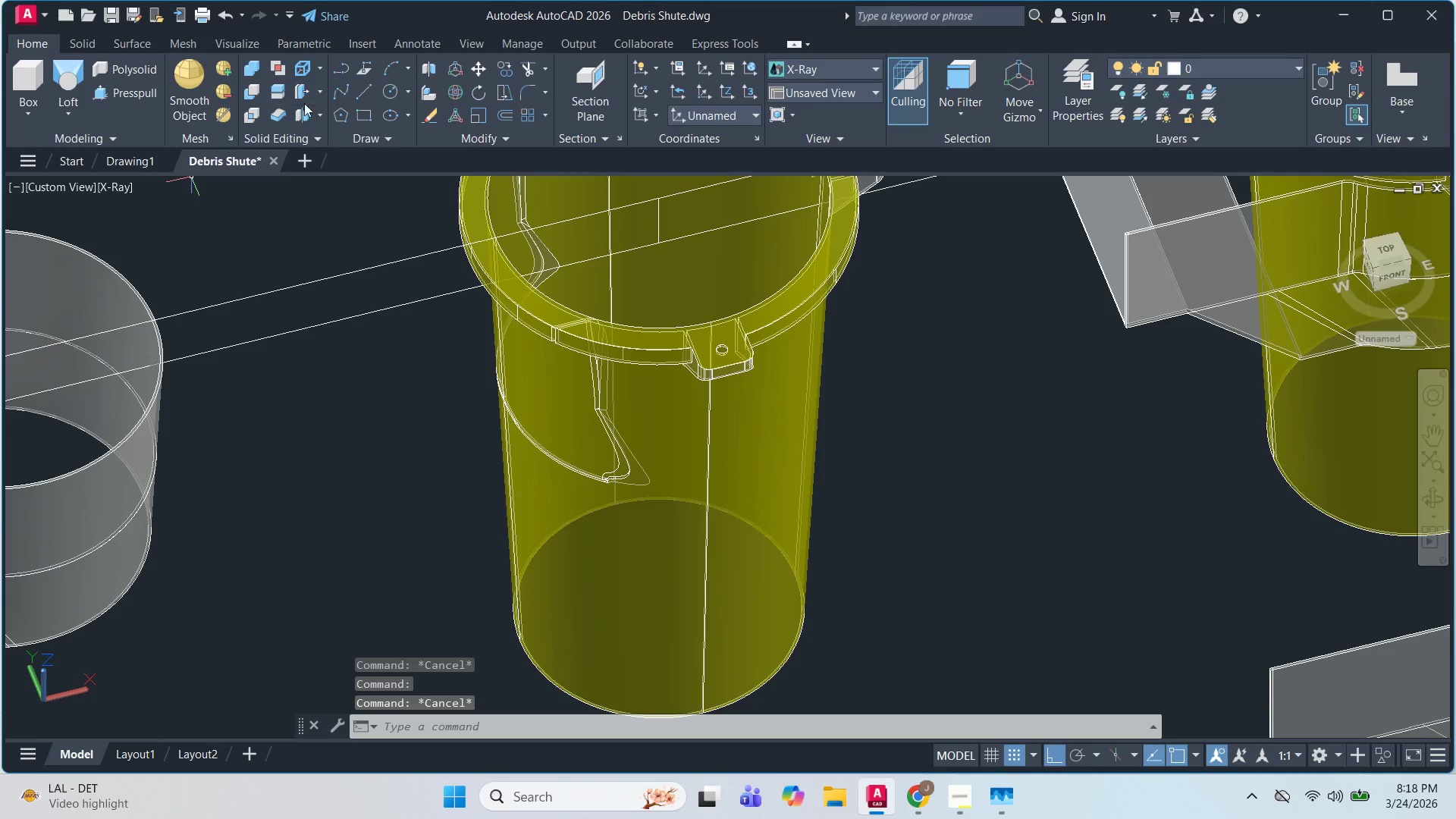 
left_click([309, 115])
 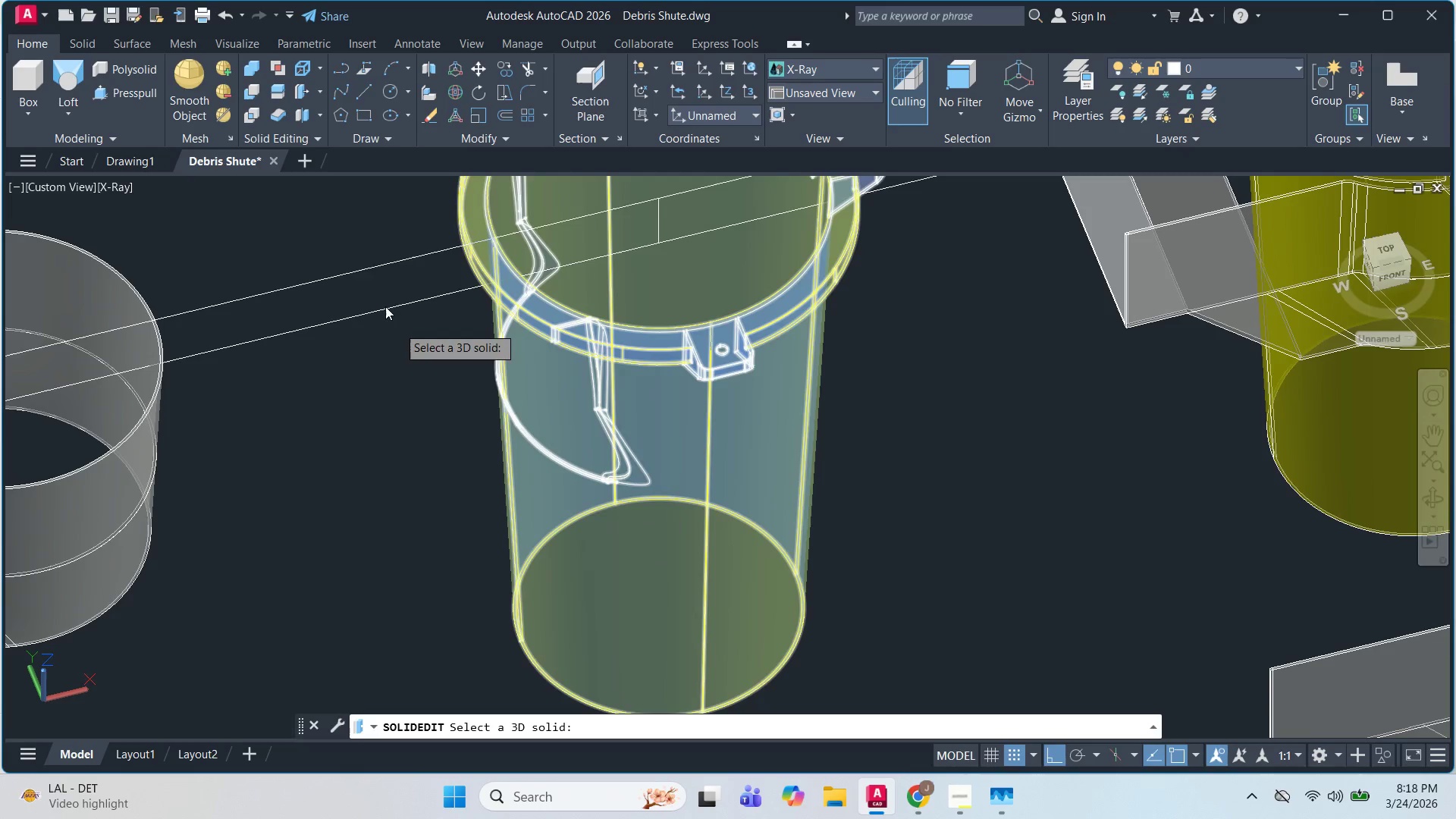 
key(Escape)
 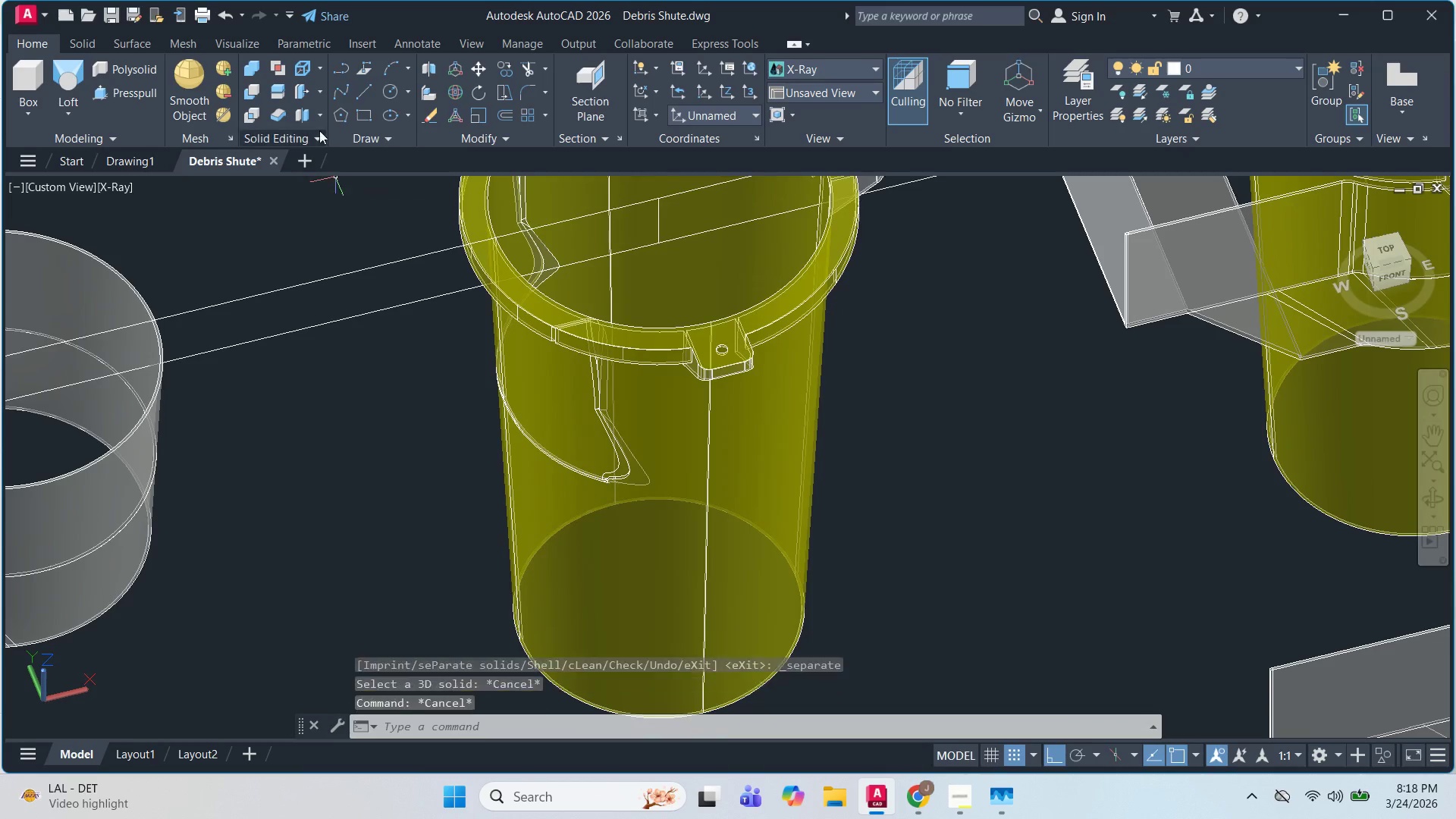 
key(Escape)
 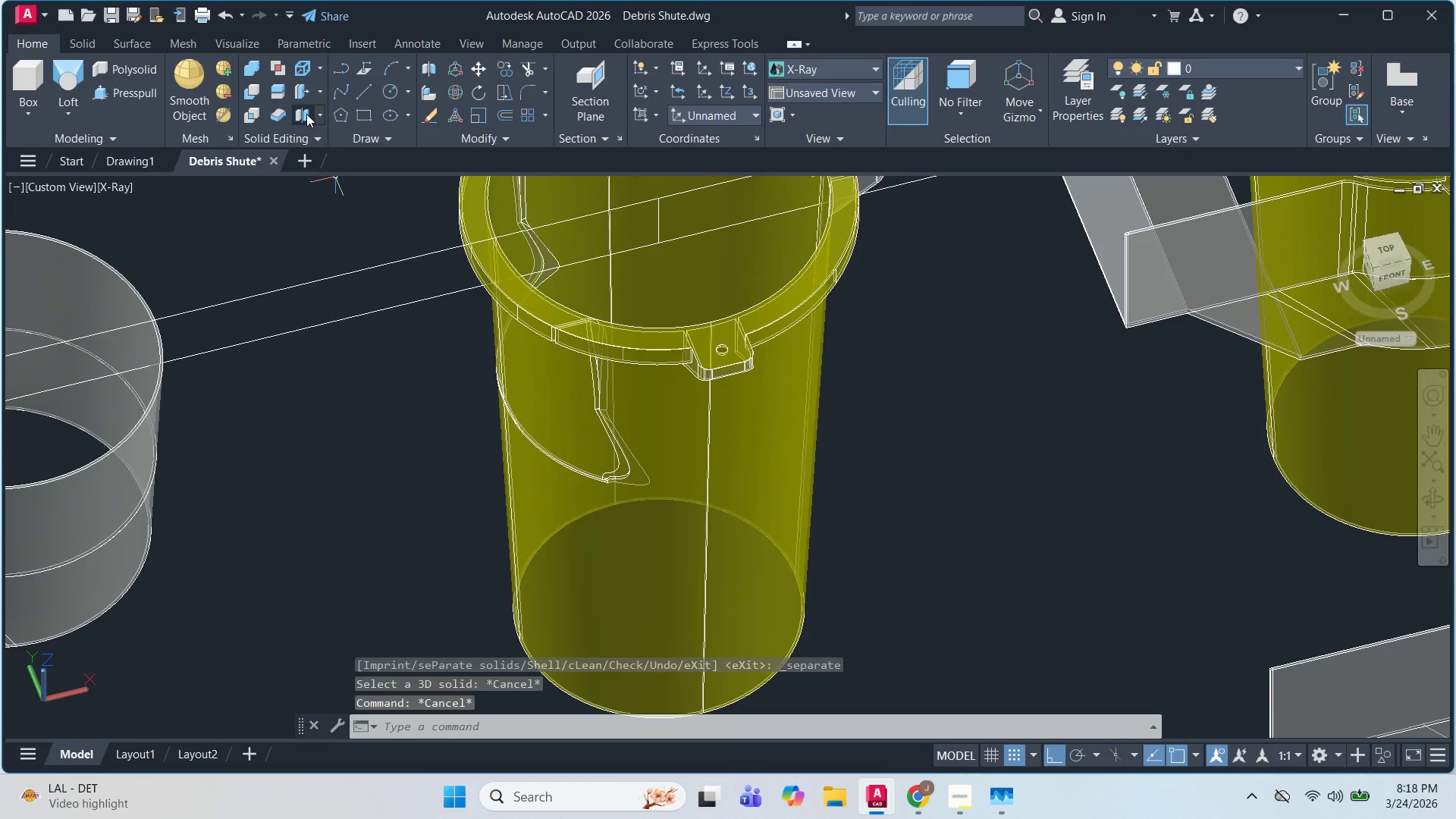 
left_click([304, 113])
 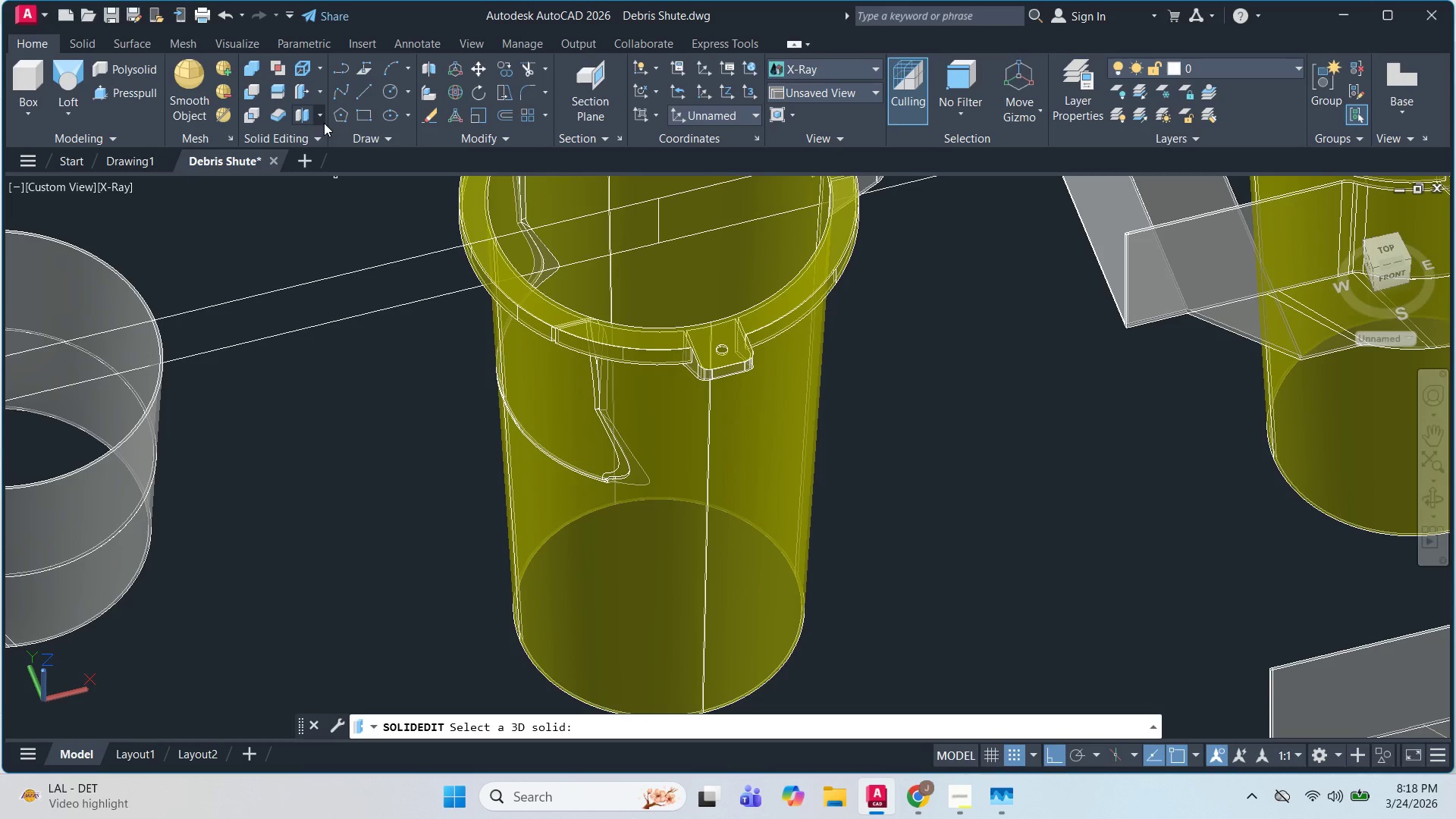 
left_click([324, 123])
 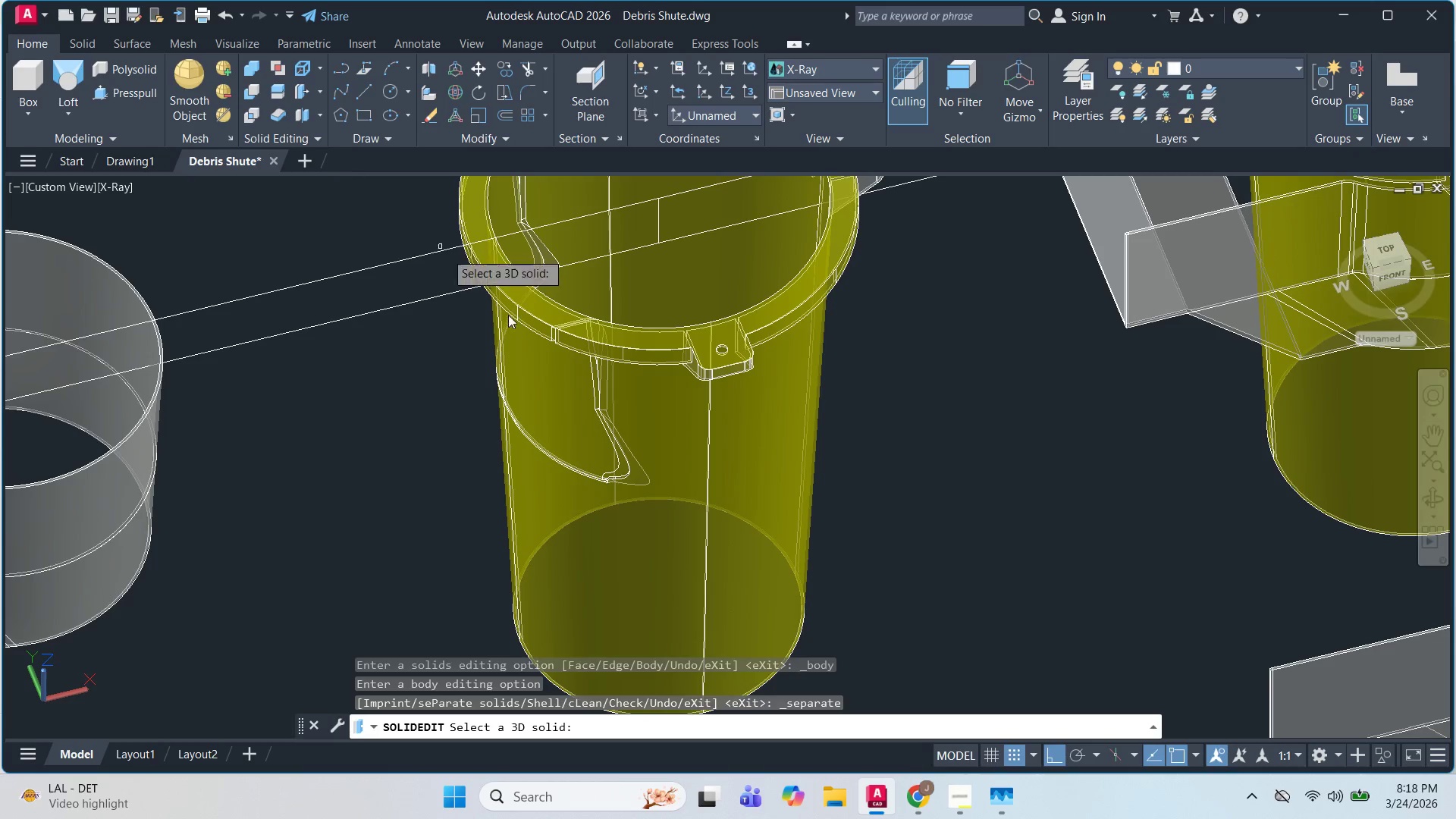 
double_click([662, 428])
 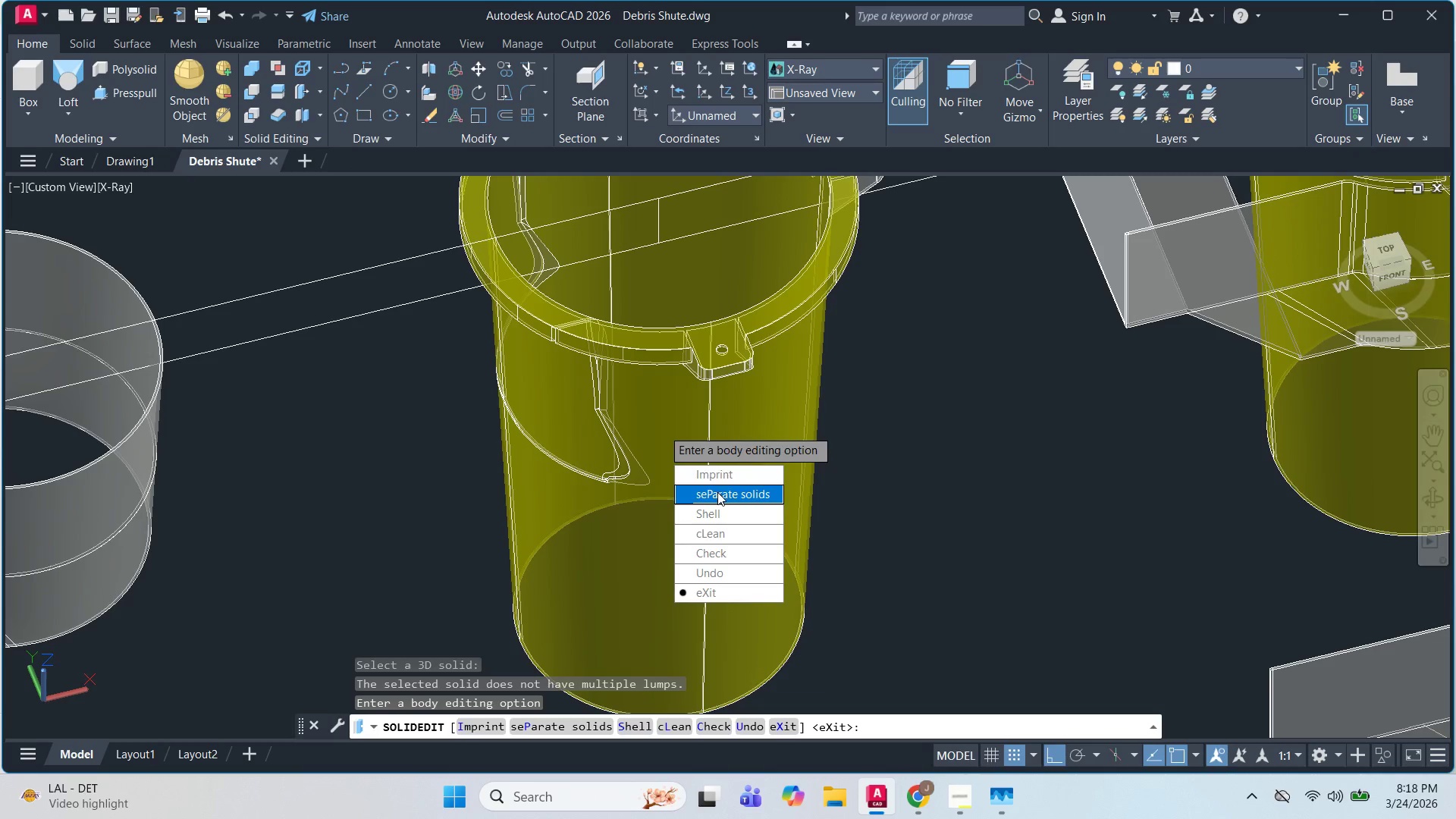 
left_click_drag(start_coordinate=[717, 492], to_coordinate=[662, 428])
 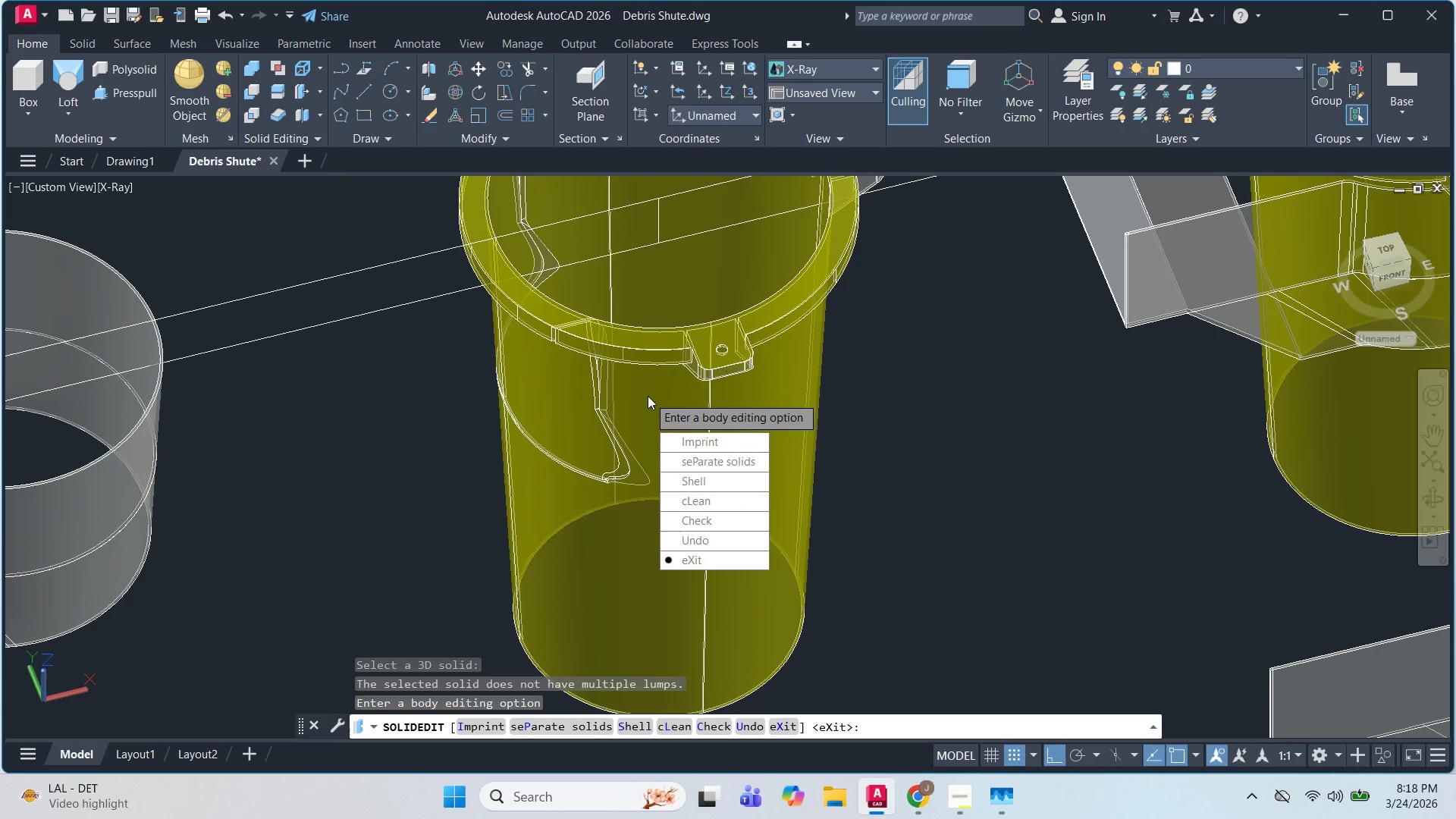 
double_click([648, 396])
 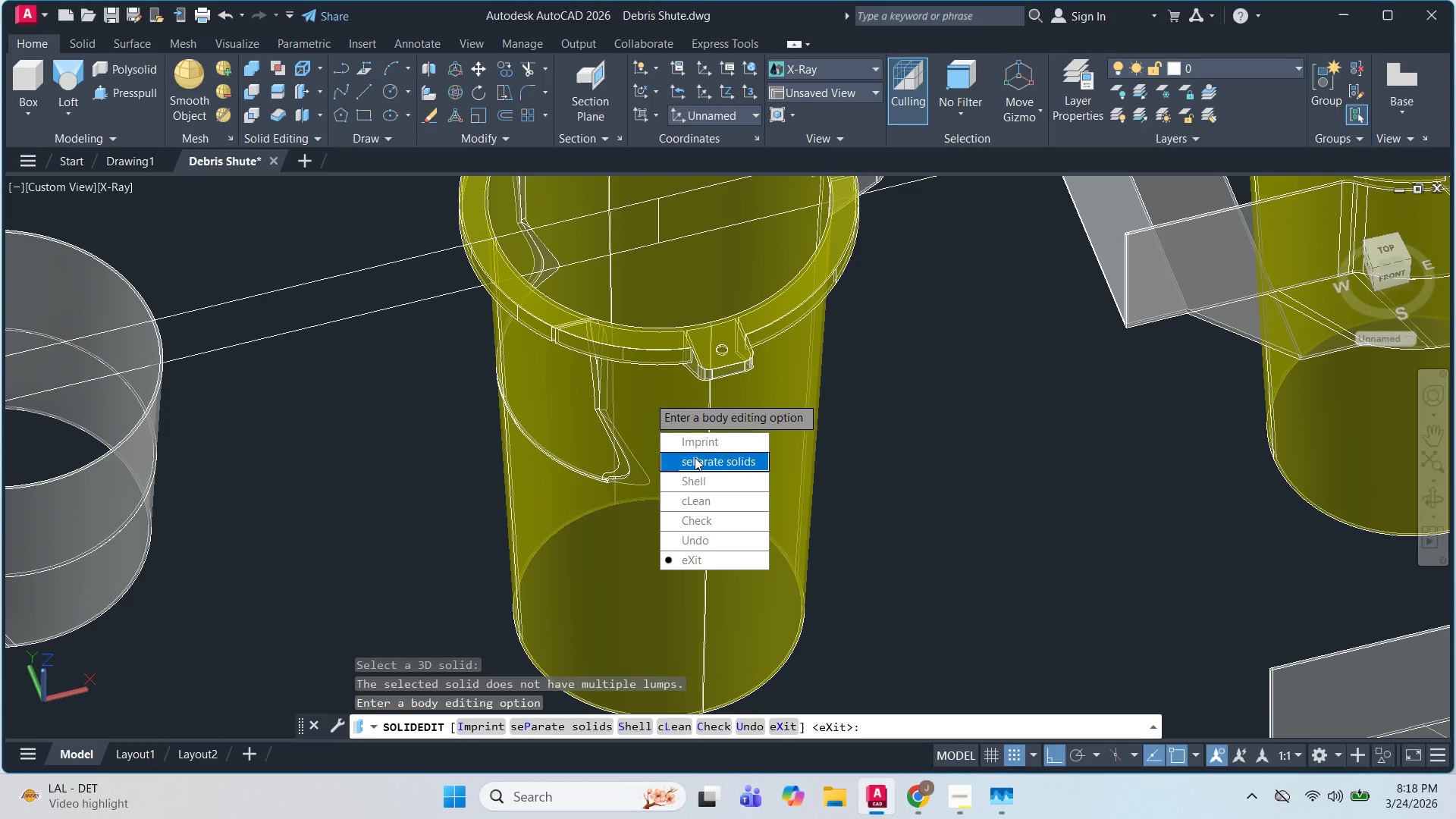 
left_click_drag(start_coordinate=[695, 457], to_coordinate=[648, 396])
 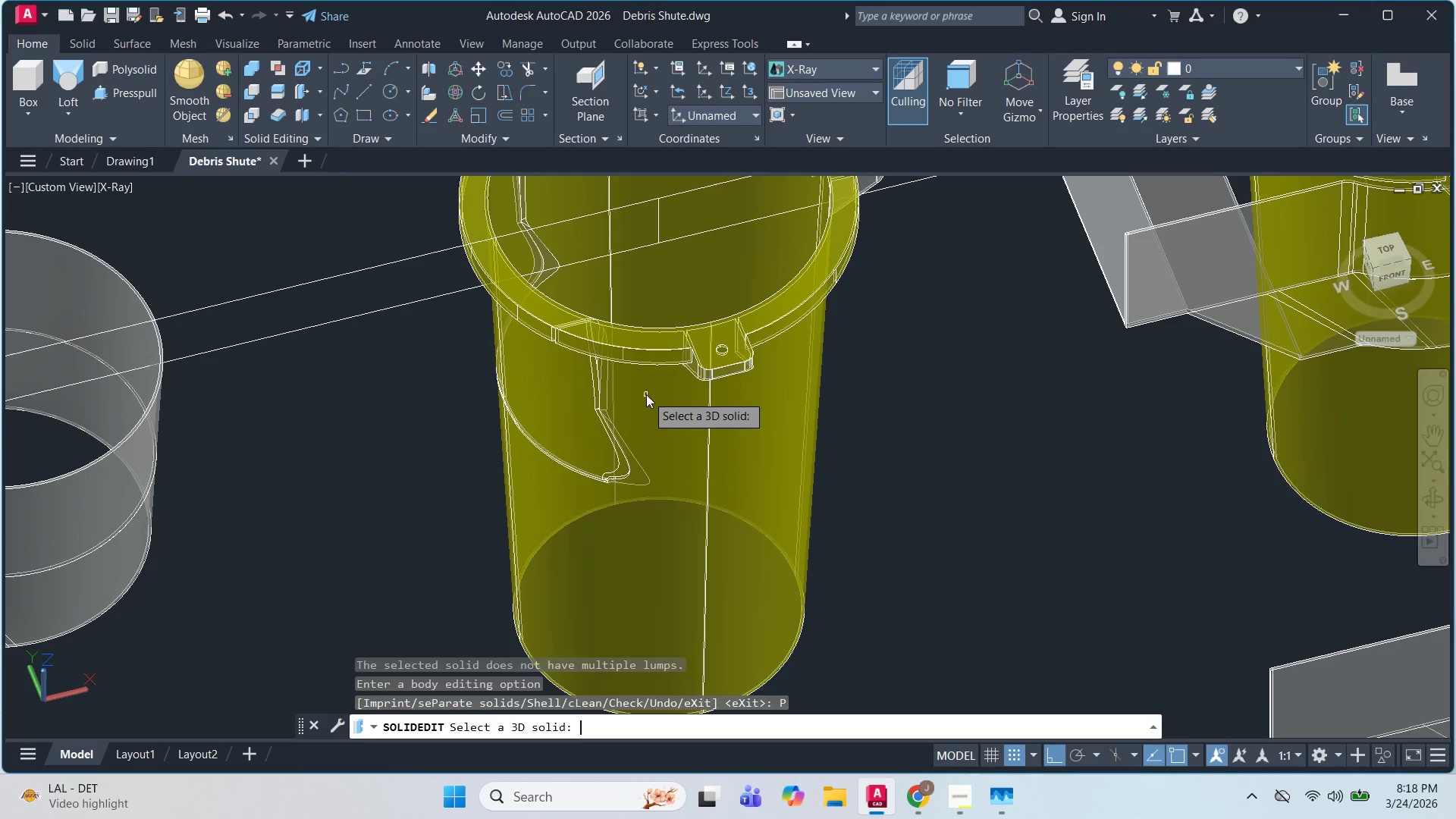 
key(Space)
 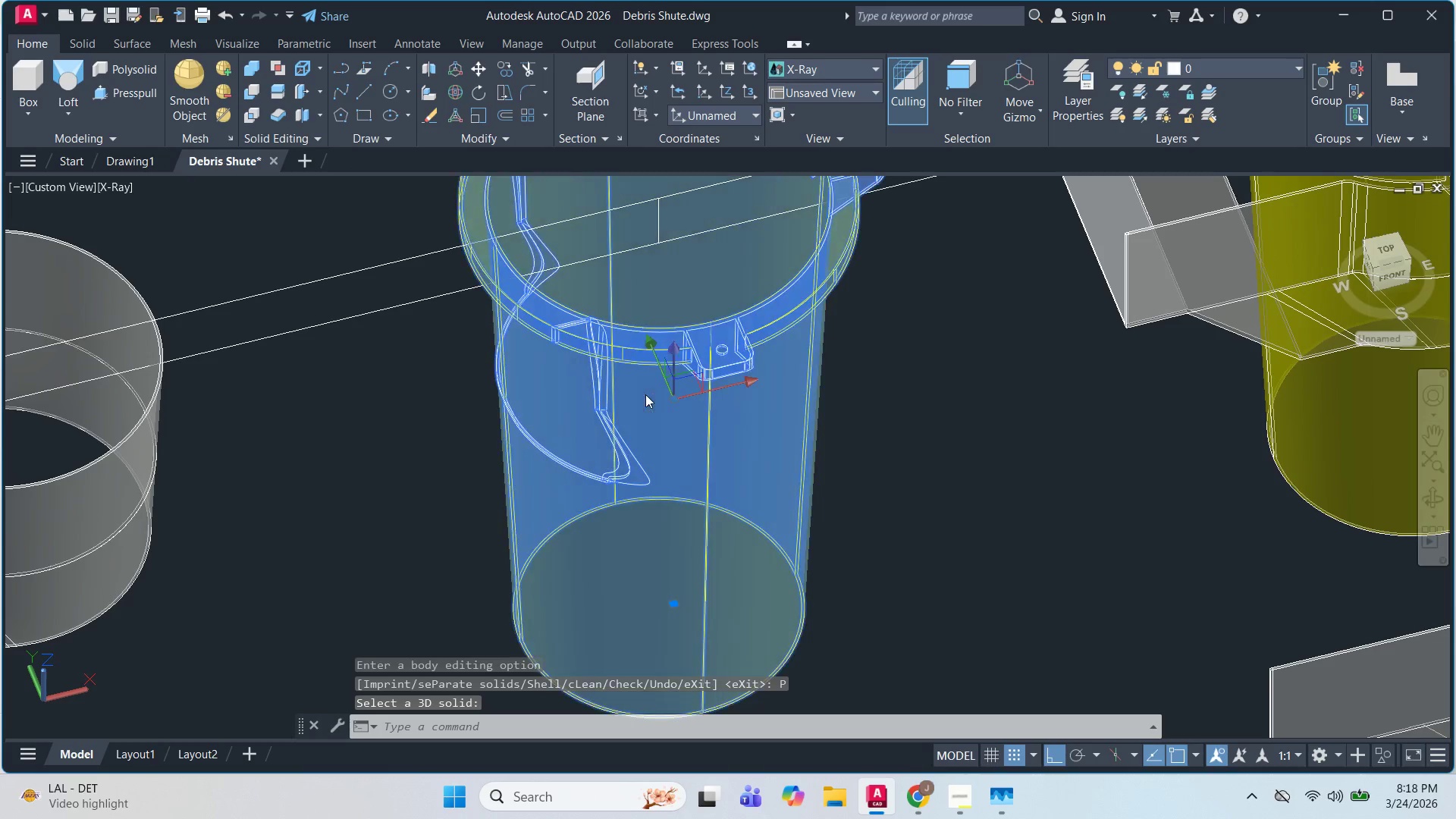 
left_click([645, 394])
 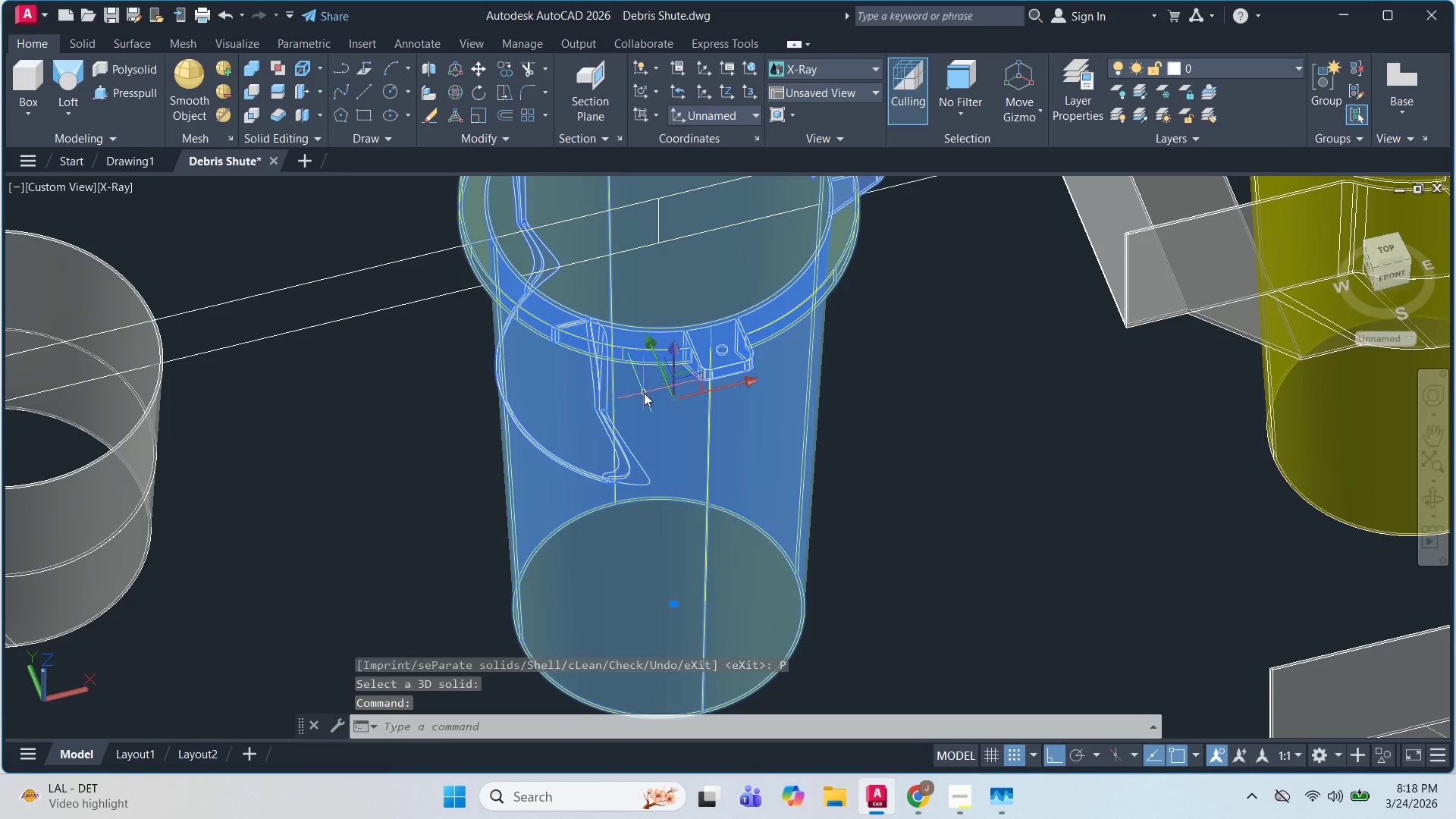 
key(Space)
 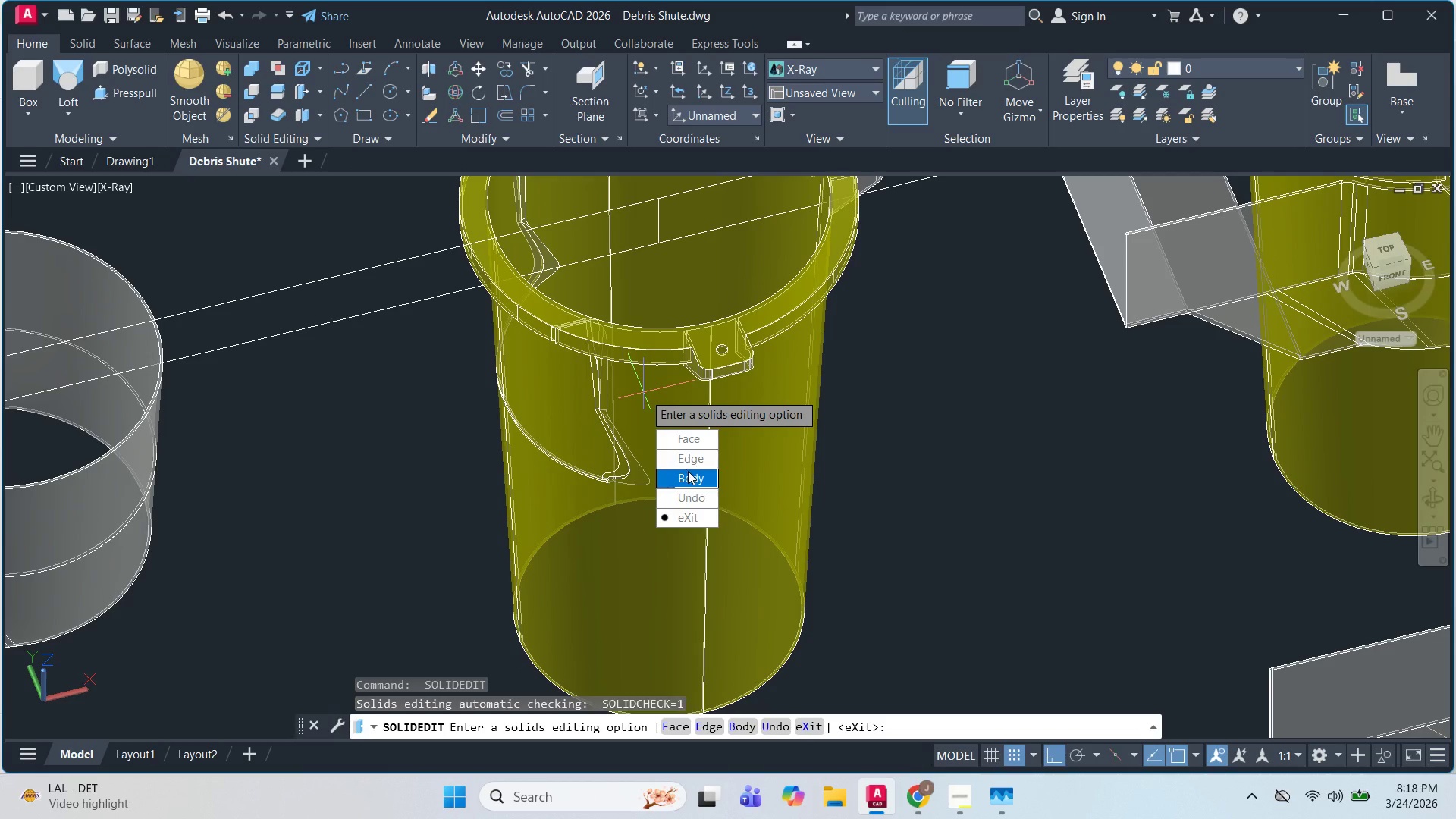 
key(Escape)
 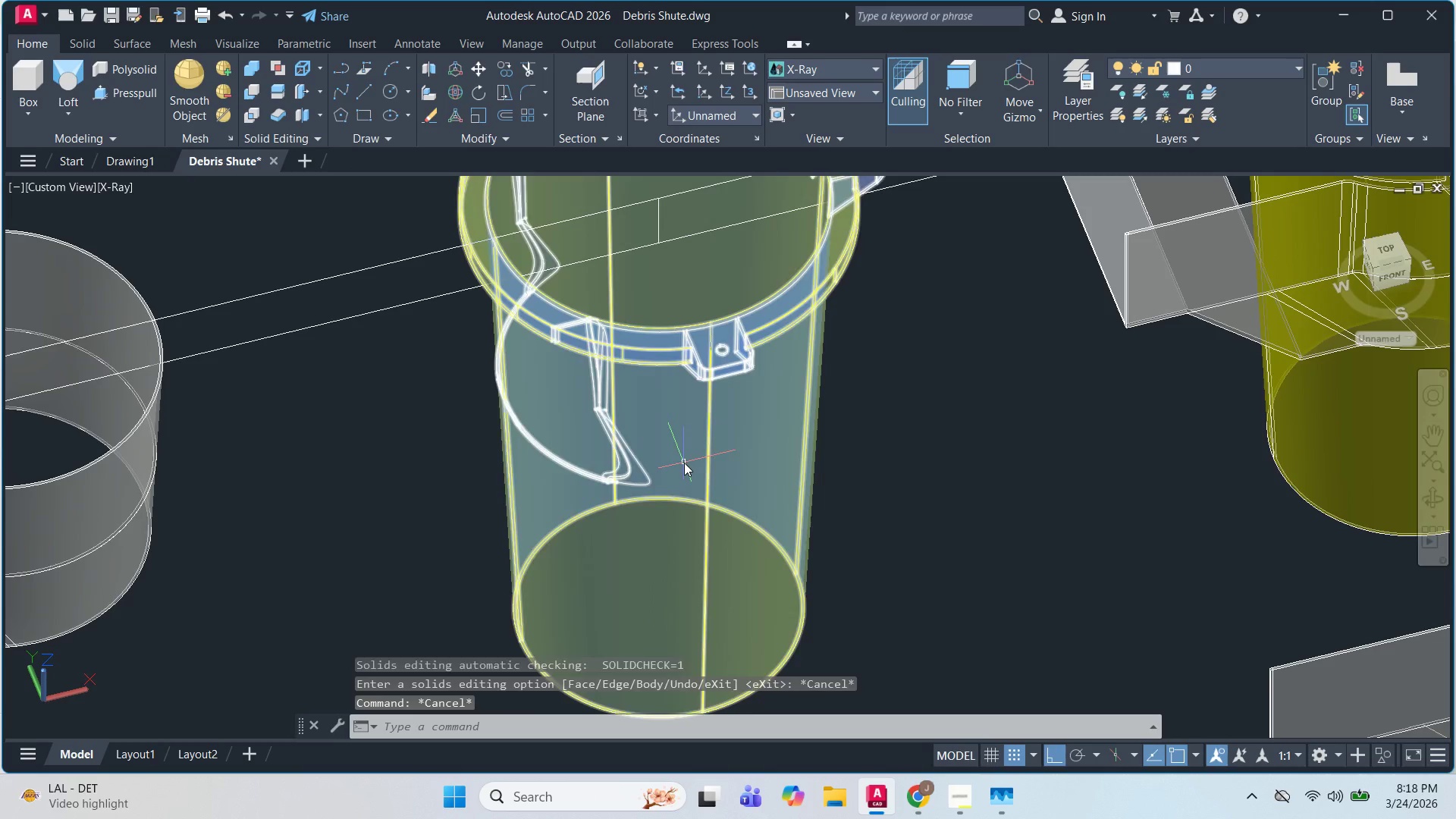 
key(Escape)
 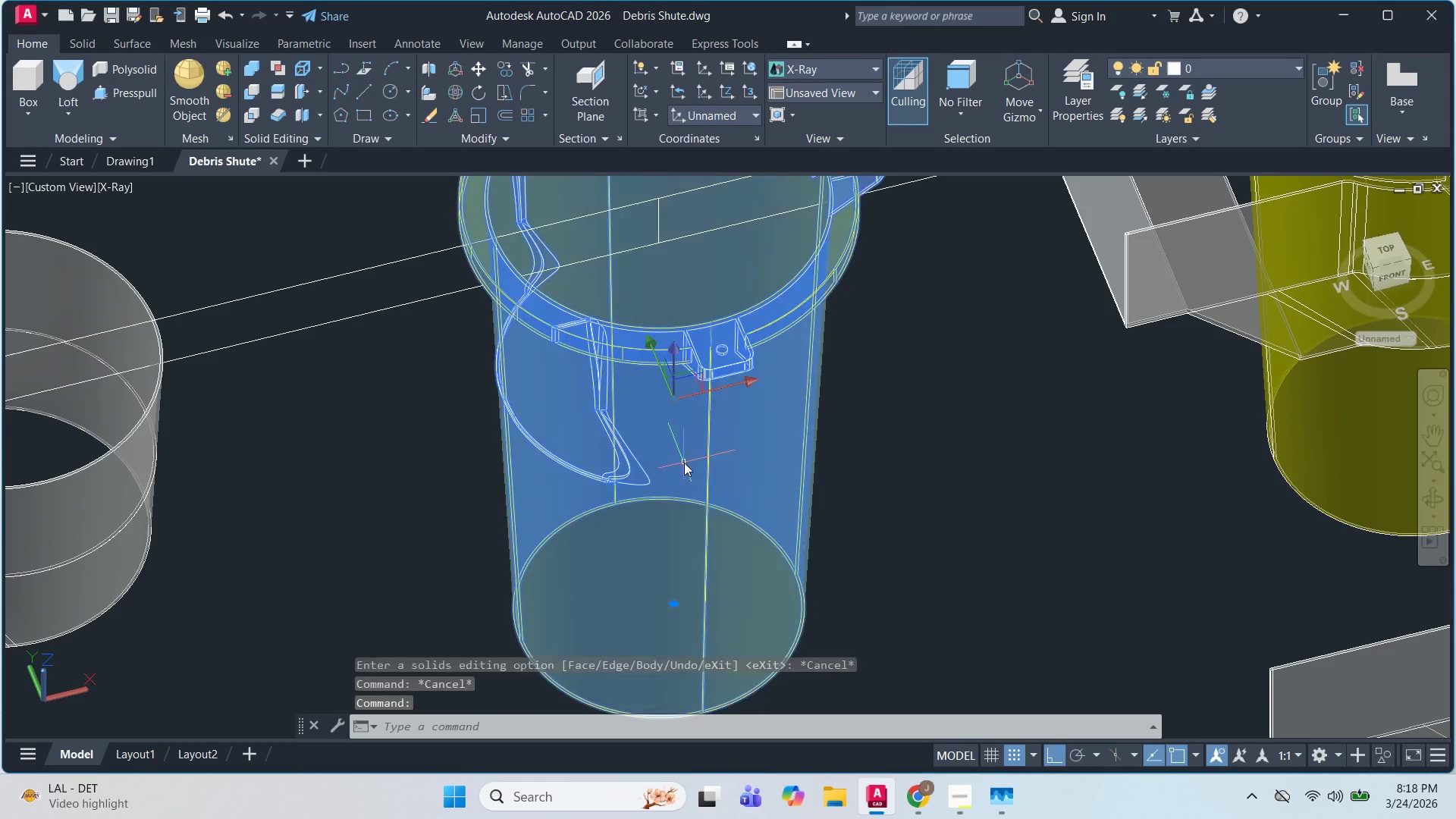 
left_click([684, 463])
 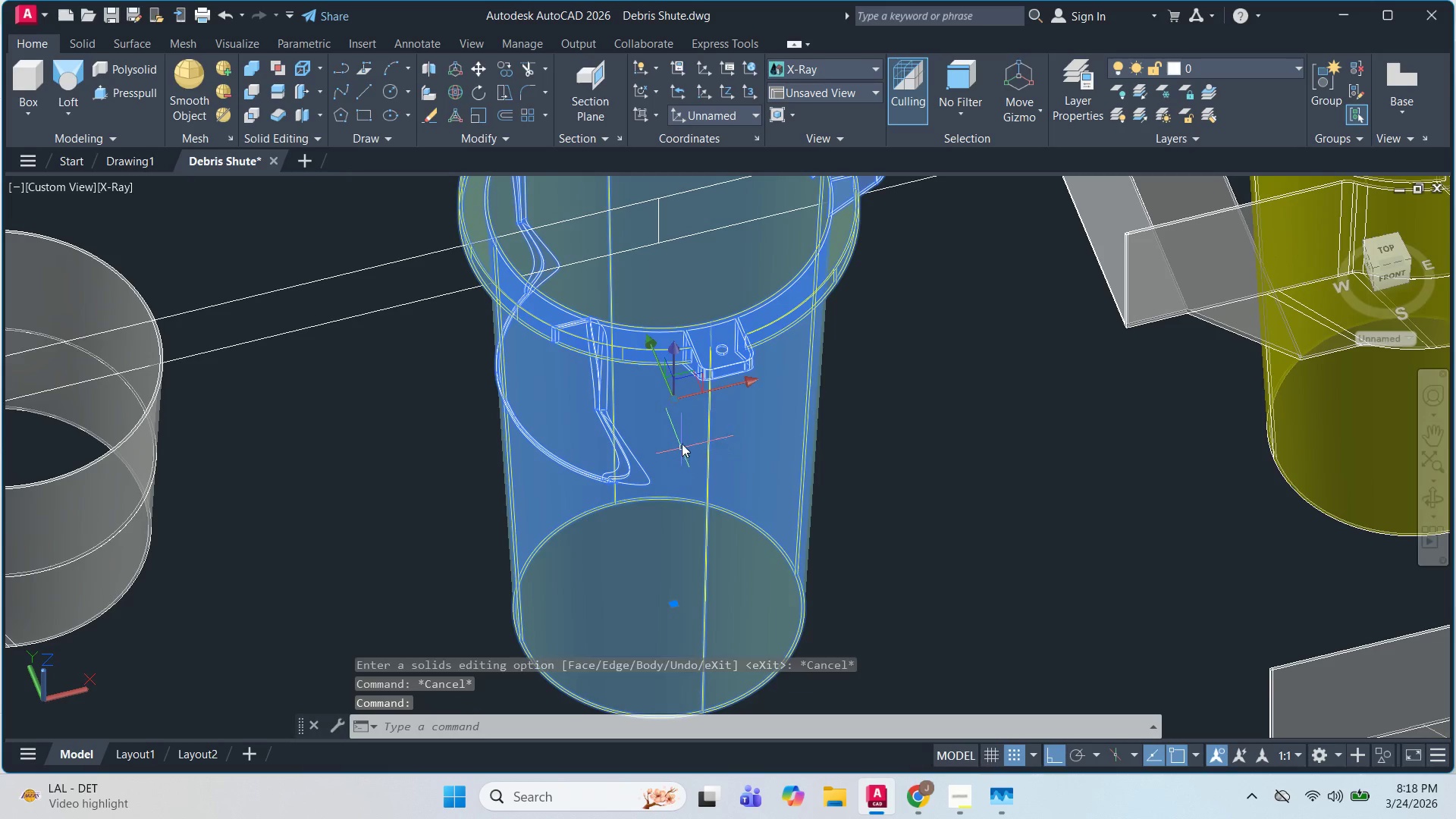 
key(Escape)
 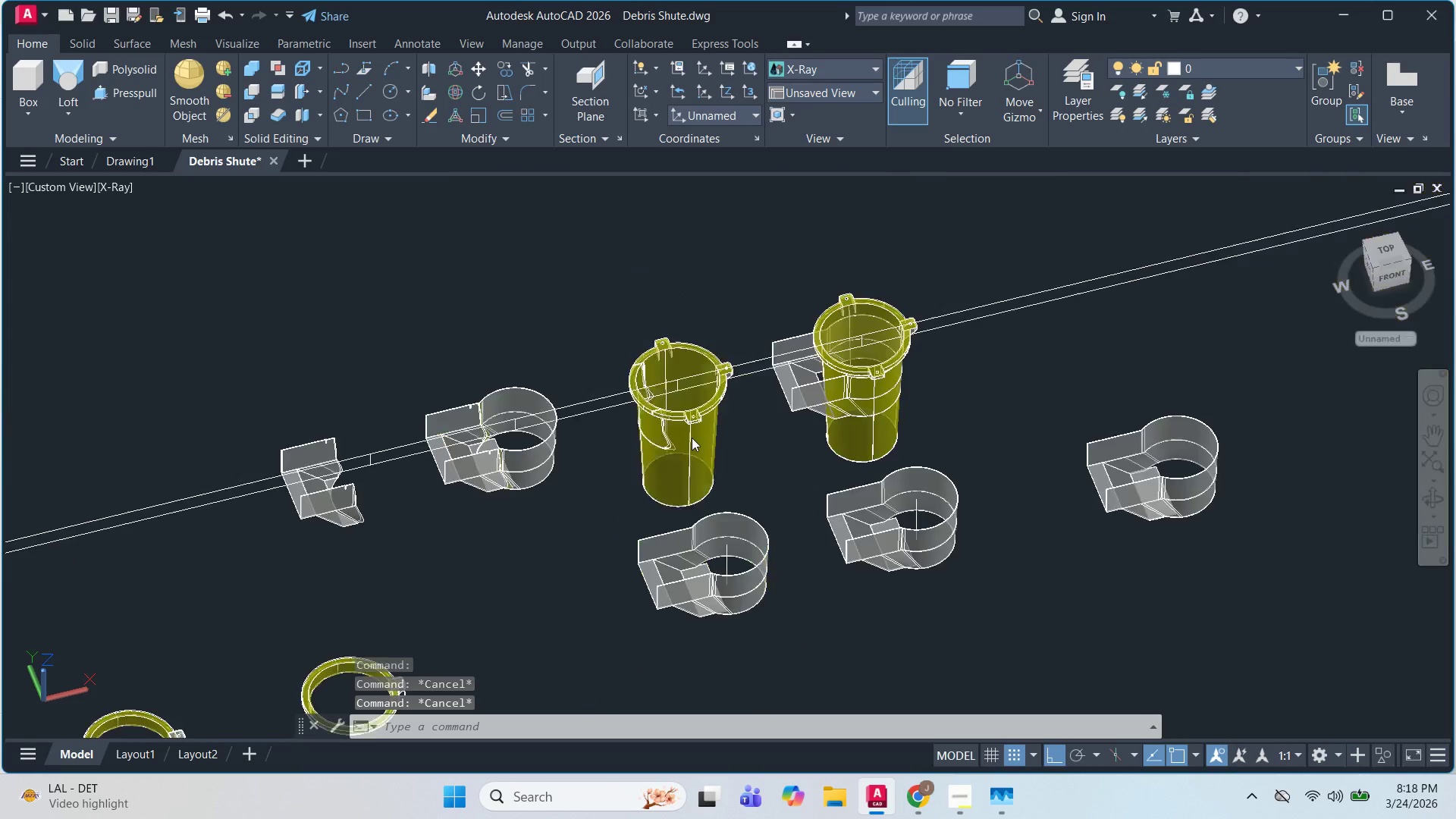 
key(Escape)
 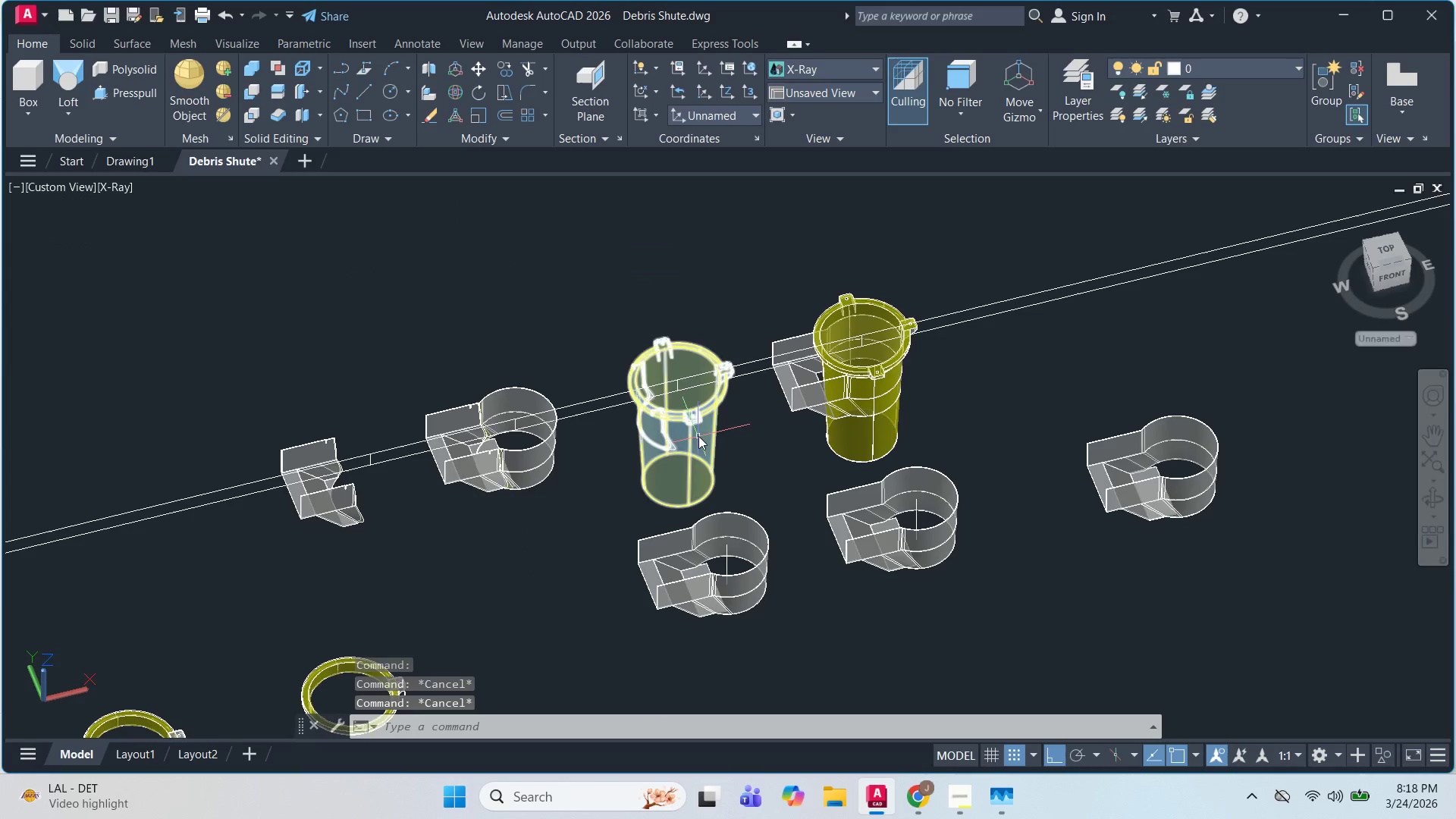 
hold_key(key=ShiftLeft, duration=1.52)
scroll: coordinate [707, 415], scroll_direction: none, amount: 0.0
 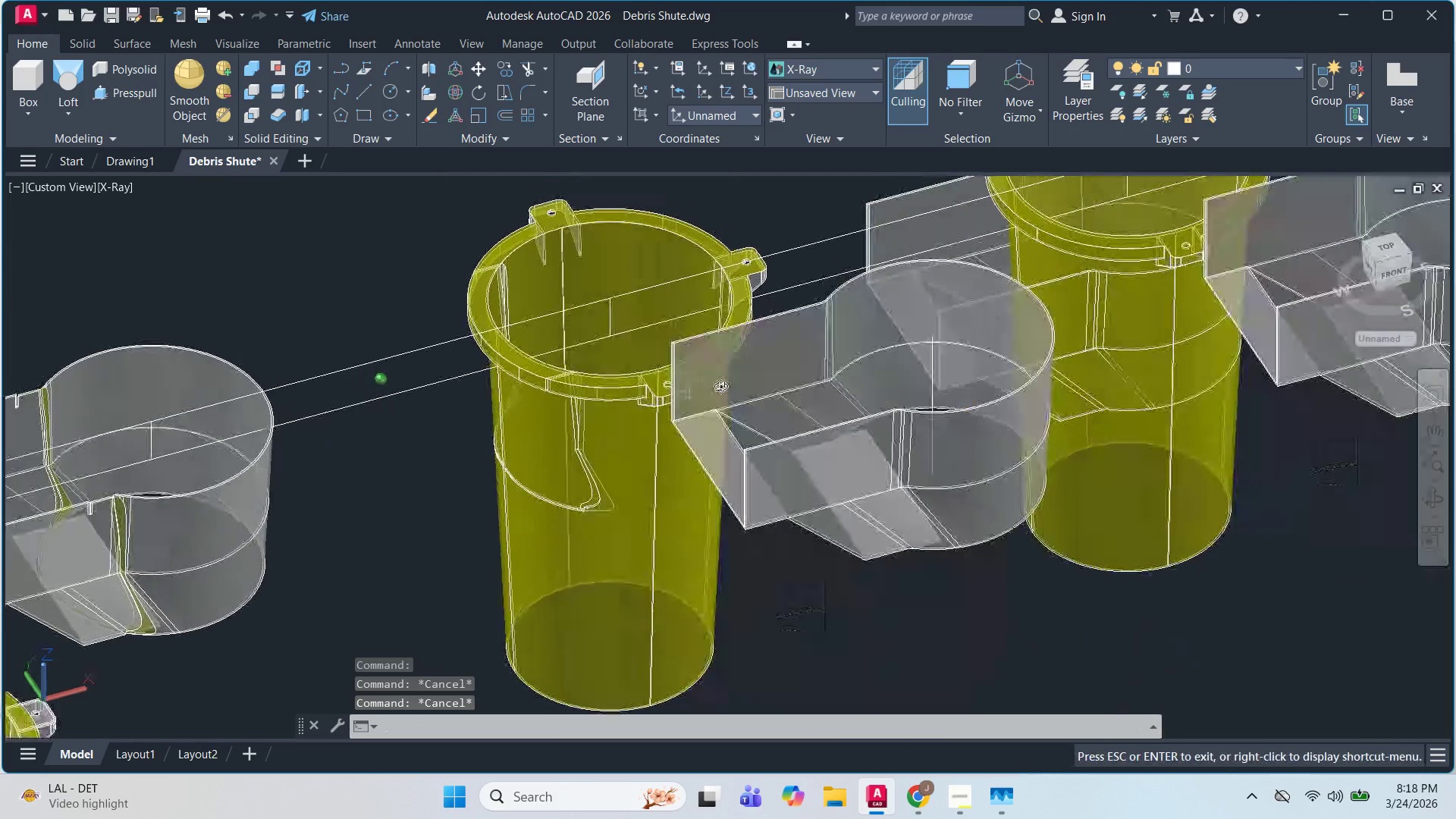 
key(Shift+ShiftLeft)
 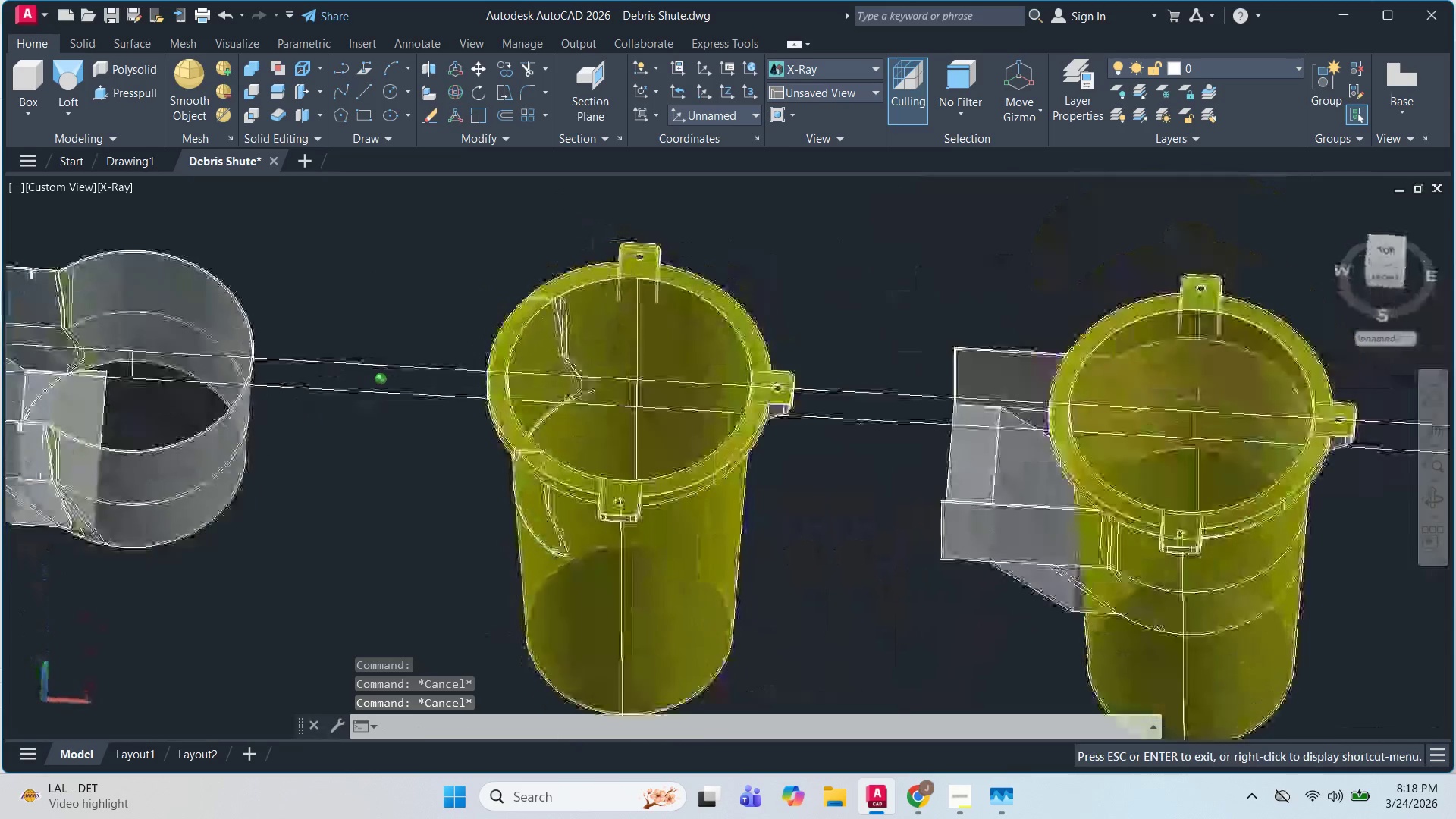 
key(Shift+ShiftLeft)
 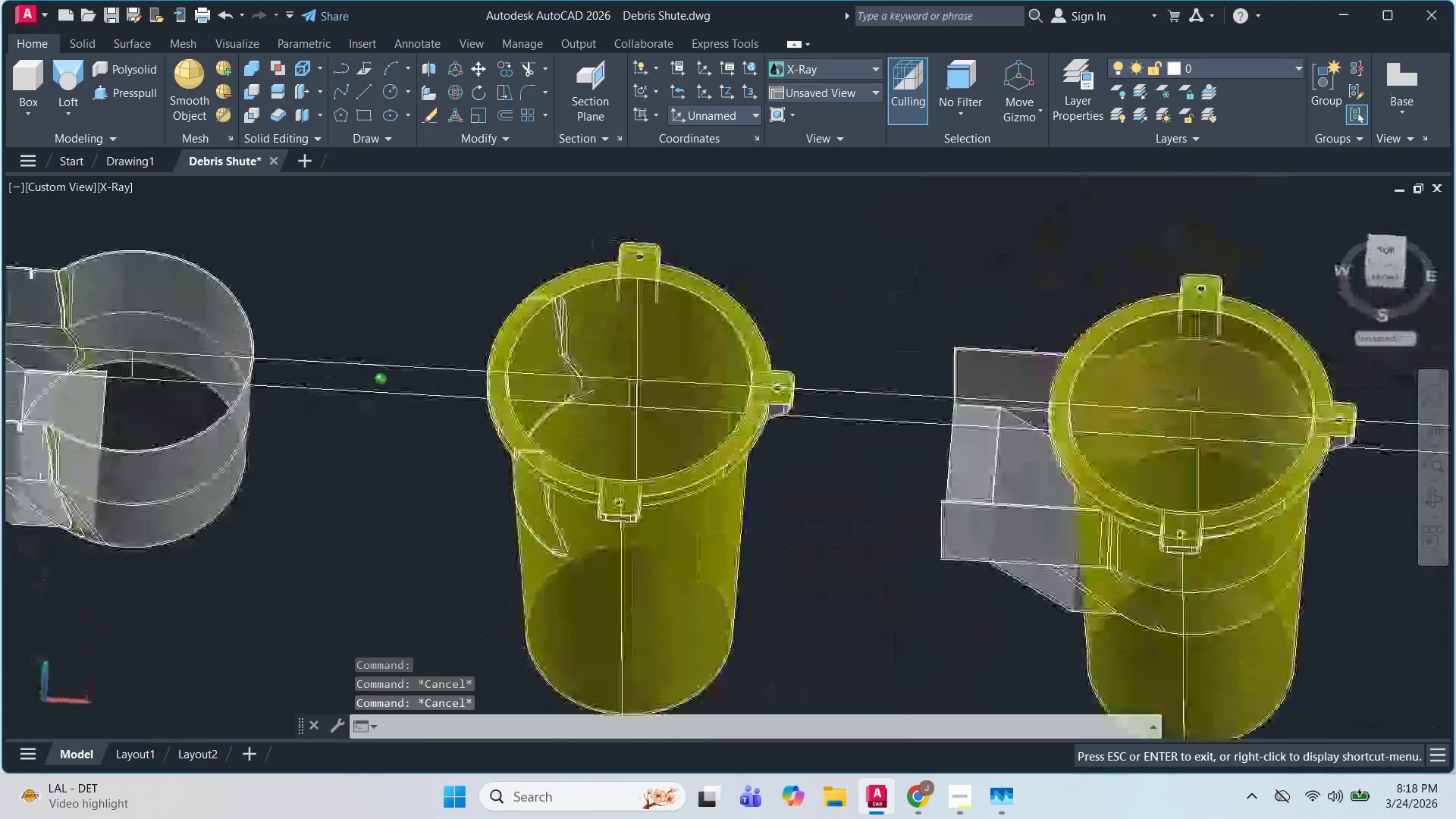 
key(Shift+ShiftLeft)
 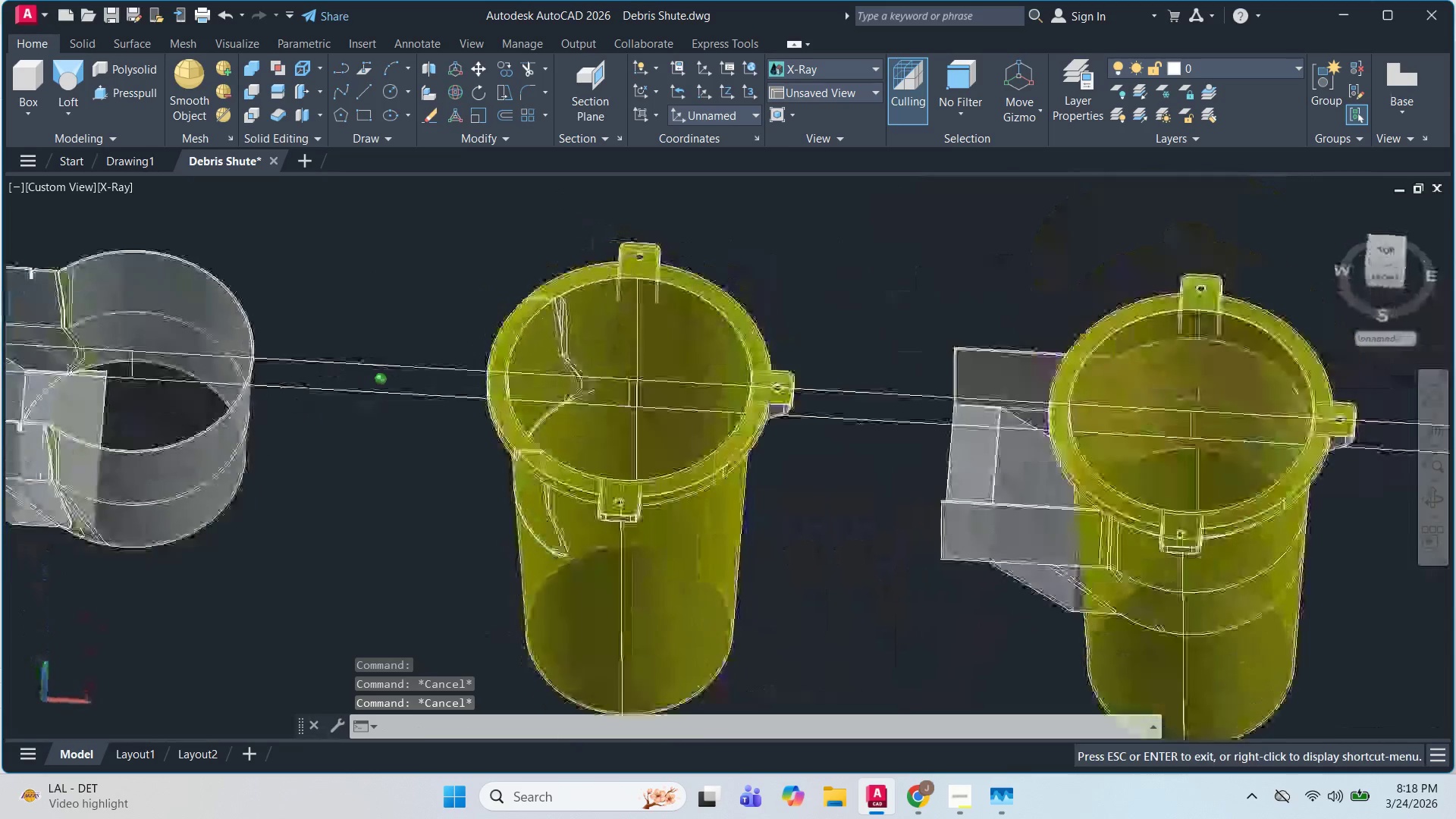 
key(Shift+ShiftLeft)
 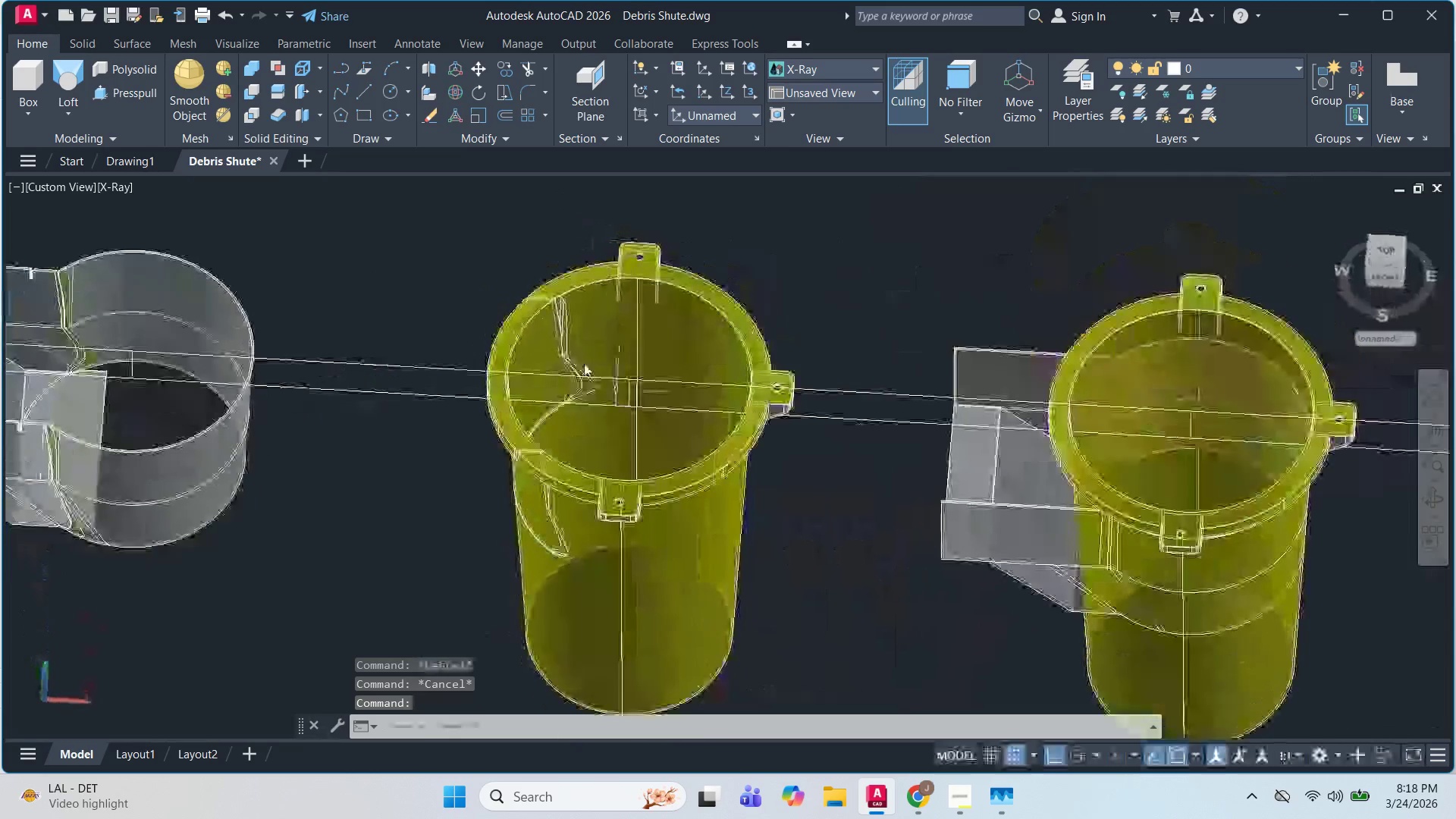 
key(Shift+ShiftLeft)
 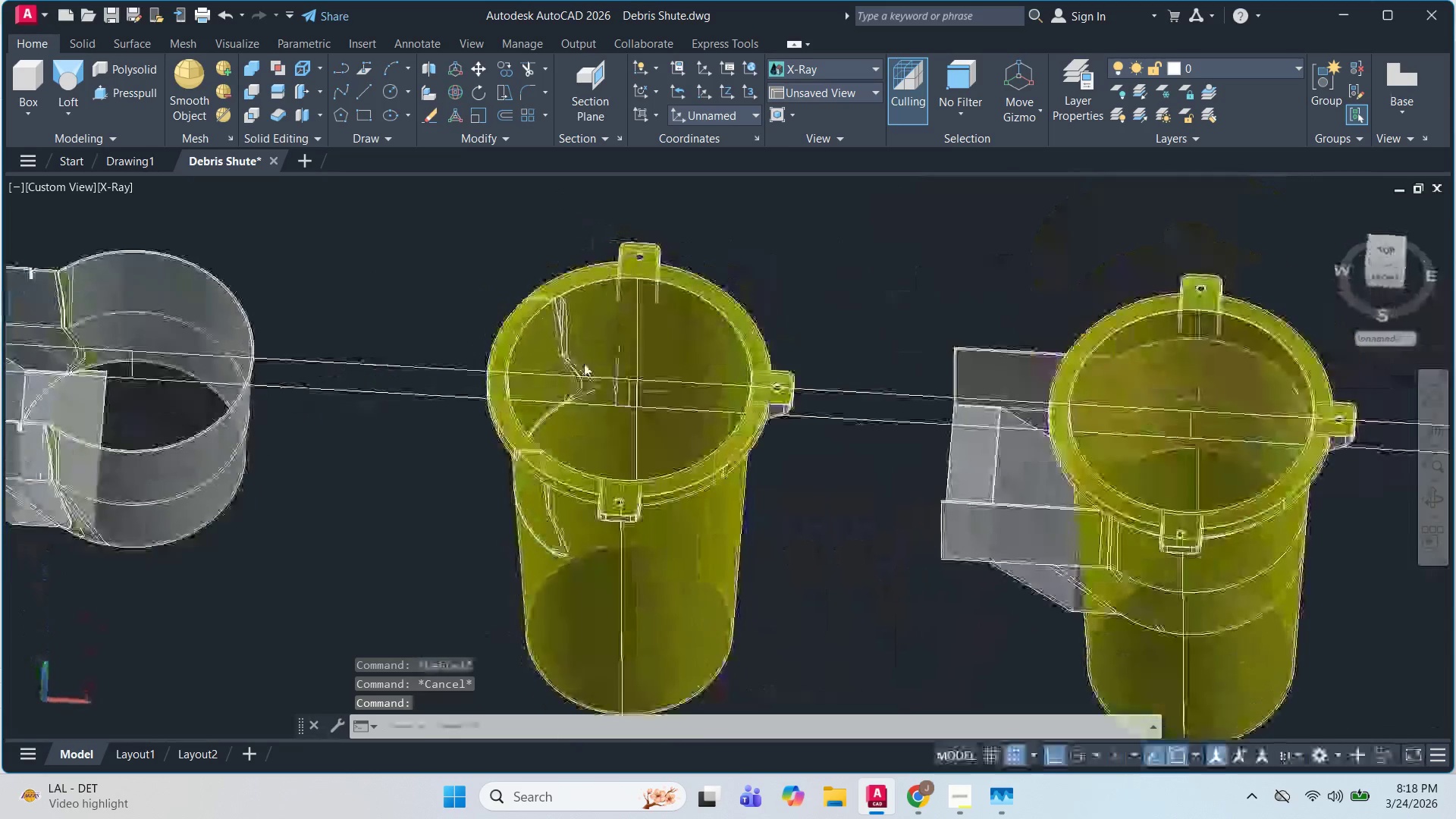 
key(Shift+ShiftLeft)
 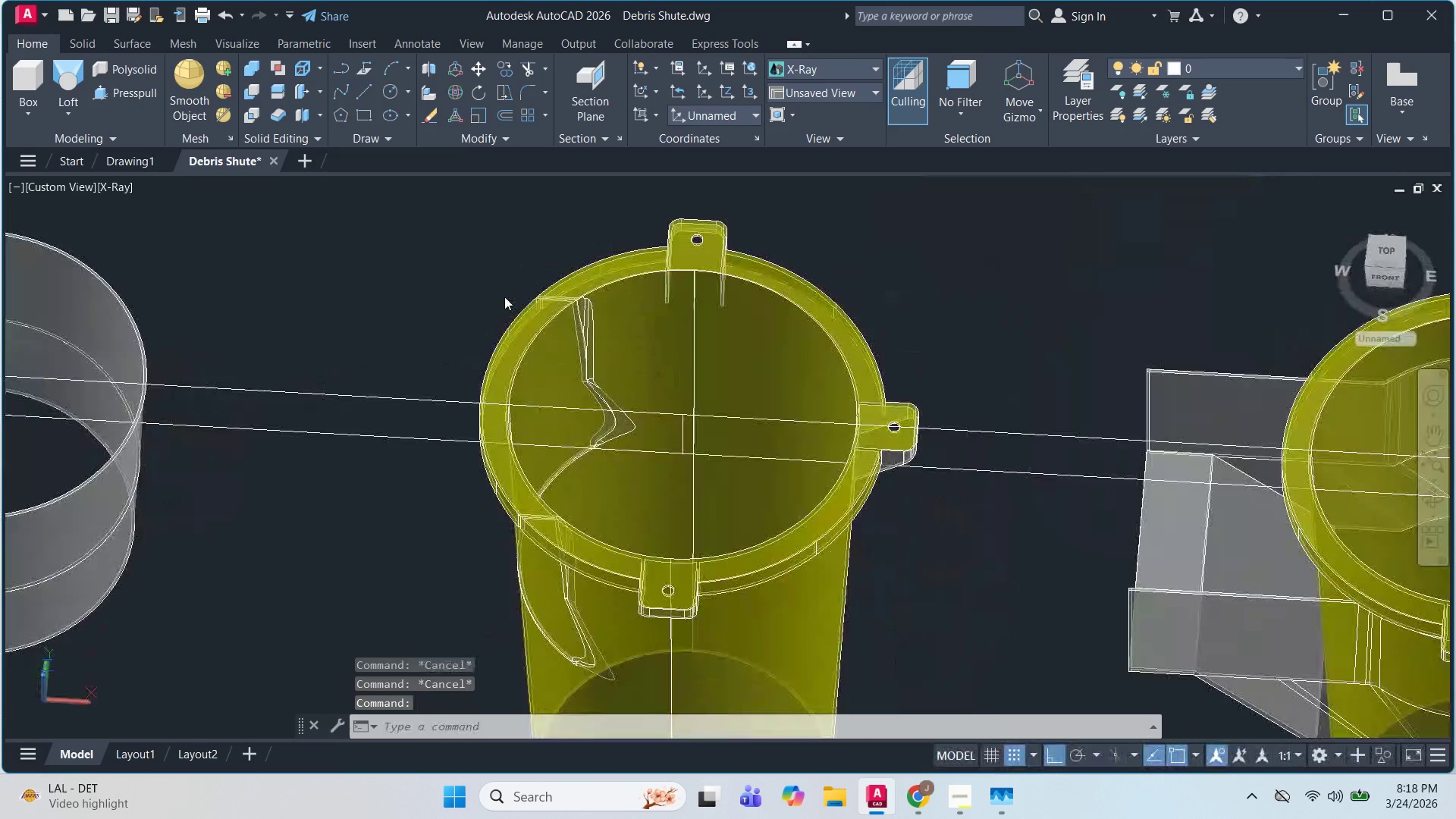 
key(Escape)
 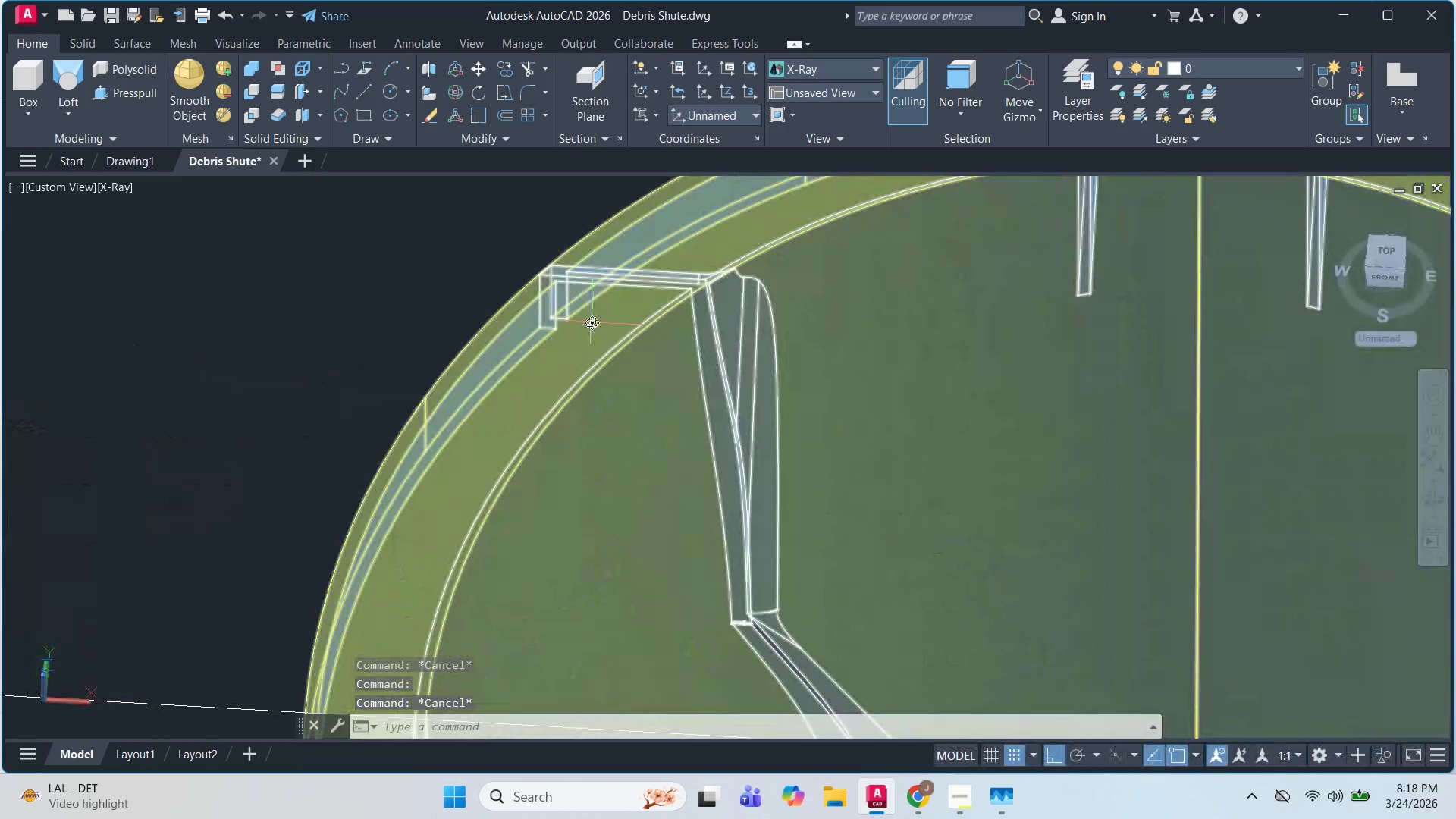 
scroll: coordinate [555, 312], scroll_direction: up, amount: 5.0
 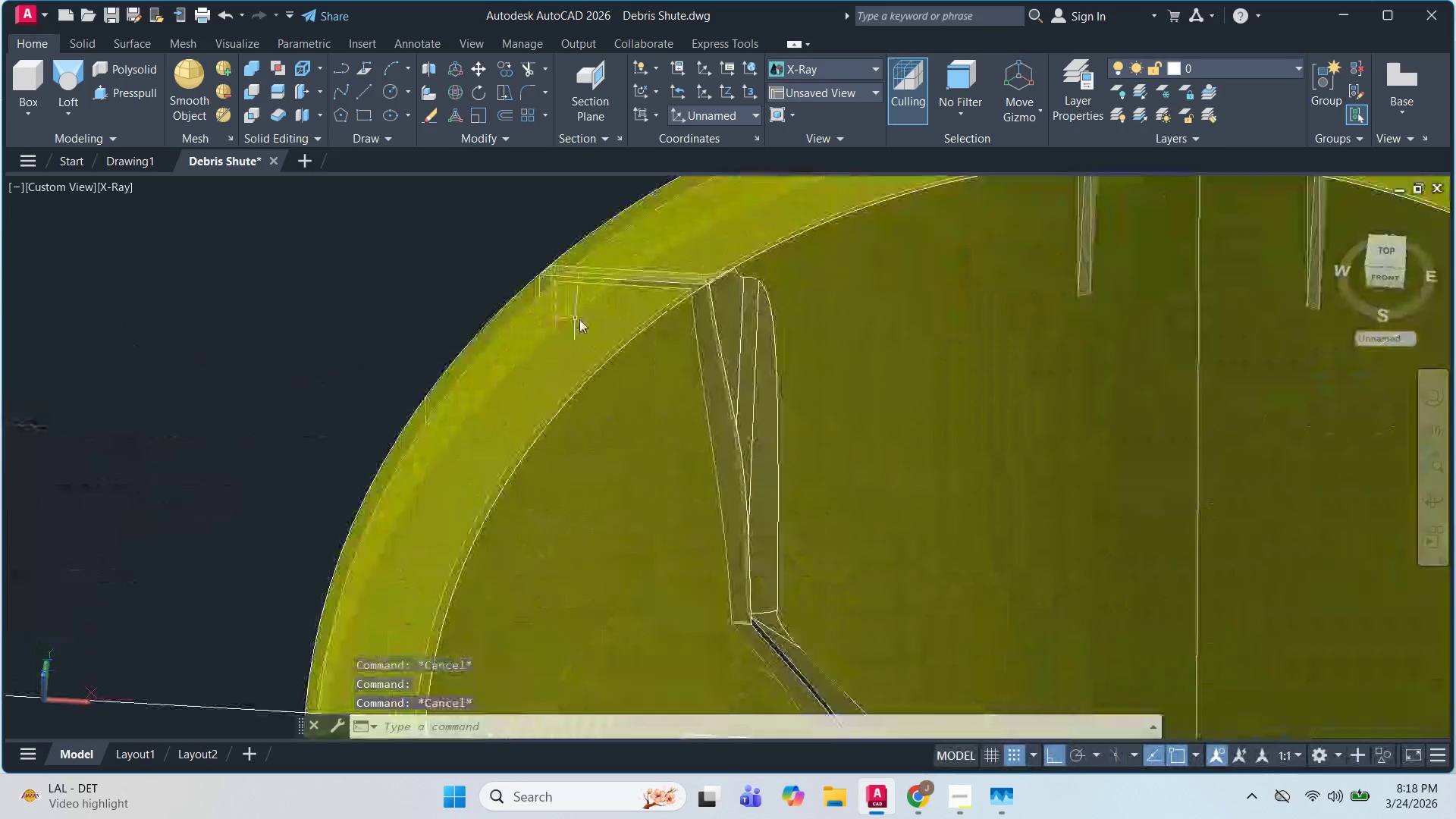 
hold_key(key=ShiftLeft, duration=0.5)
 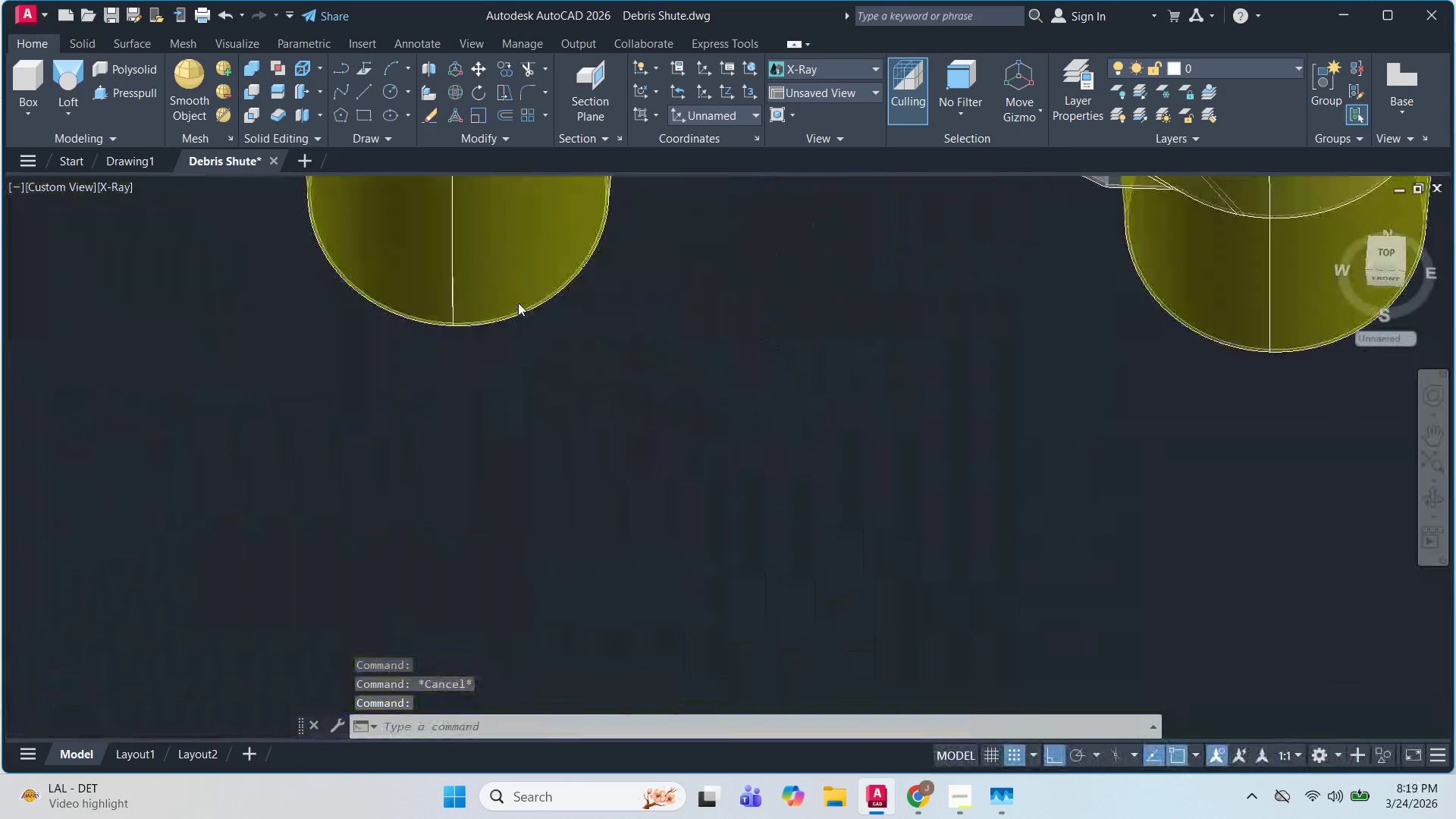 
scroll: coordinate [469, 247], scroll_direction: down, amount: 3.0
 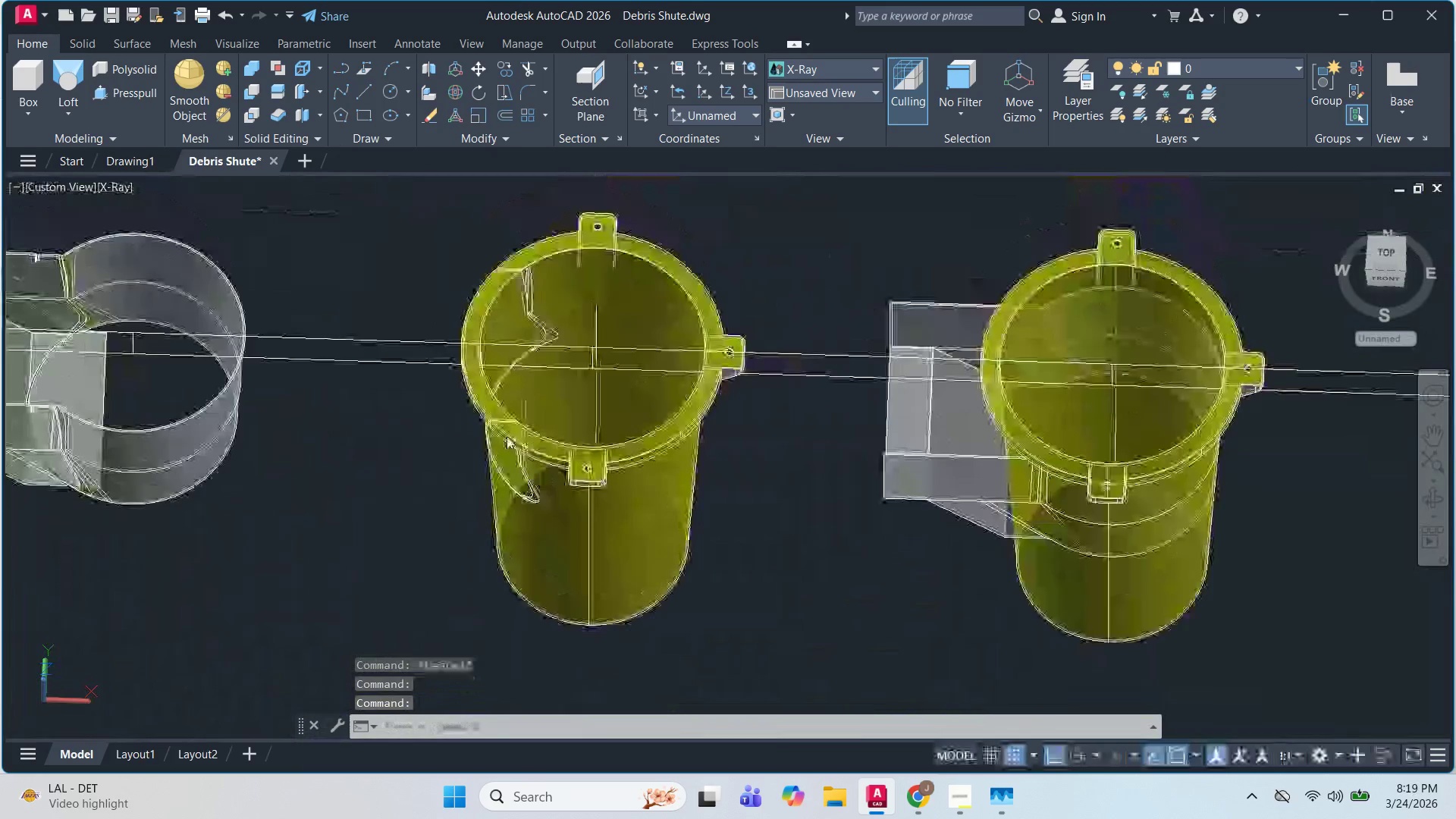 
hold_key(key=ShiftLeft, duration=1.25)
 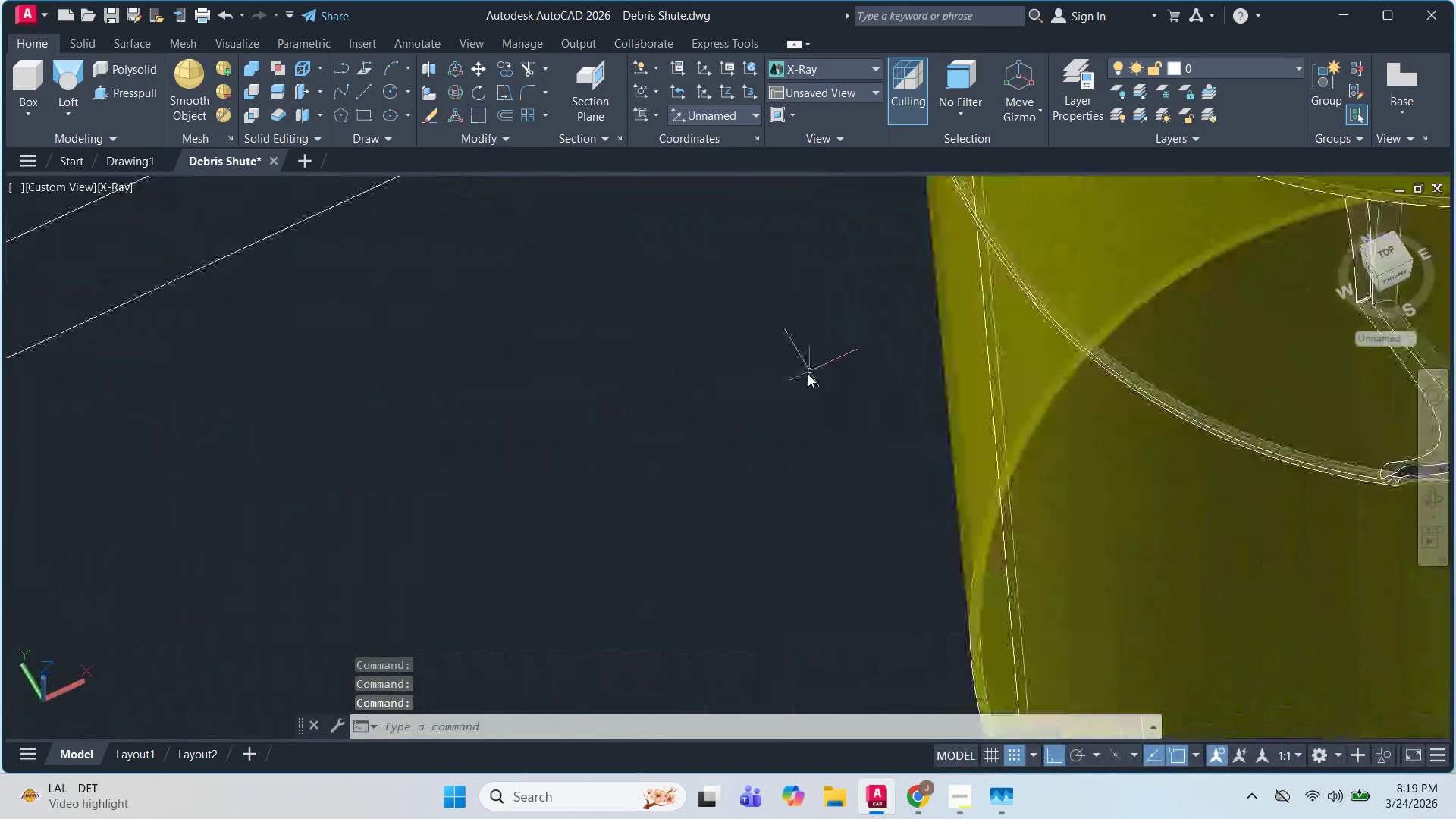 
scroll: coordinate [472, 409], scroll_direction: up, amount: 5.0
 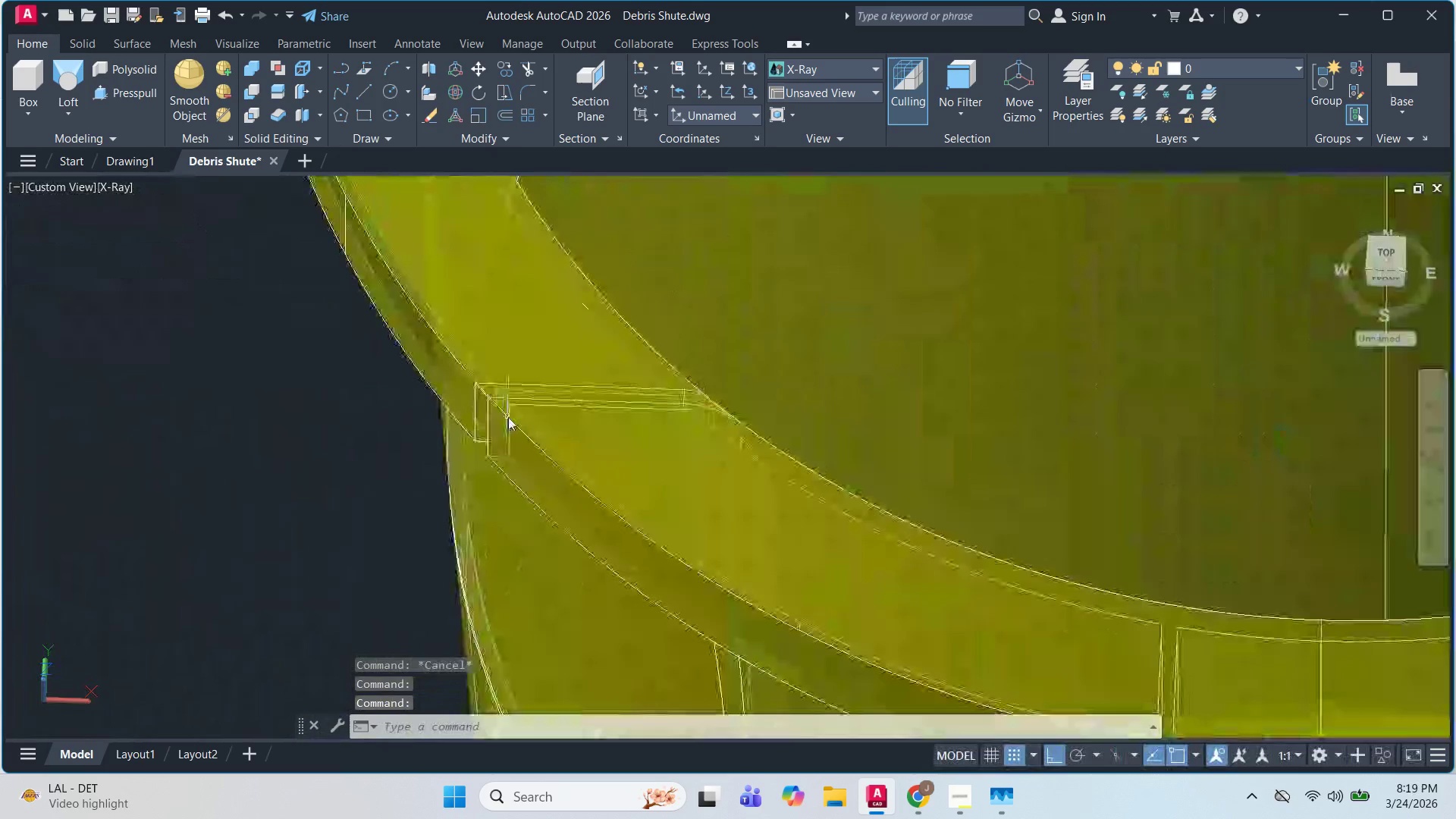 
scroll: coordinate [808, 374], scroll_direction: down, amount: 3.0
 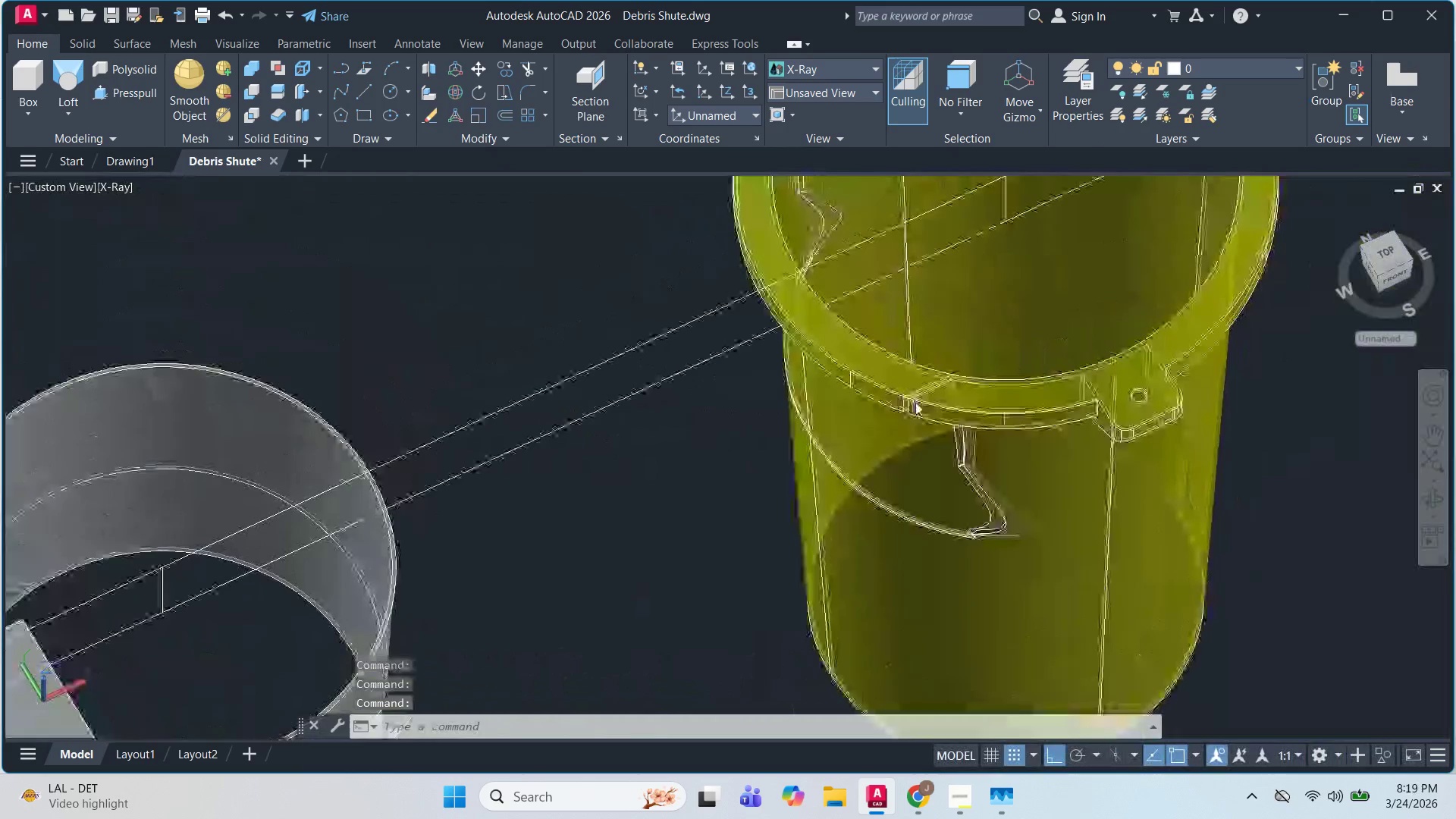 
hold_key(key=ShiftLeft, duration=0.72)
 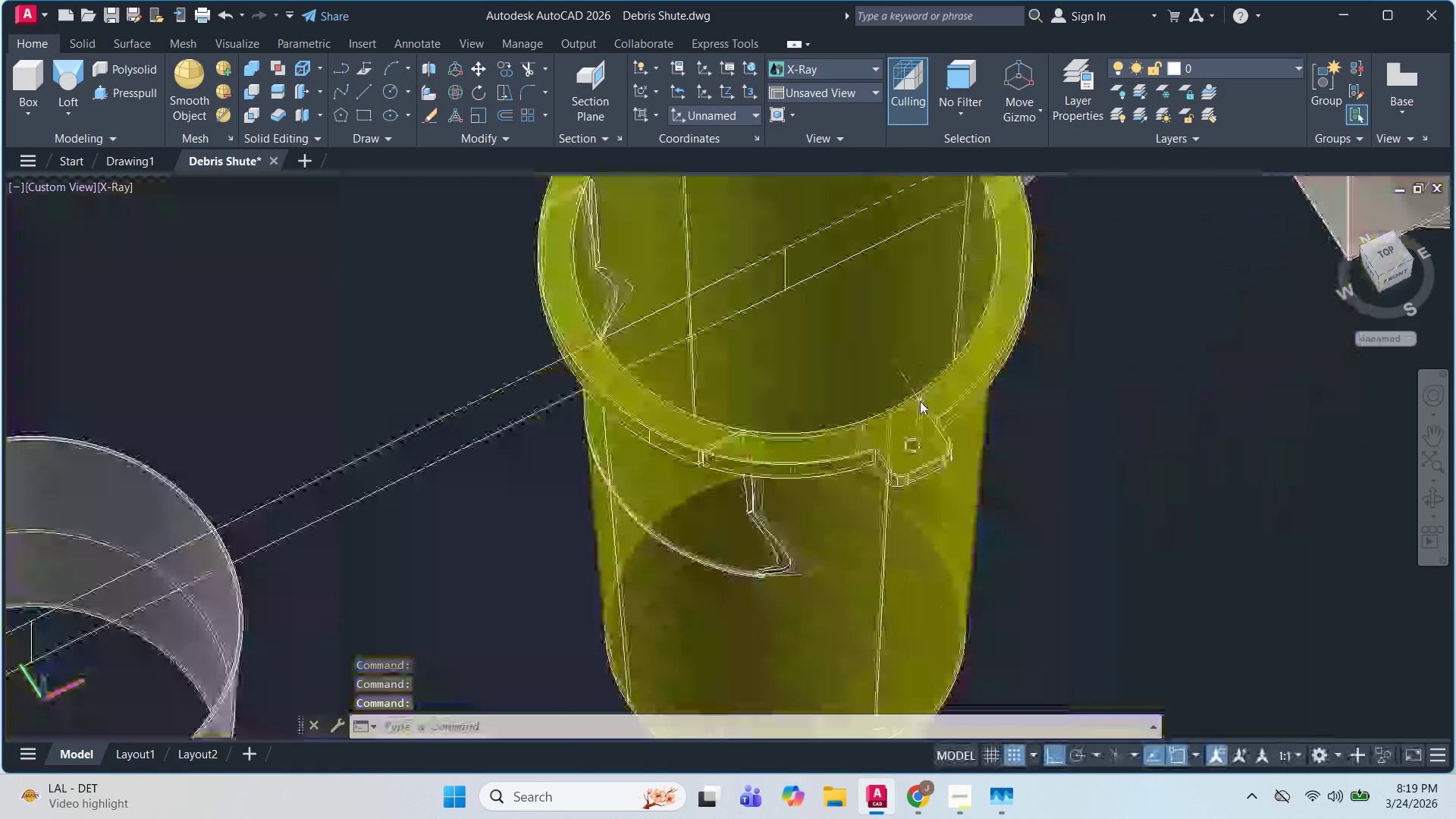 
scroll: coordinate [924, 399], scroll_direction: up, amount: 5.0
 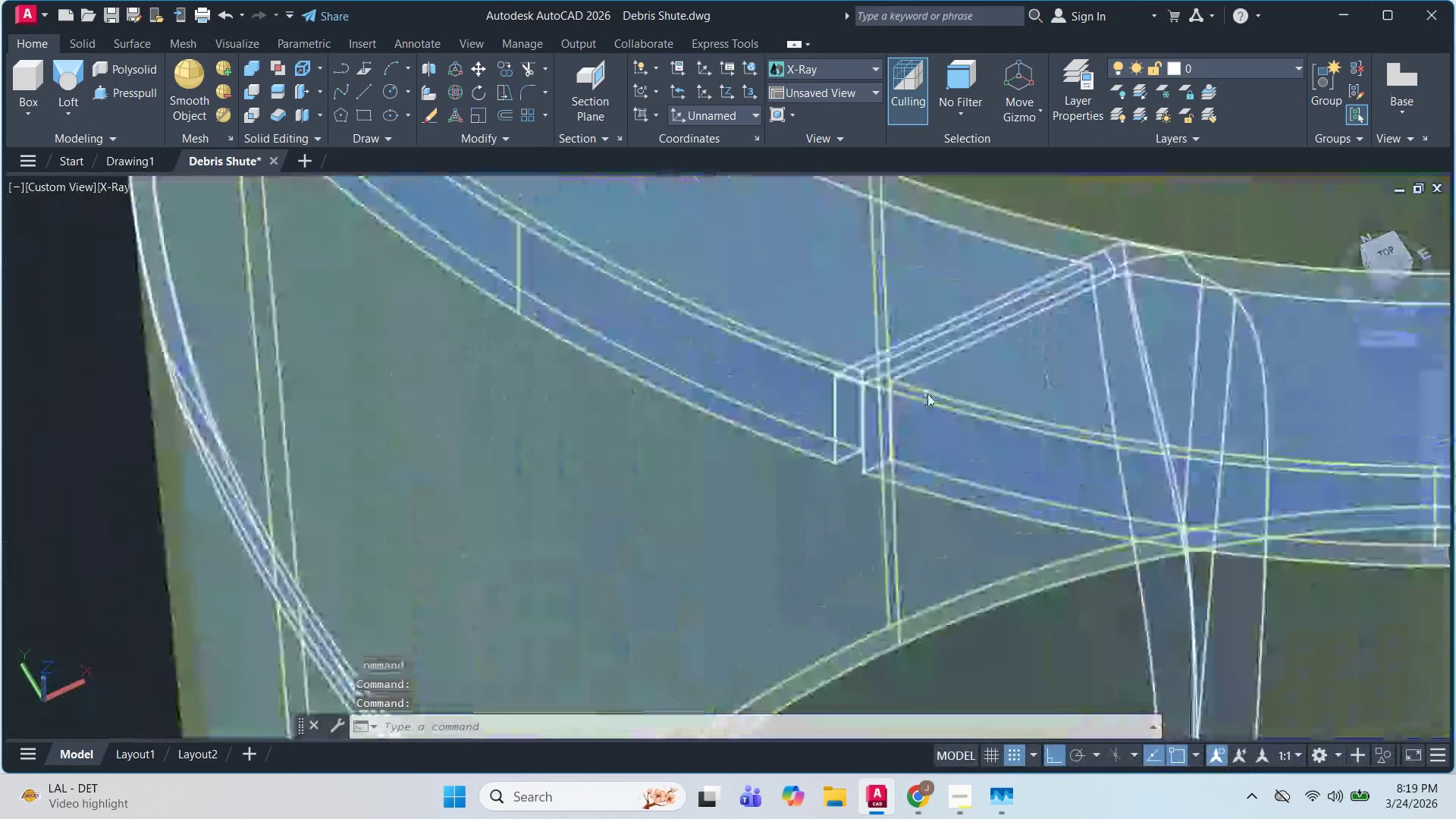 
hold_key(key=ShiftLeft, duration=1.52)
 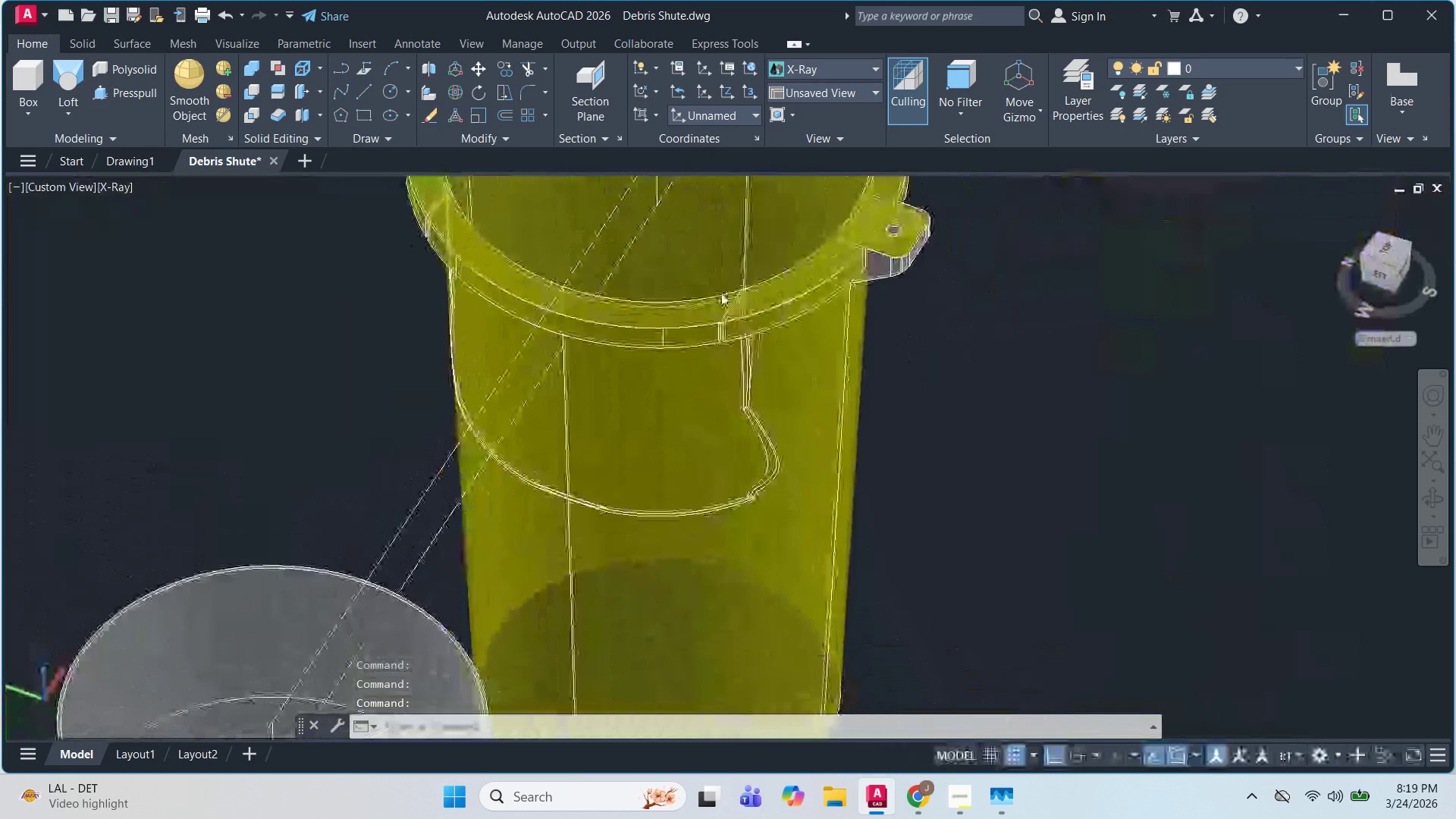 
scroll: coordinate [878, 410], scroll_direction: down, amount: 3.0
 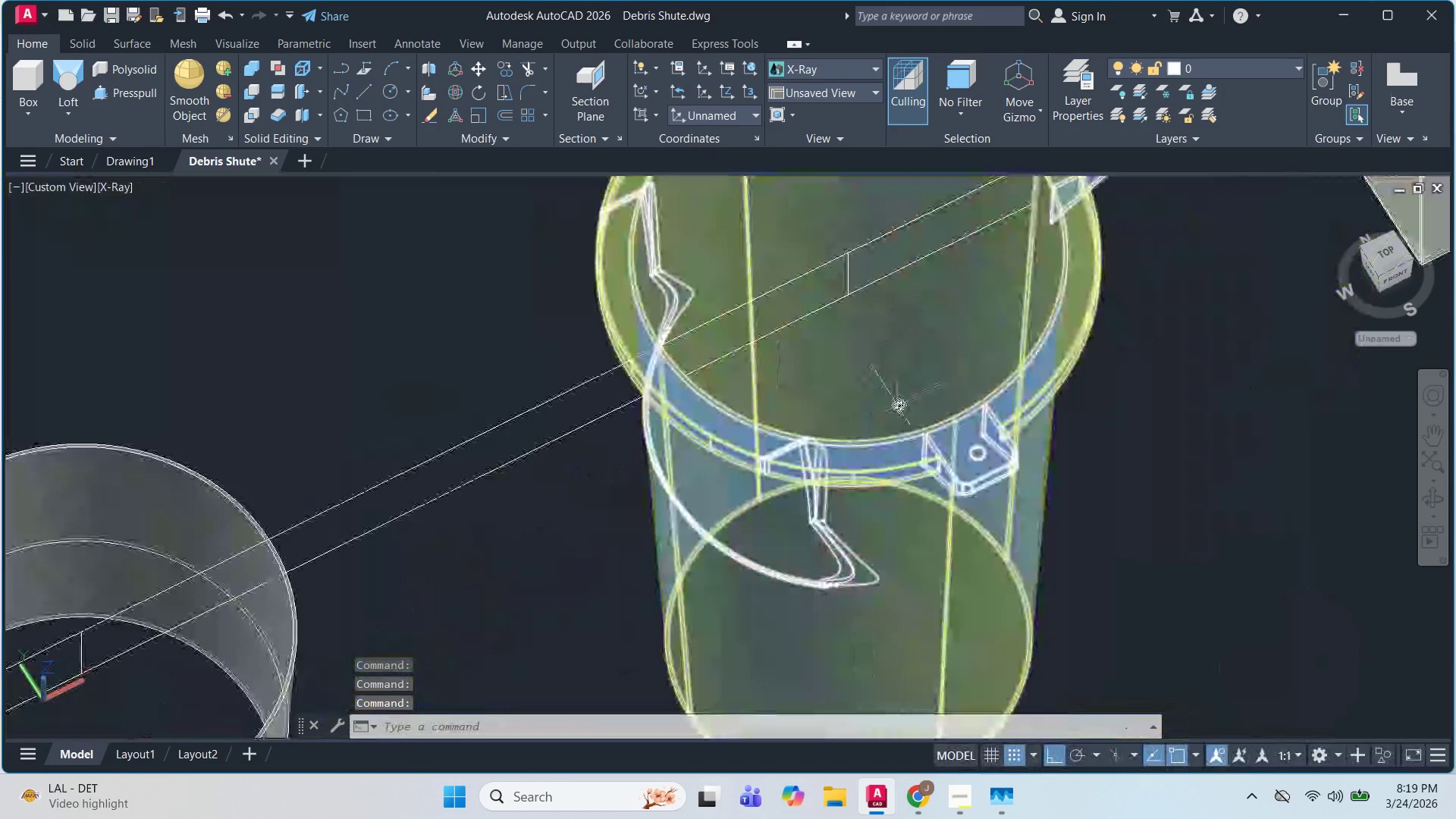 
hold_key(key=ShiftLeft, duration=0.52)
 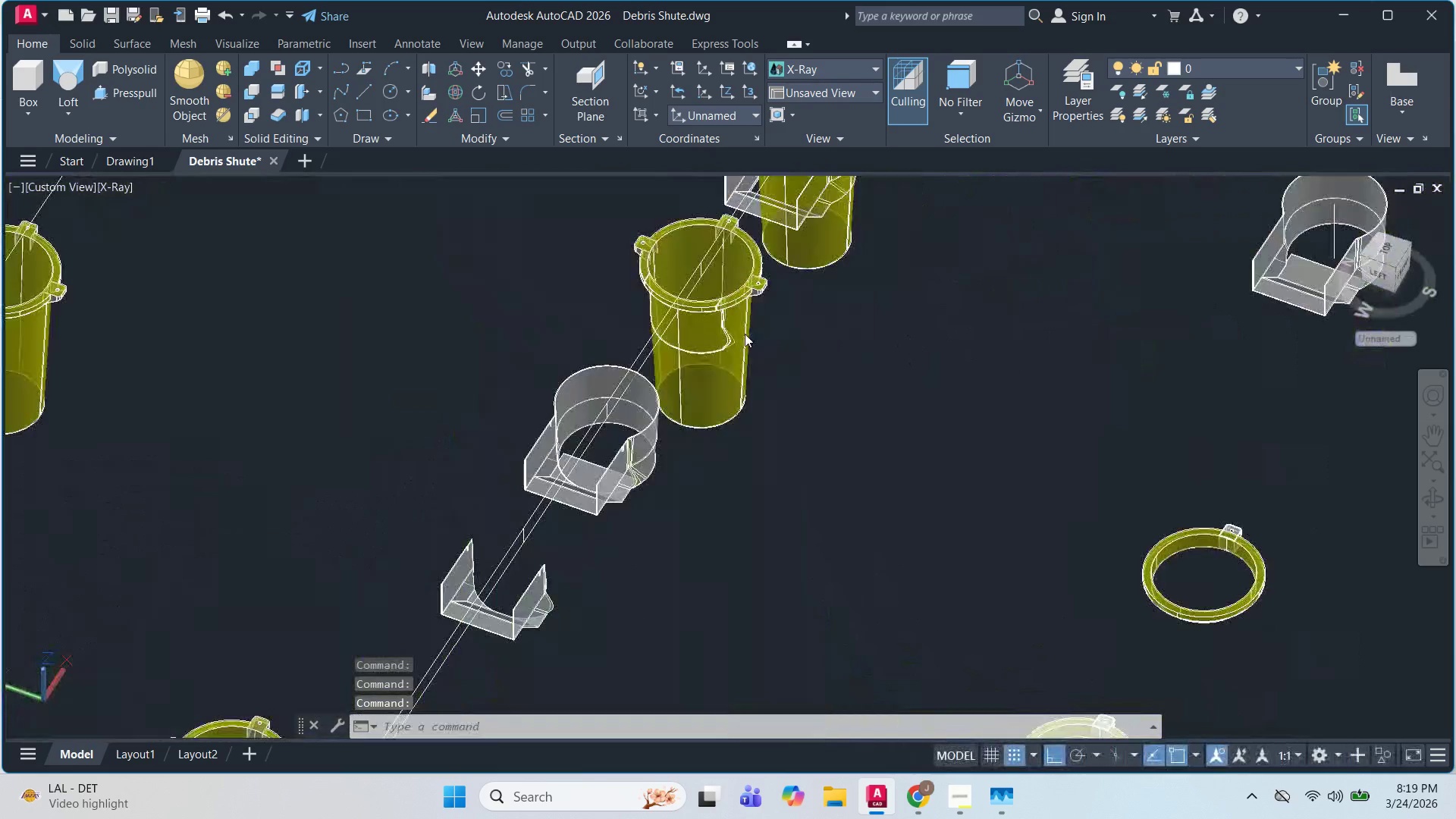 
scroll: coordinate [782, 372], scroll_direction: up, amount: 8.0
 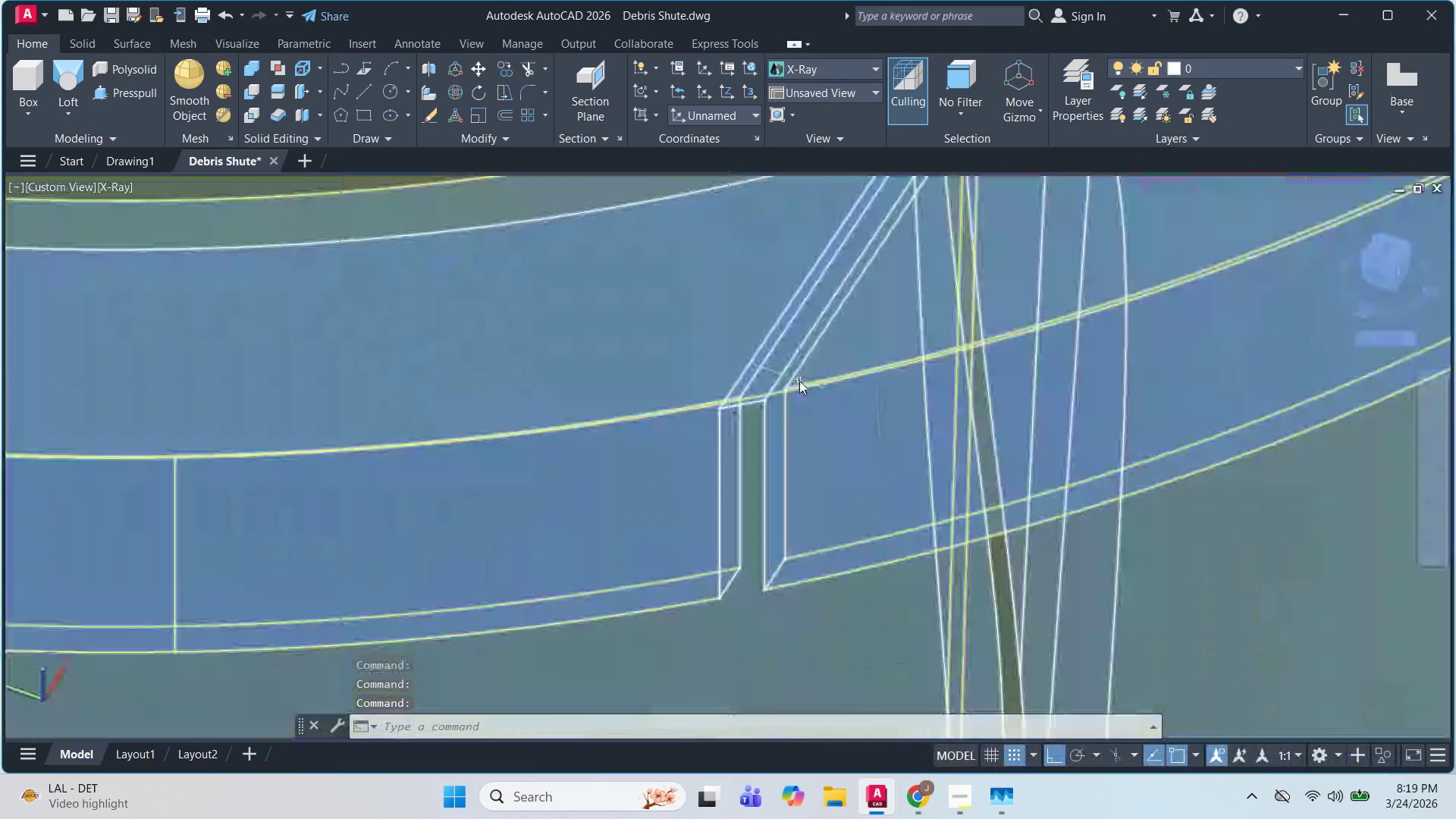 
scroll: coordinate [828, 359], scroll_direction: down, amount: 3.0
 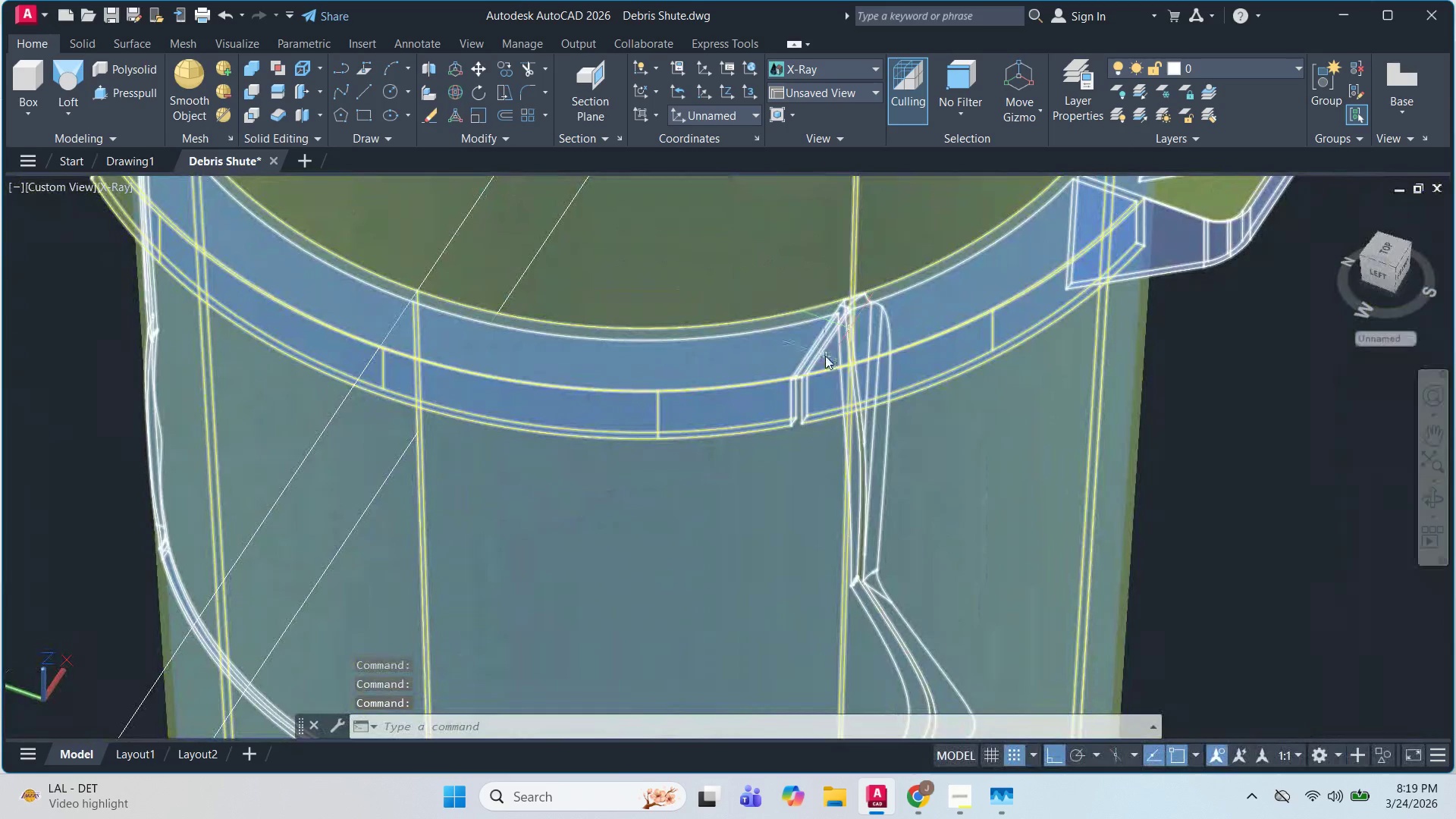 
scroll: coordinate [804, 347], scroll_direction: up, amount: 1.0
 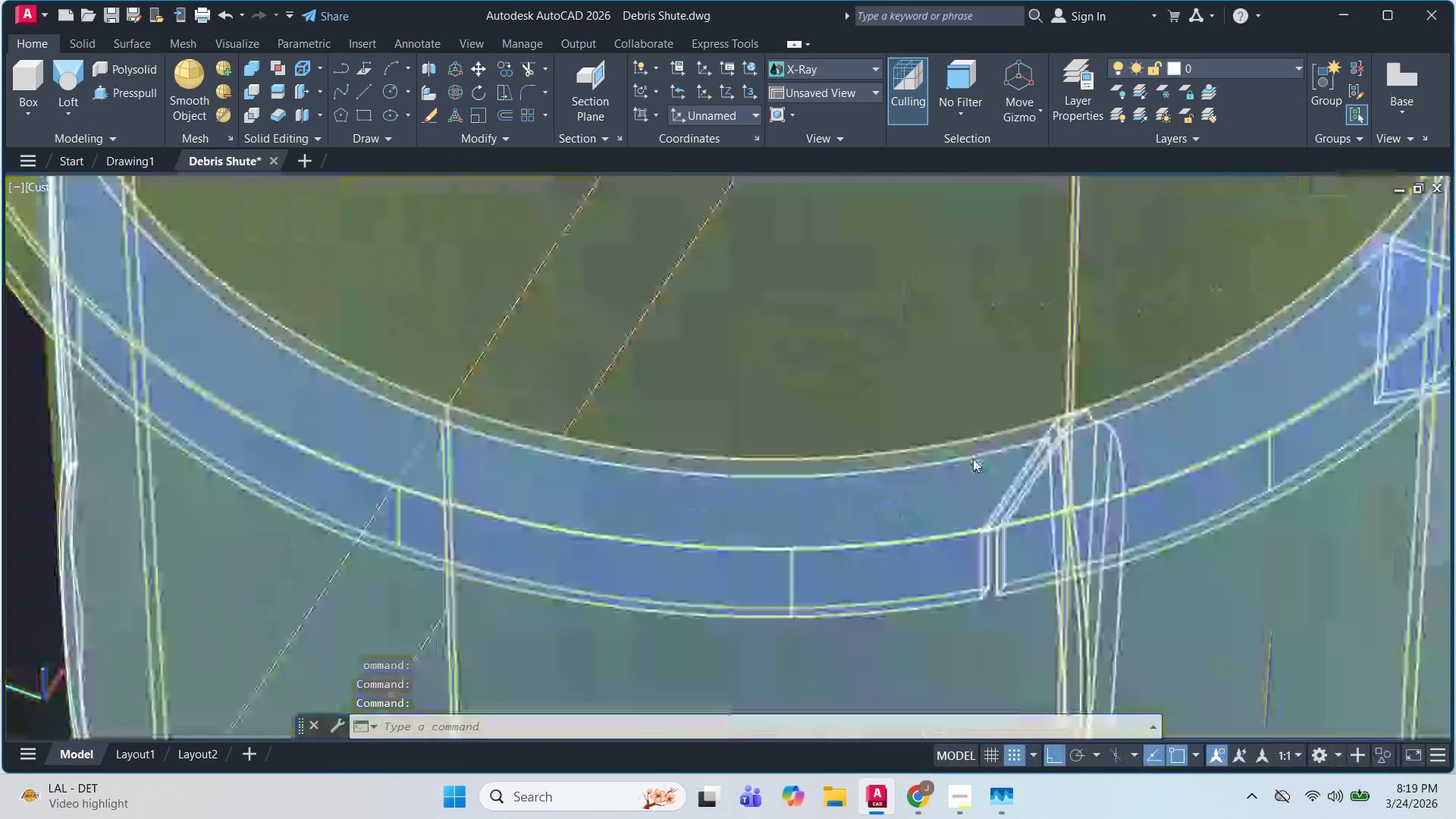 
scroll: coordinate [814, 480], scroll_direction: down, amount: 6.0
 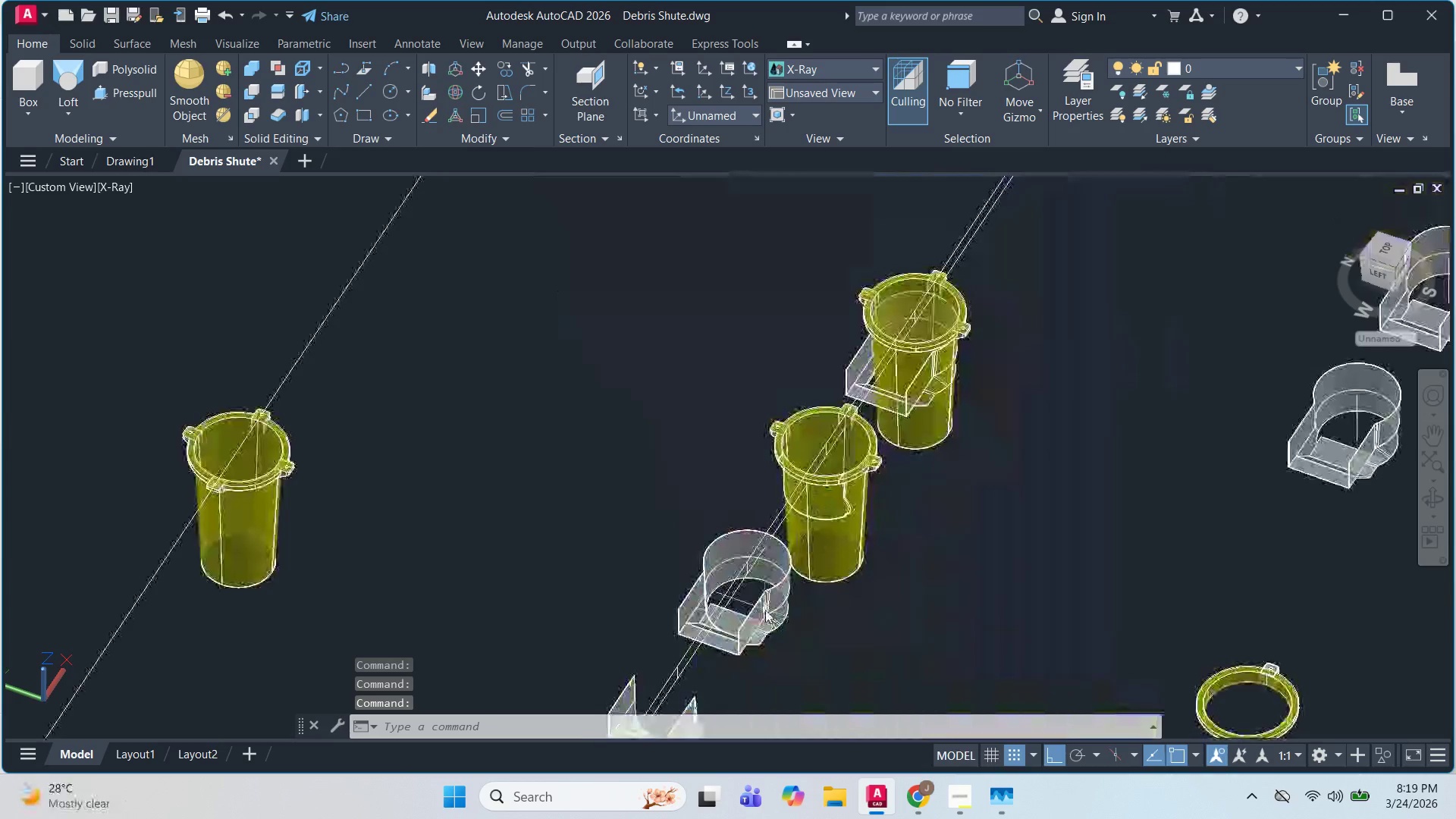 
scroll: coordinate [836, 573], scroll_direction: up, amount: 9.0
 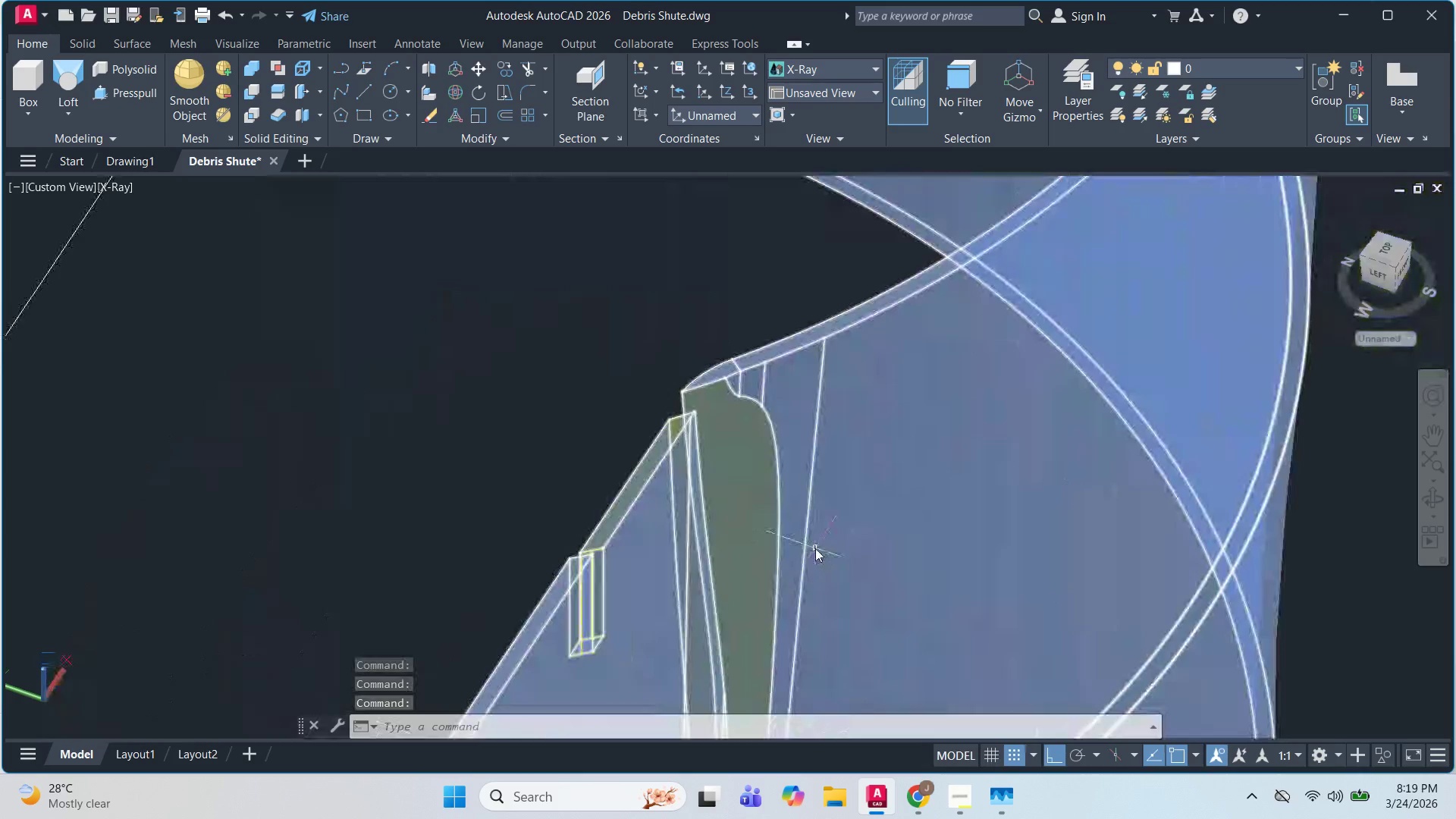 
hold_key(key=ShiftLeft, duration=1.51)
 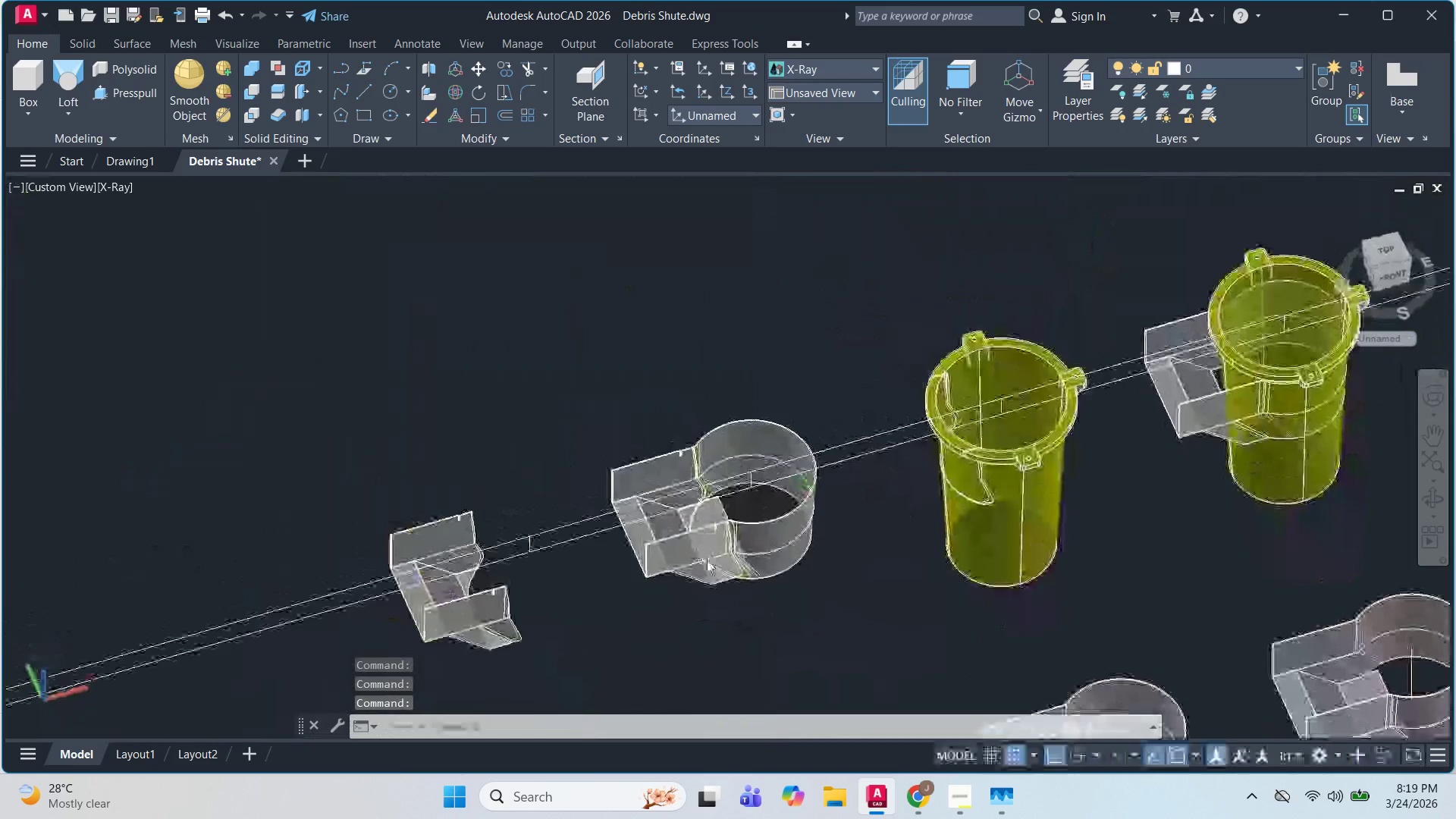 
scroll: coordinate [811, 541], scroll_direction: down, amount: 6.0
 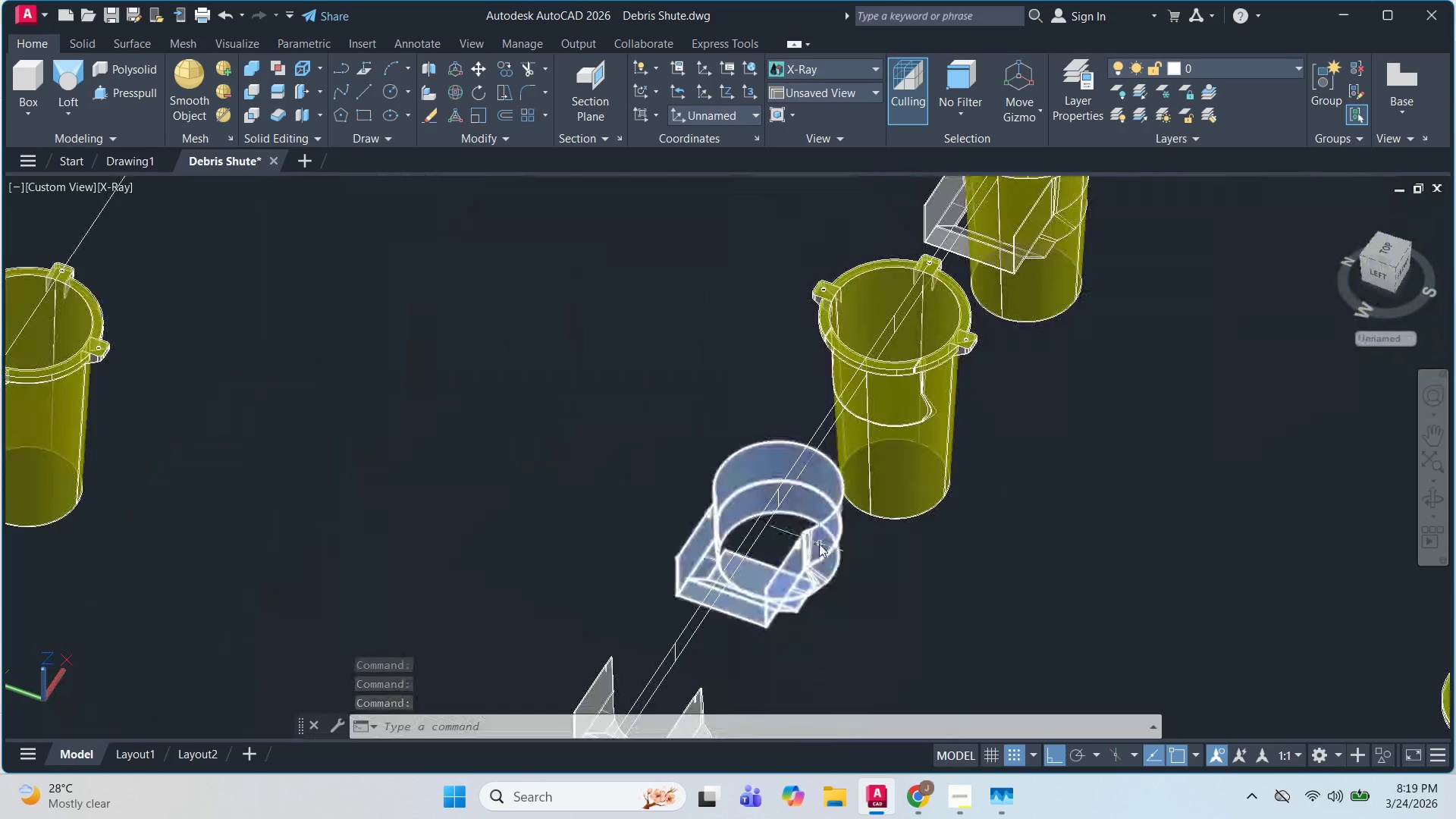 
hold_key(key=ShiftLeft, duration=0.62)
 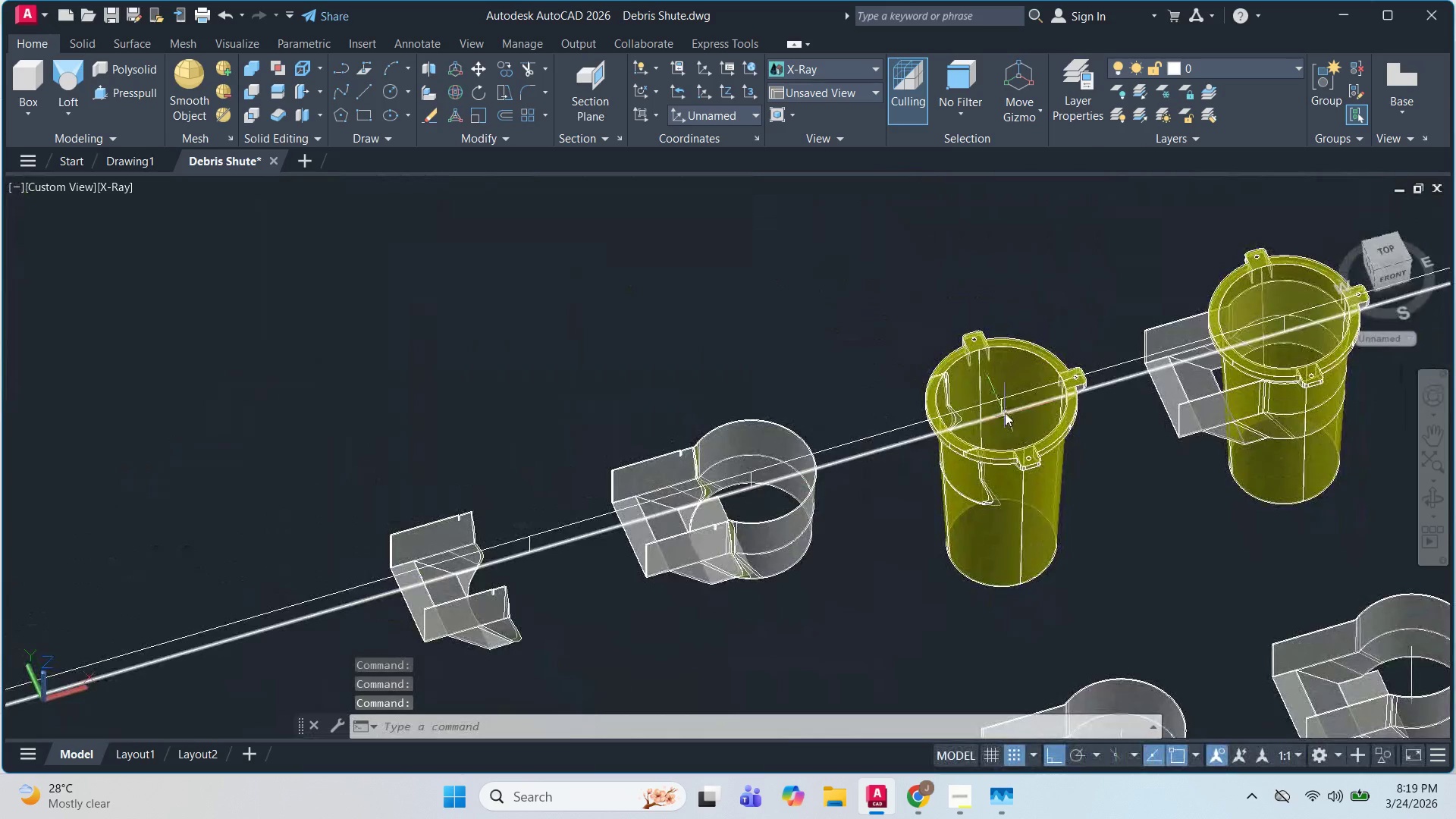 
scroll: coordinate [917, 354], scroll_direction: up, amount: 9.0
 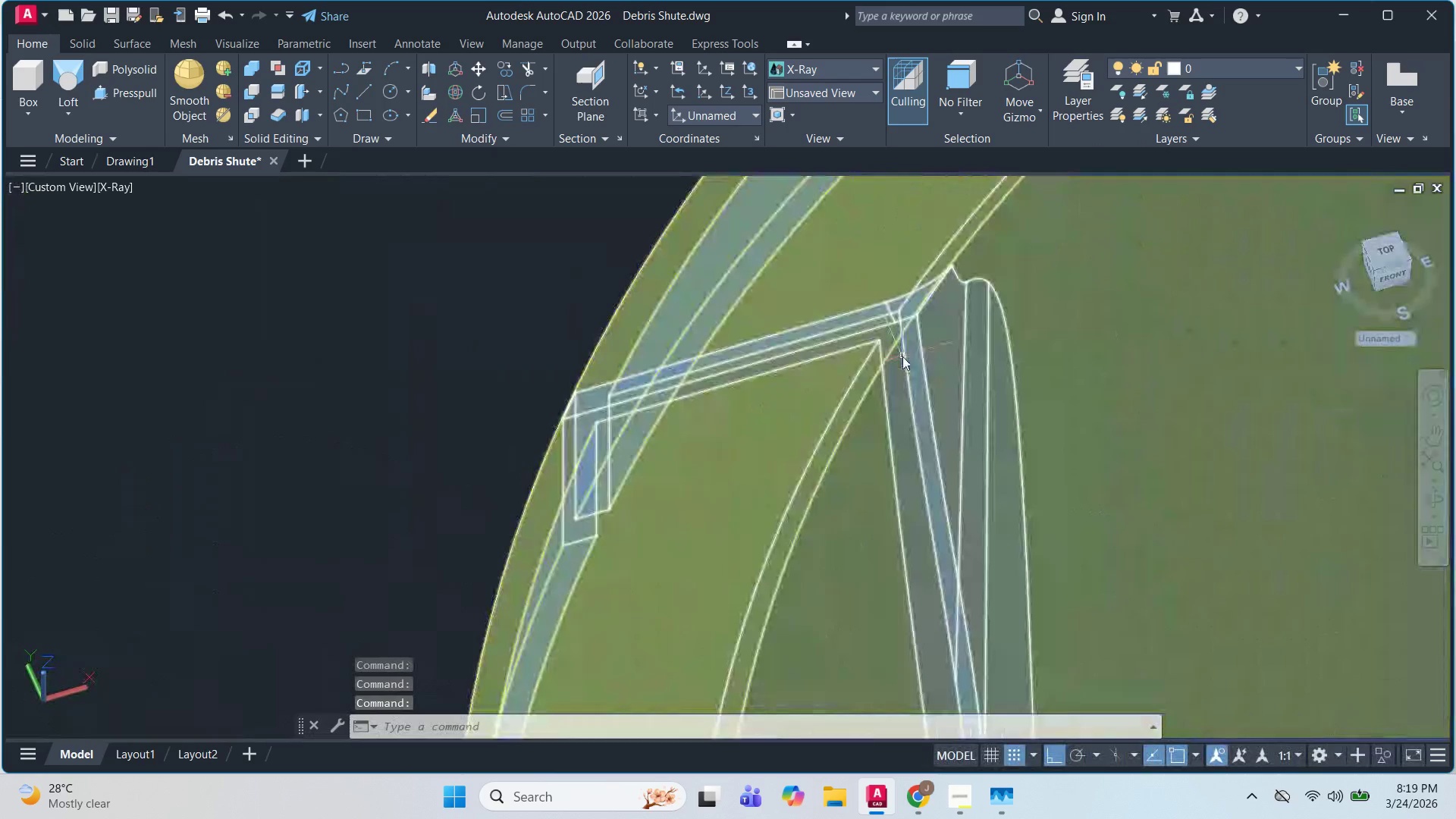 
hold_key(key=ShiftLeft, duration=0.64)
 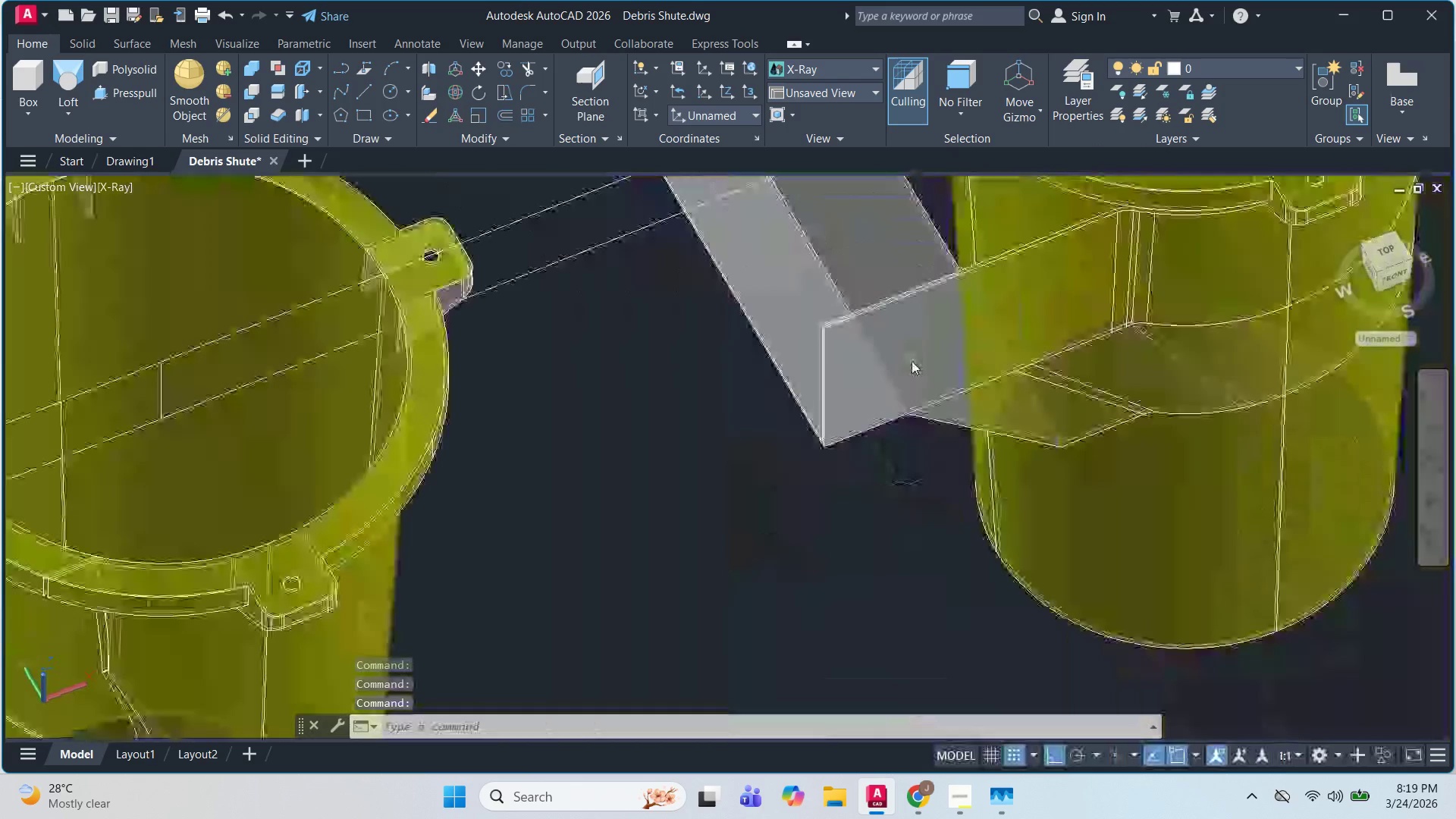 
scroll: coordinate [879, 372], scroll_direction: down, amount: 7.0
 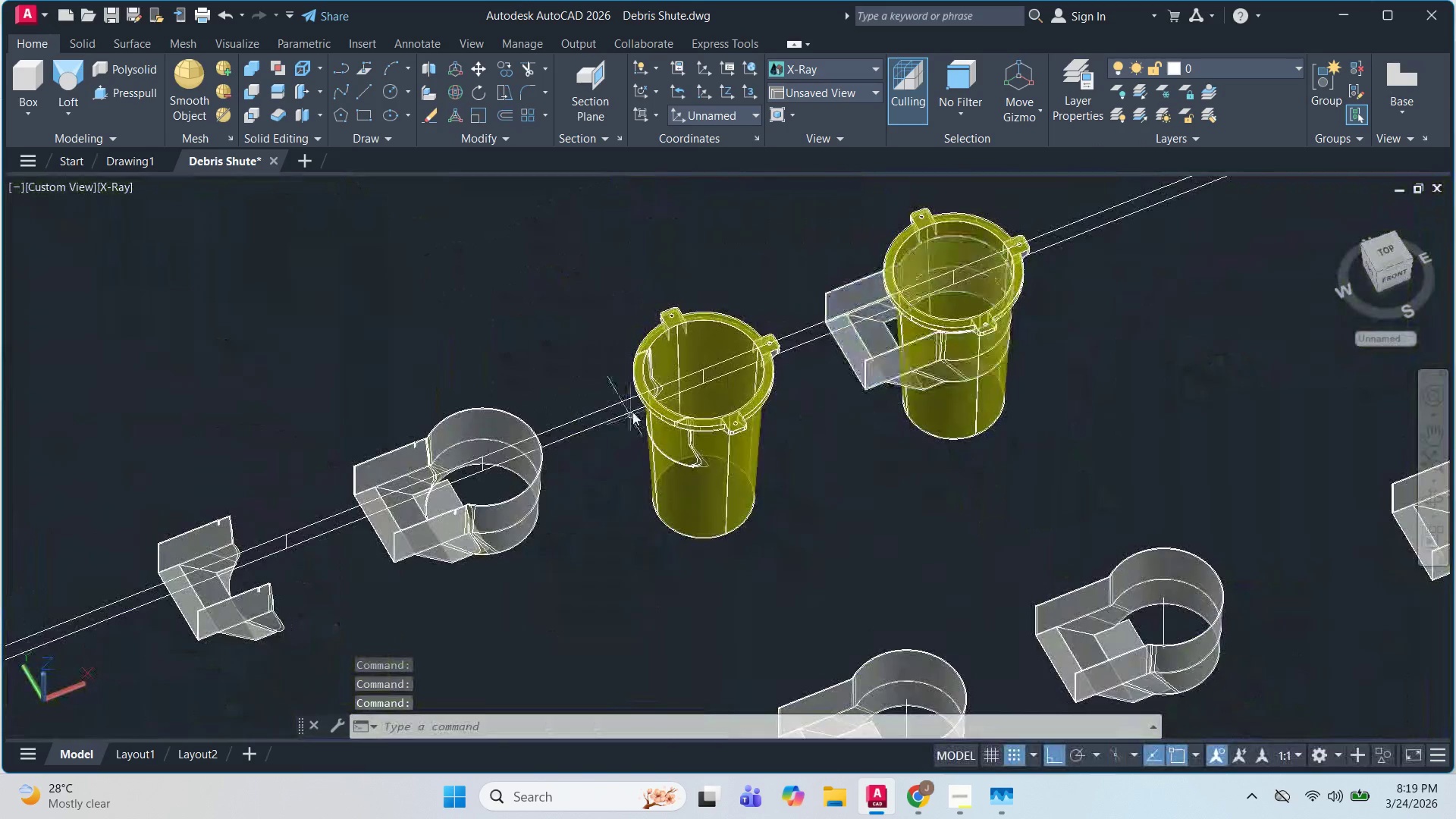 
hold_key(key=ShiftLeft, duration=1.52)
 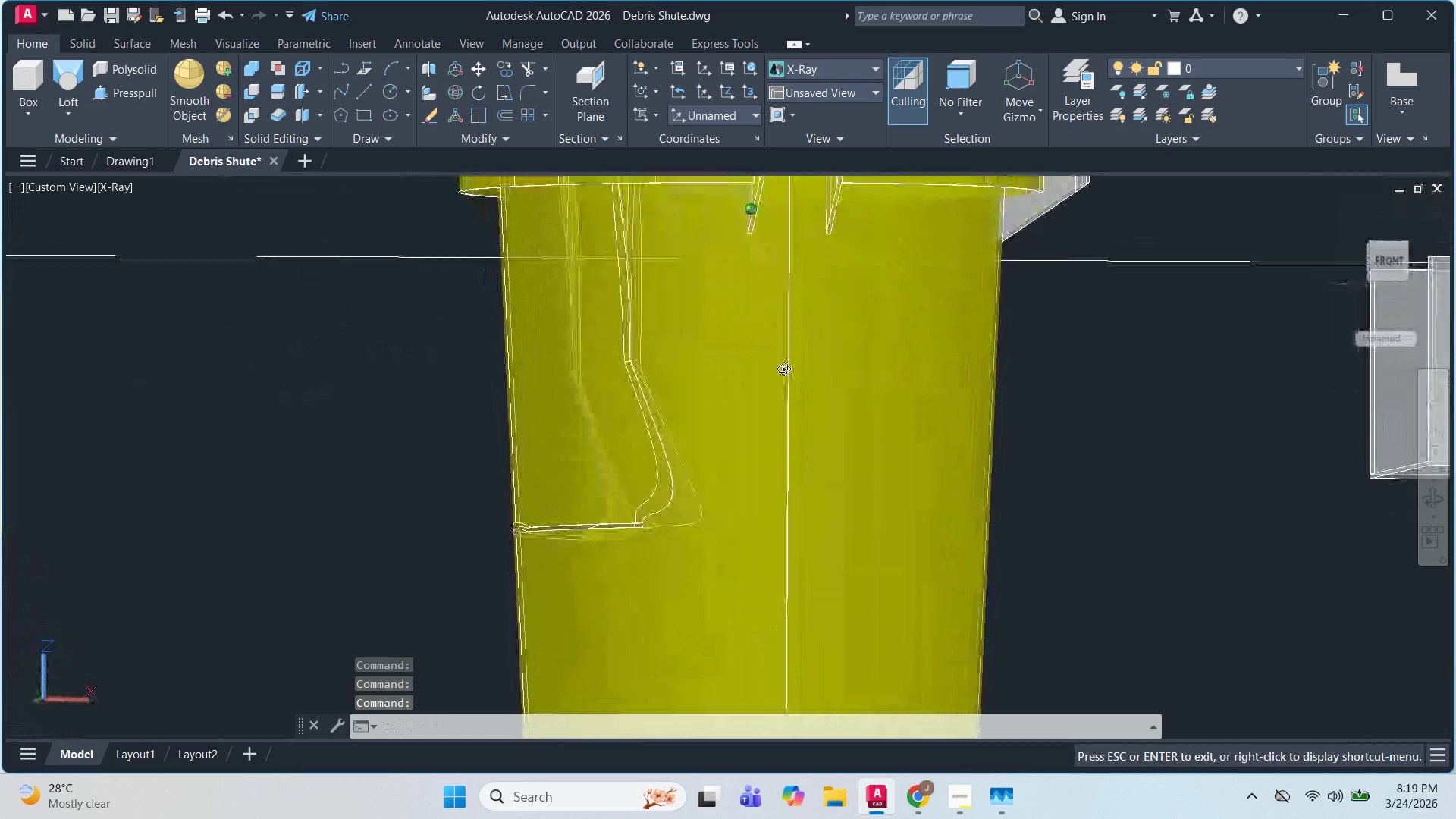 
scroll: coordinate [936, 534], scroll_direction: up, amount: 4.0
 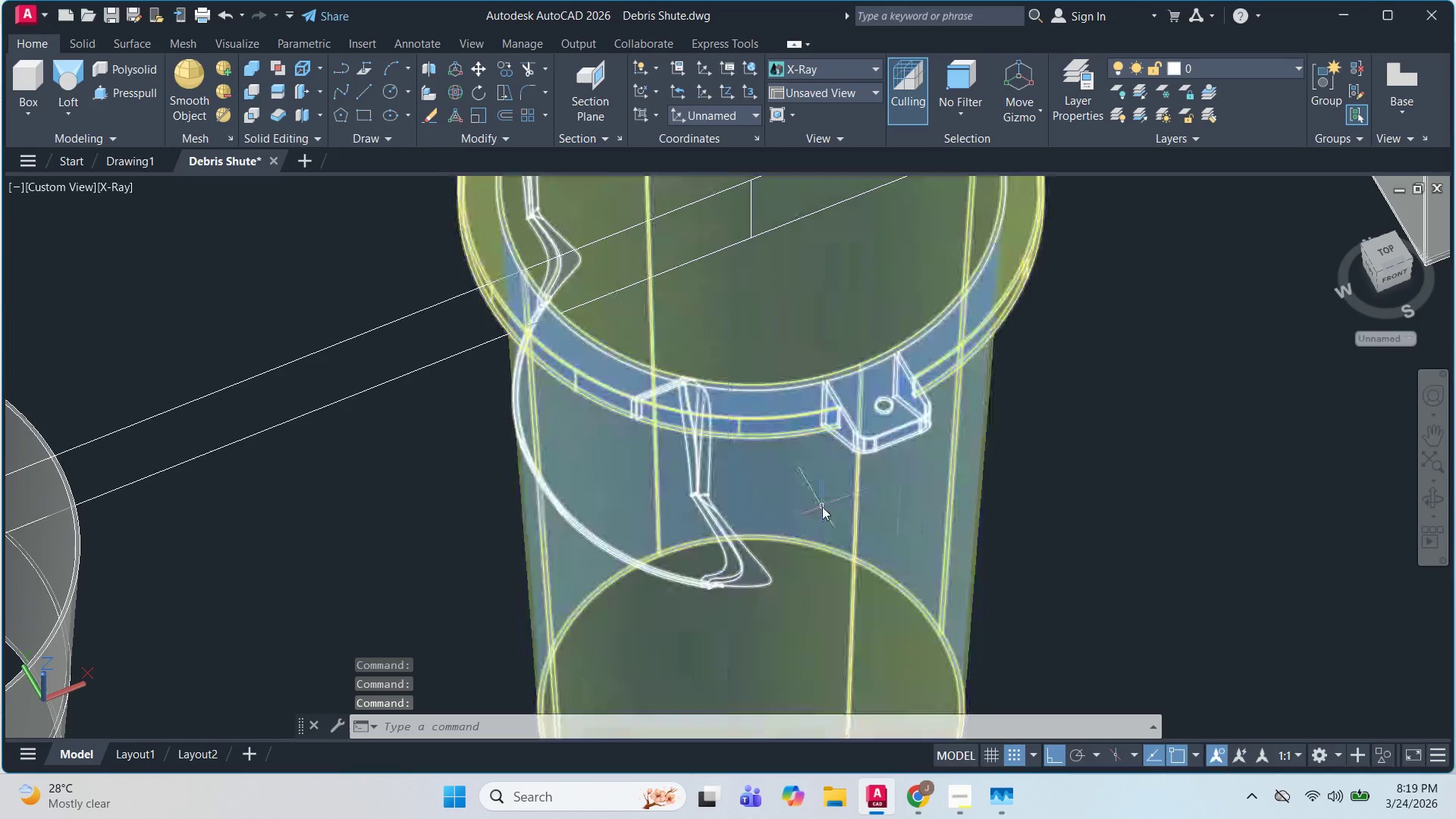 
hold_key(key=ShiftLeft, duration=1.16)
 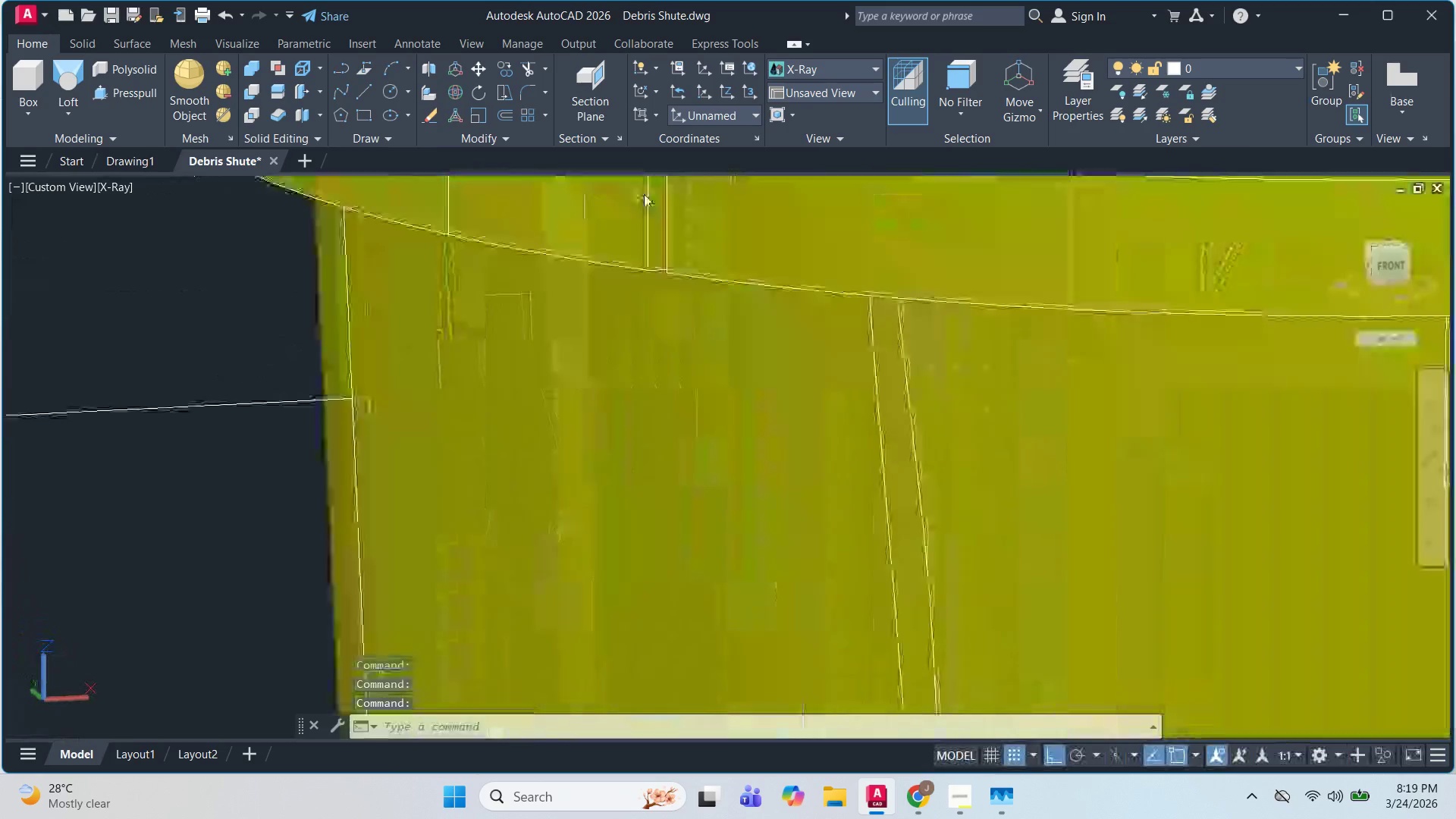 
hold_key(key=ShiftLeft, duration=1.81)
scroll: coordinate [637, 195], scroll_direction: up, amount: 4.0
 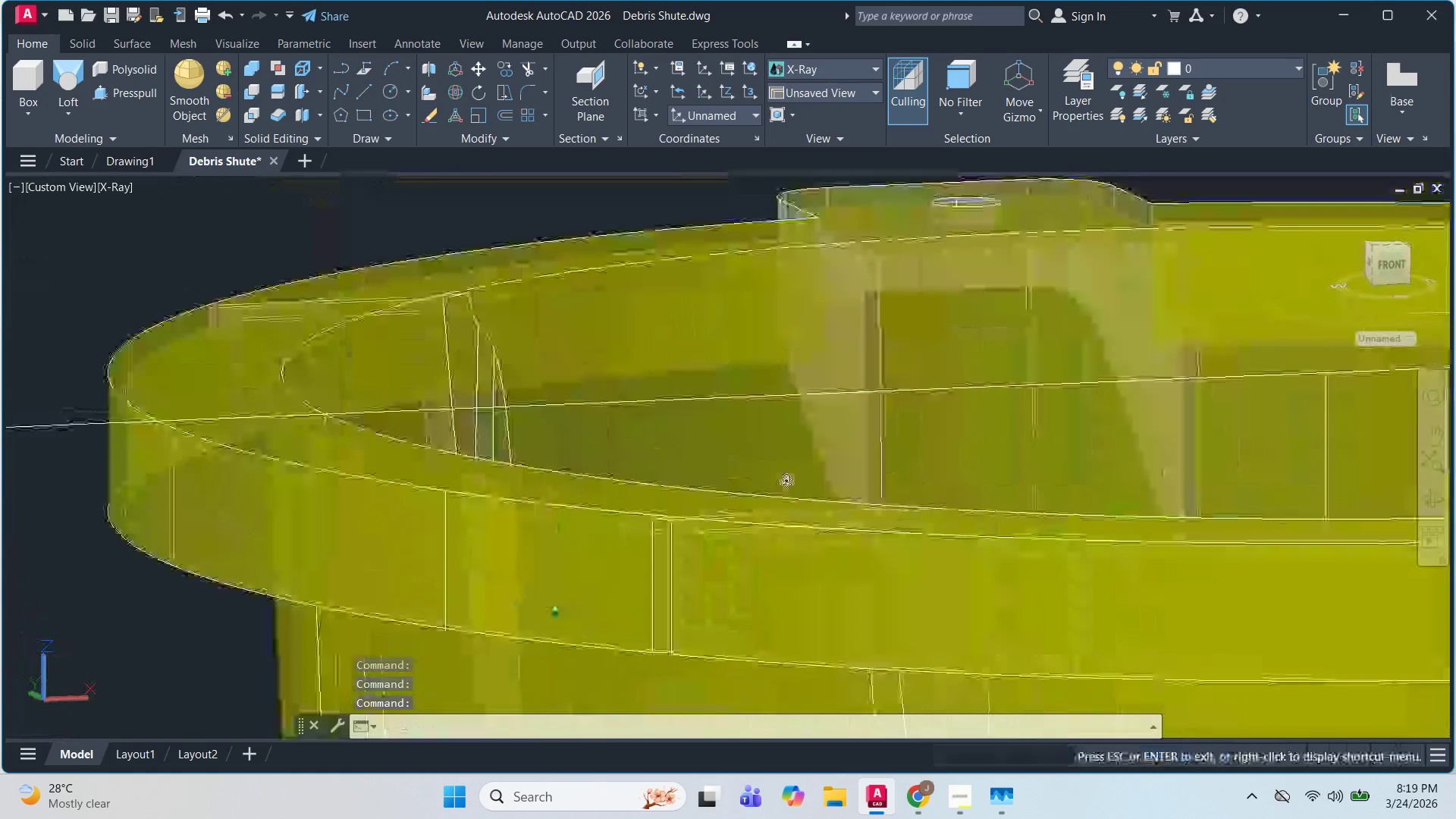 
hold_key(key=ShiftLeft, duration=0.59)
 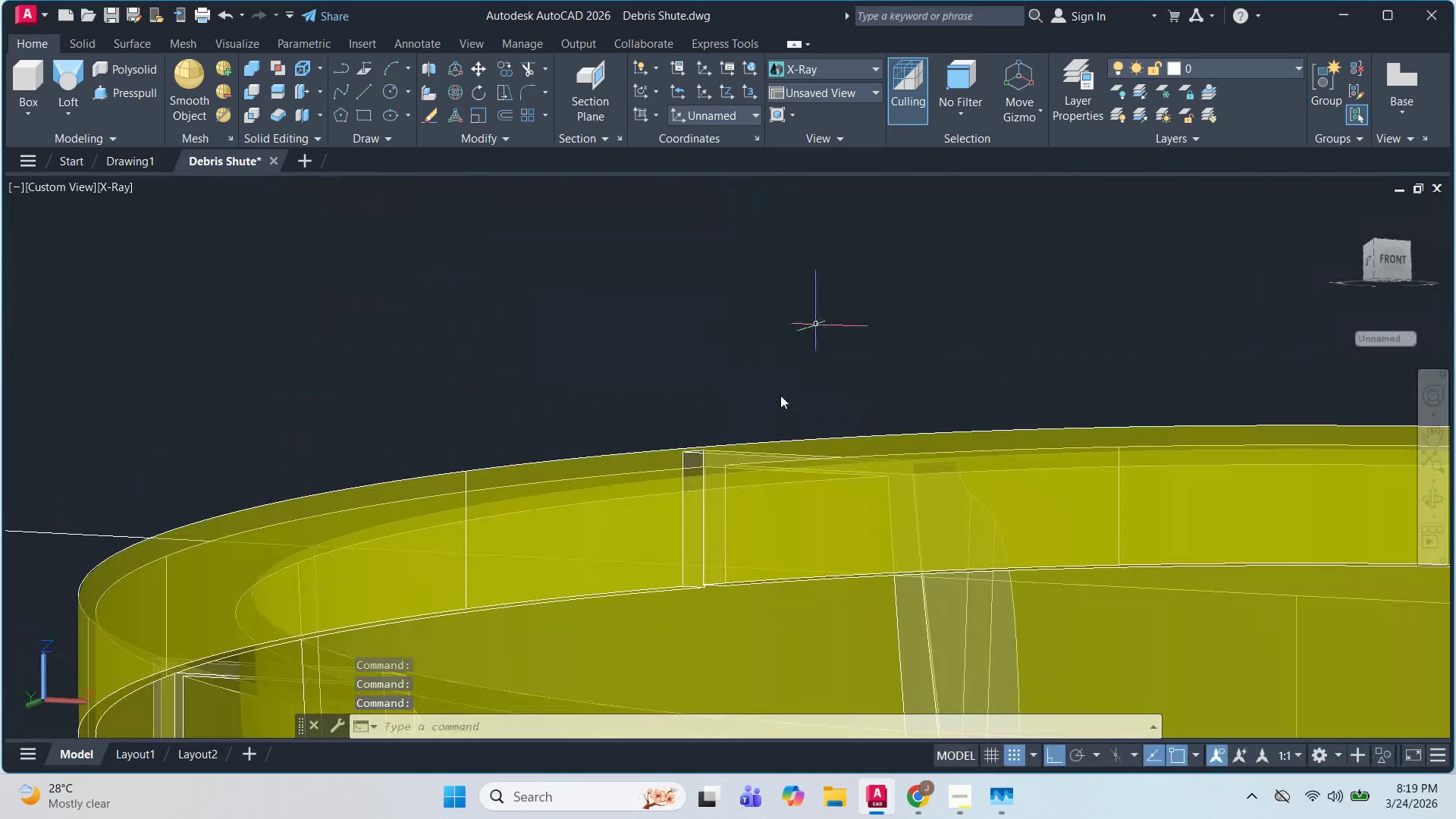 
hold_key(key=ShiftLeft, duration=0.66)
 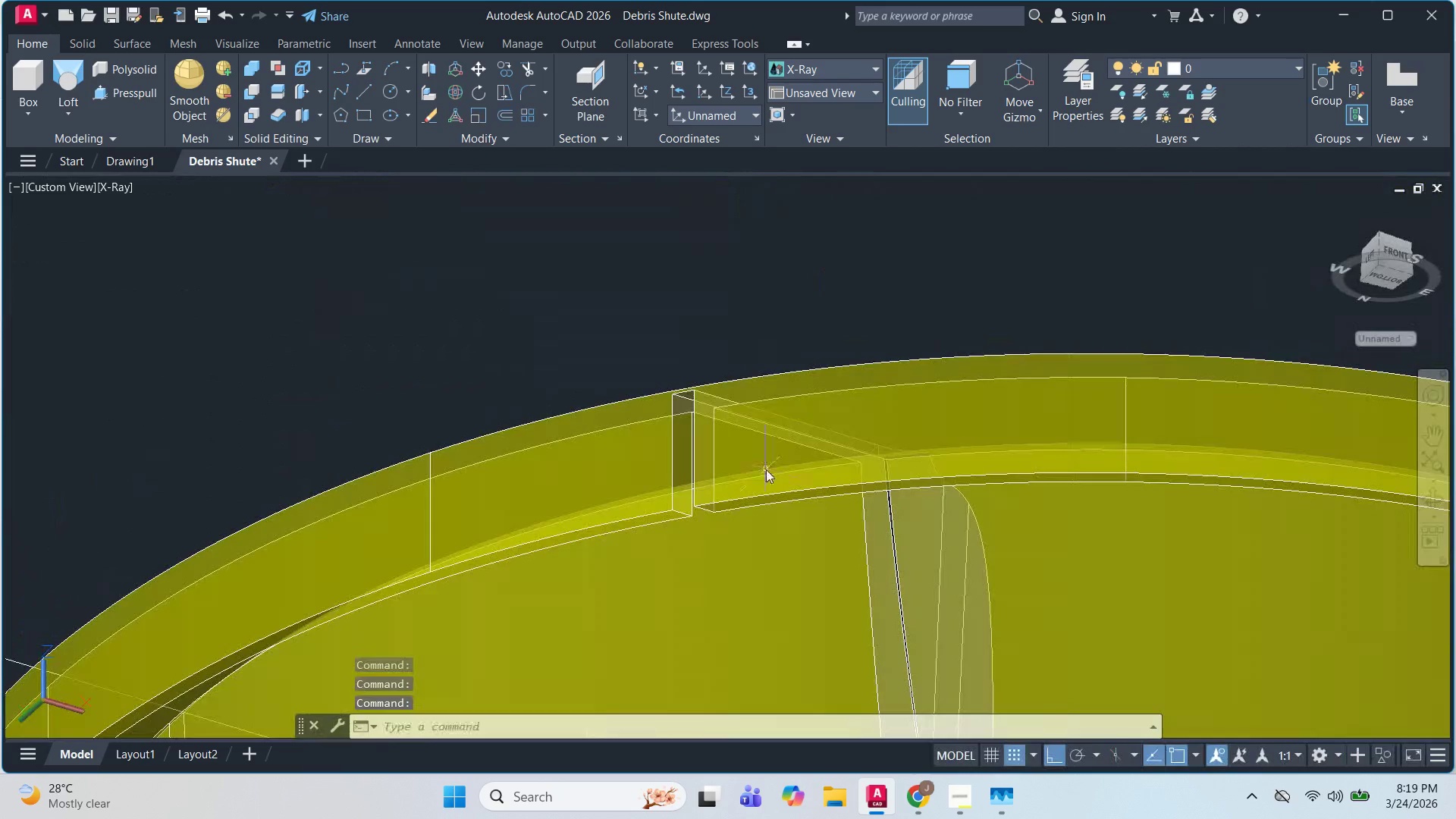 
hold_key(key=ShiftLeft, duration=0.42)
 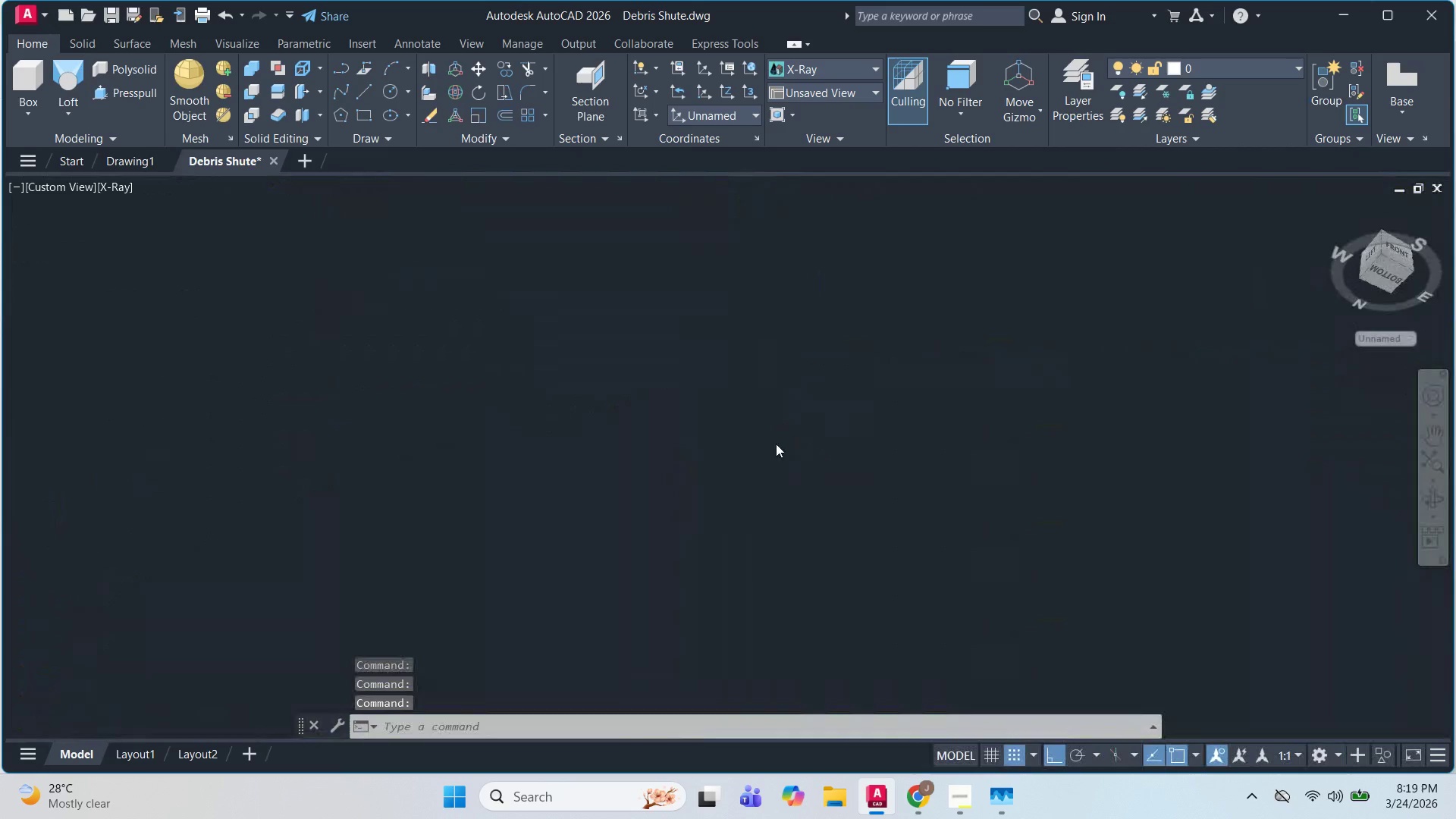 
hold_key(key=ShiftLeft, duration=1.52)
scroll: coordinate [740, 549], scroll_direction: down, amount: 1.0
 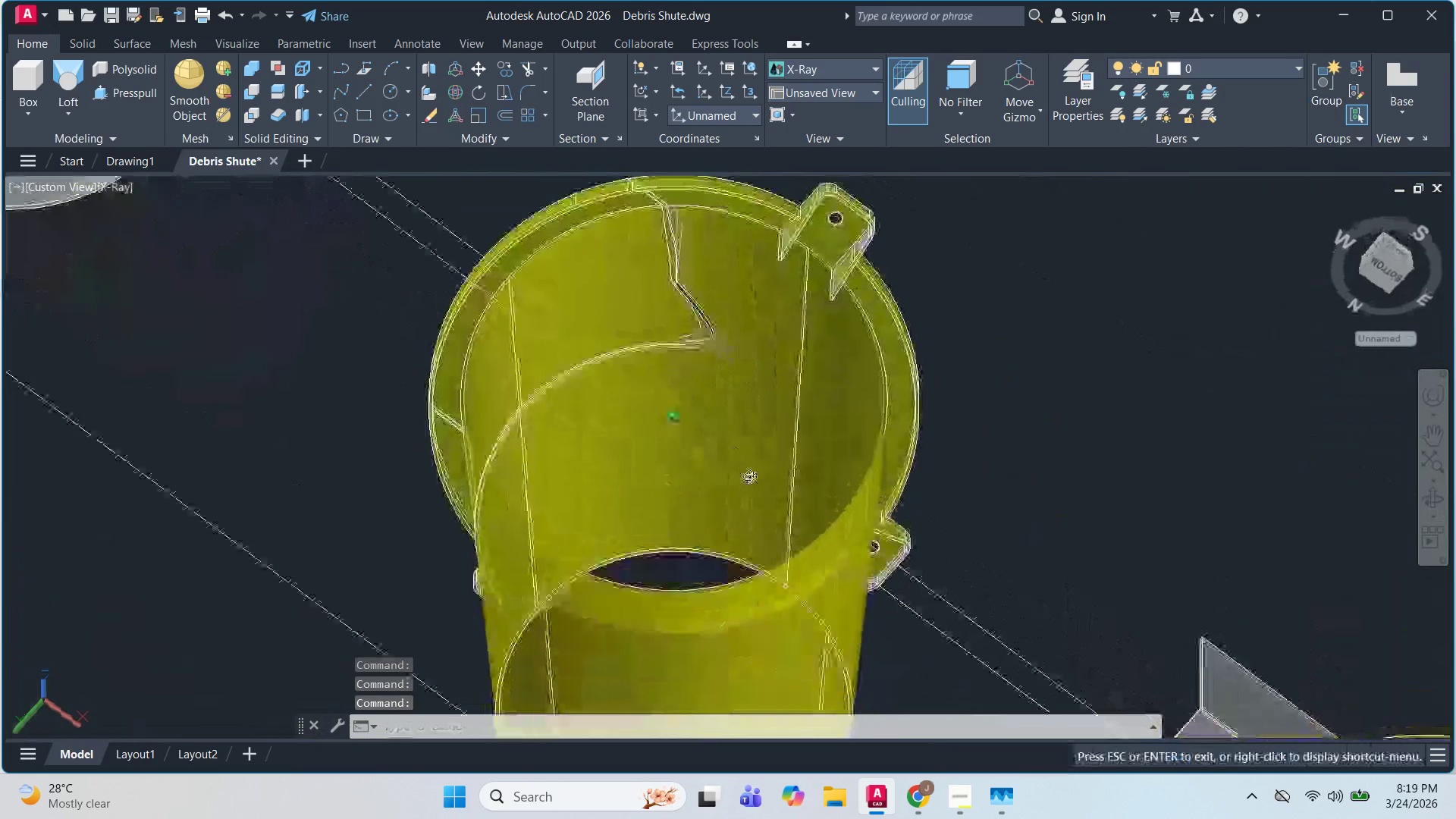 
hold_key(key=ShiftLeft, duration=0.59)
 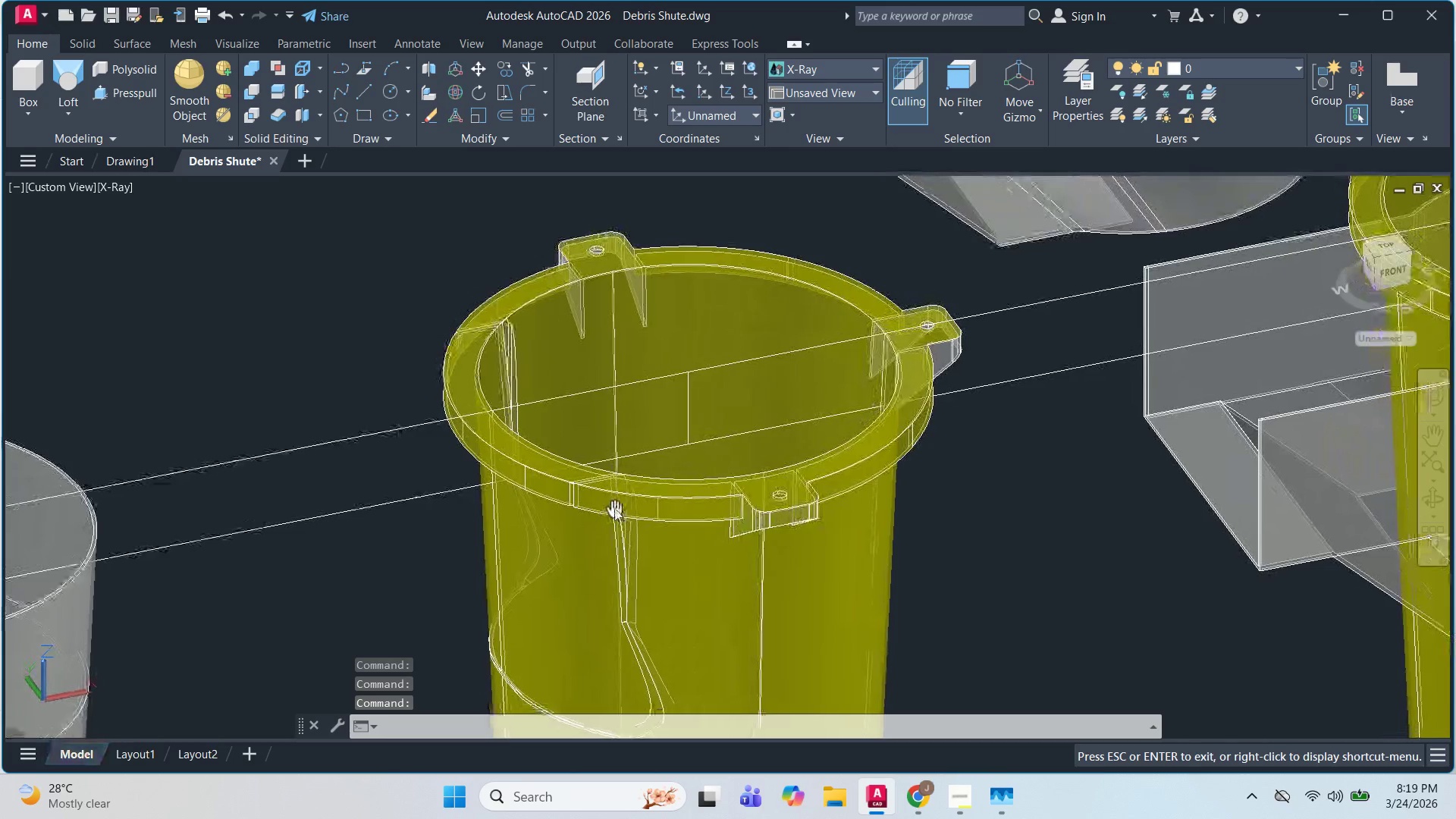 
hold_key(key=ShiftLeft, duration=1.51)
 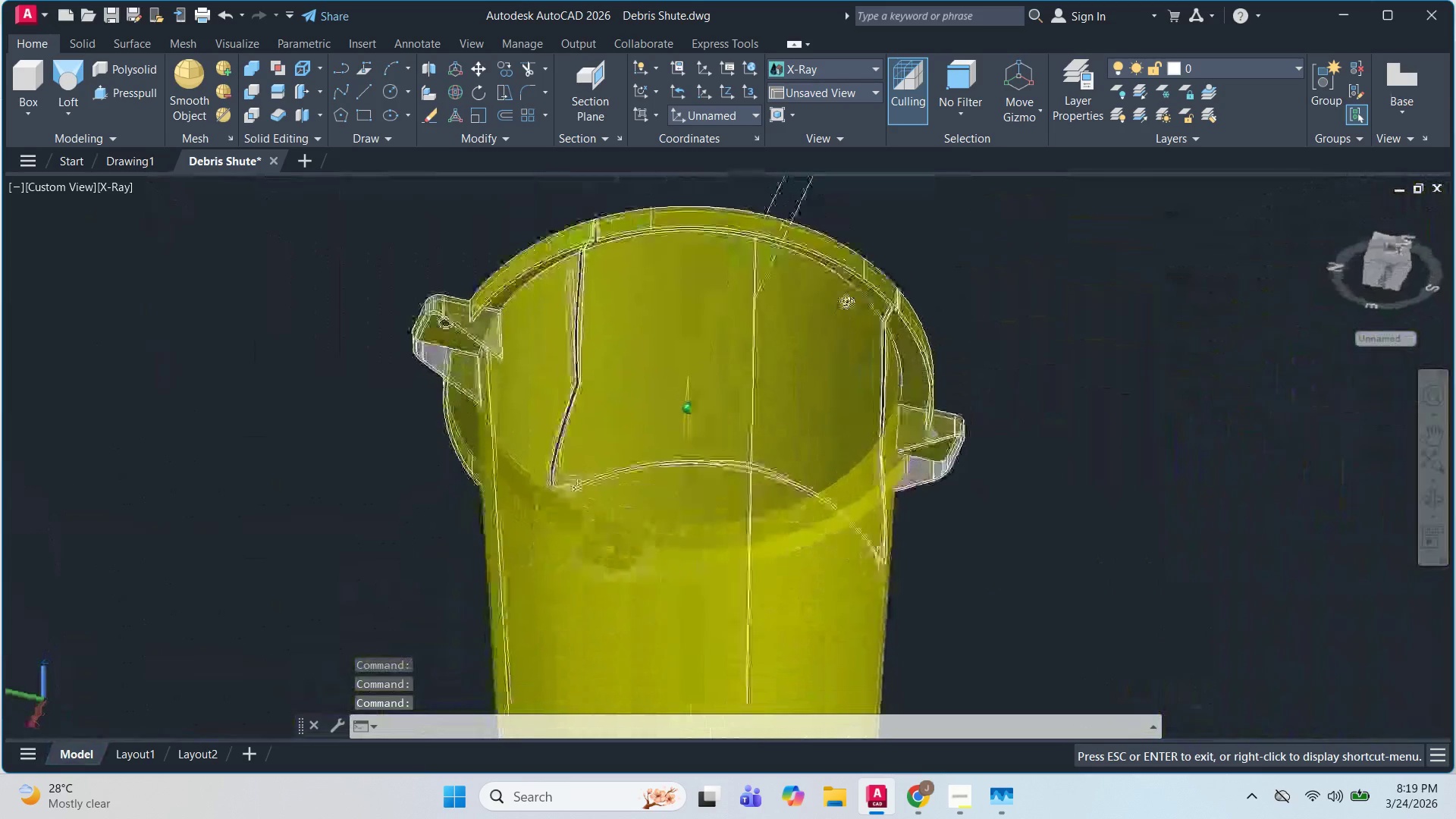 
hold_key(key=ShiftLeft, duration=1.5)
 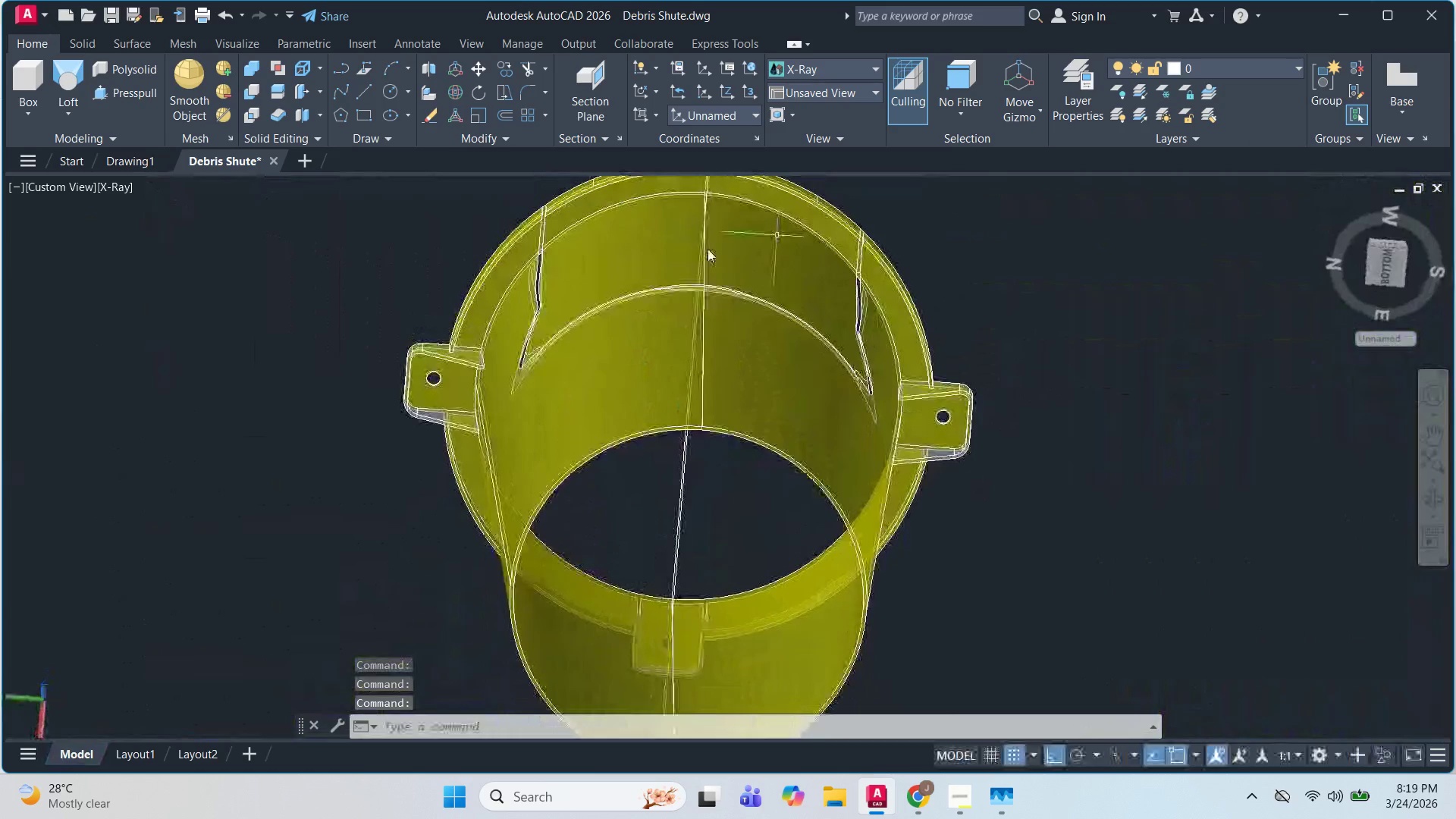 
hold_key(key=ShiftLeft, duration=0.59)
 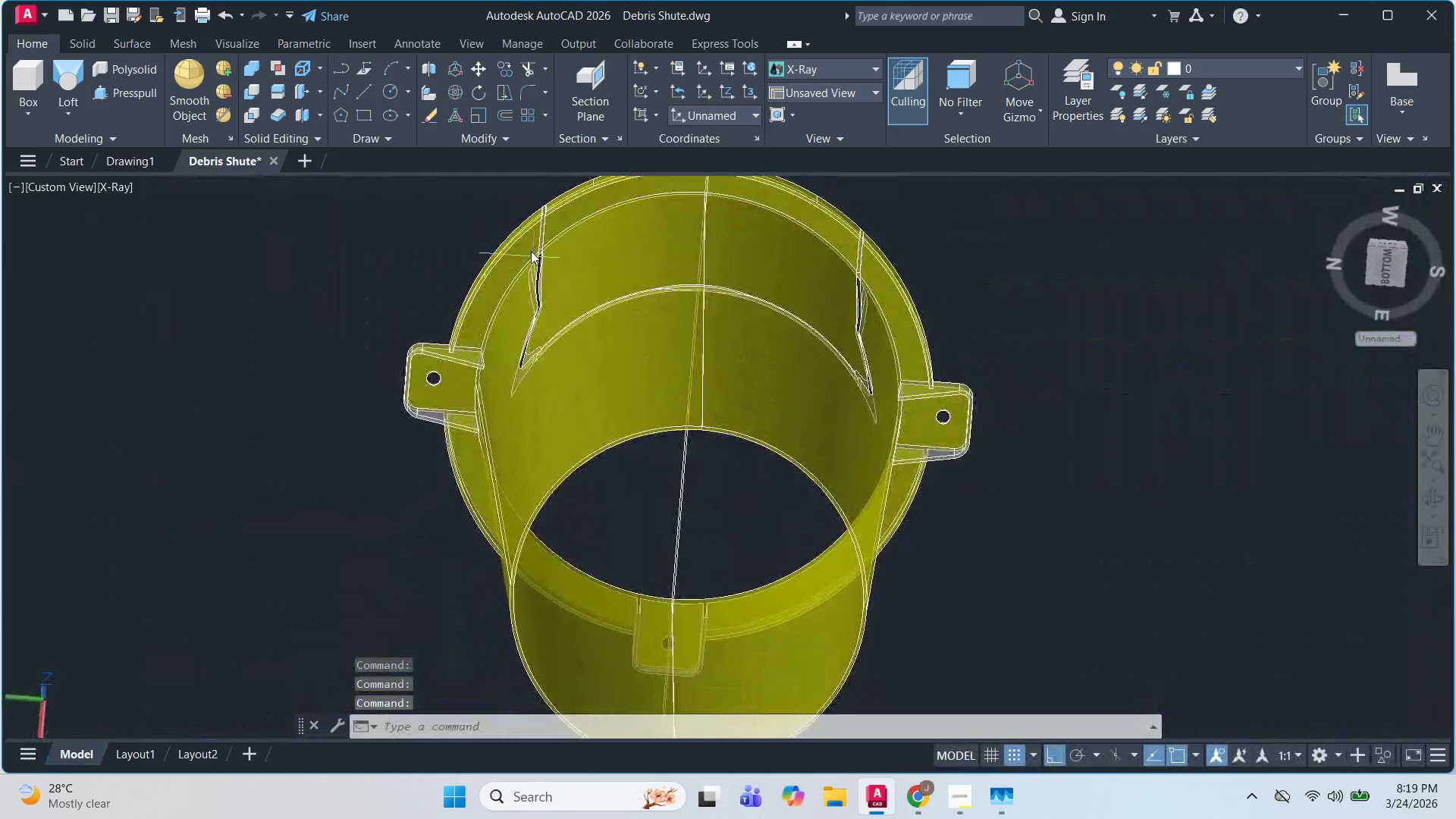 
scroll: coordinate [600, 262], scroll_direction: up, amount: 6.0
 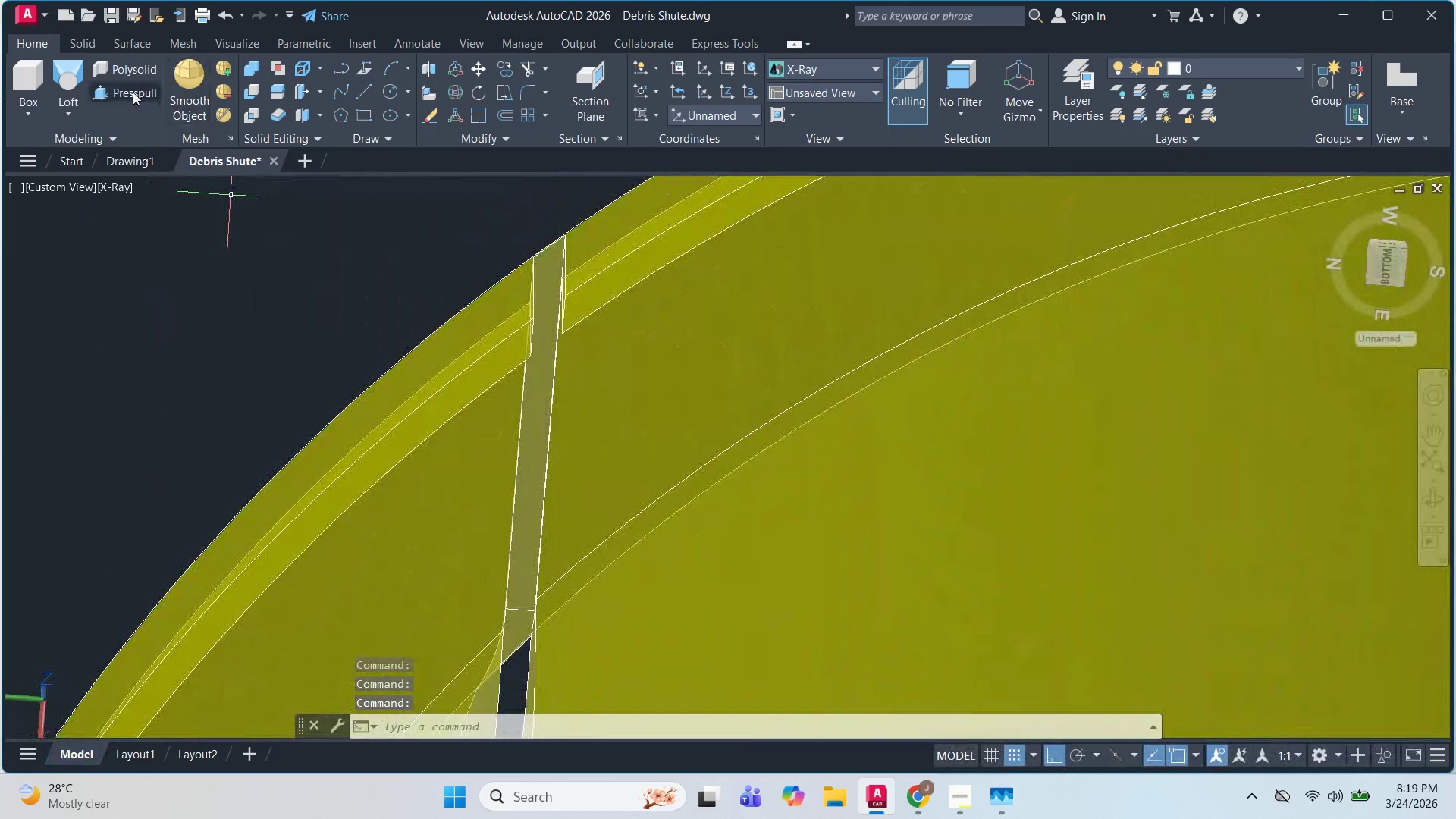 
left_click([131, 92])
 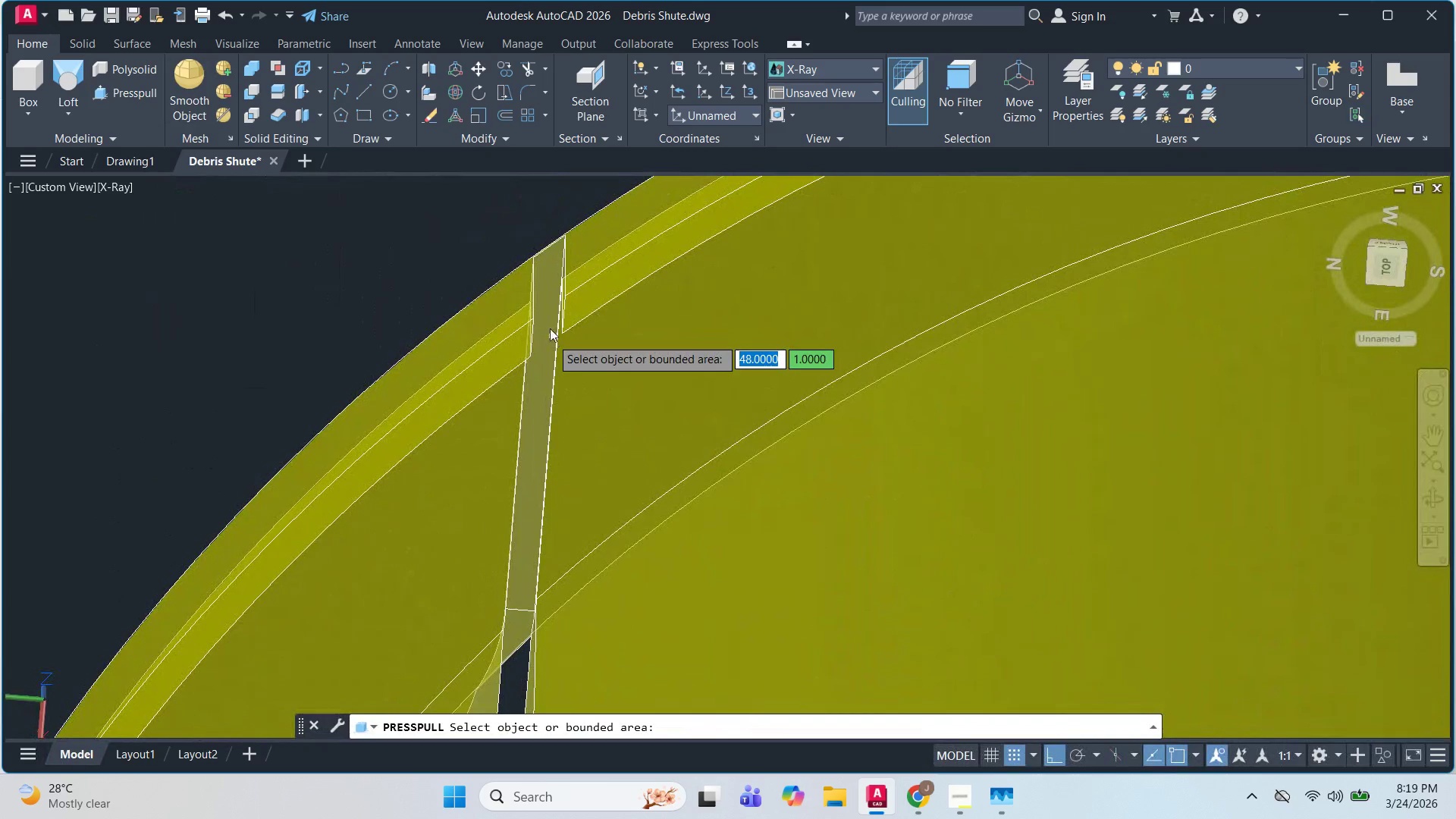 
left_click([536, 318])
 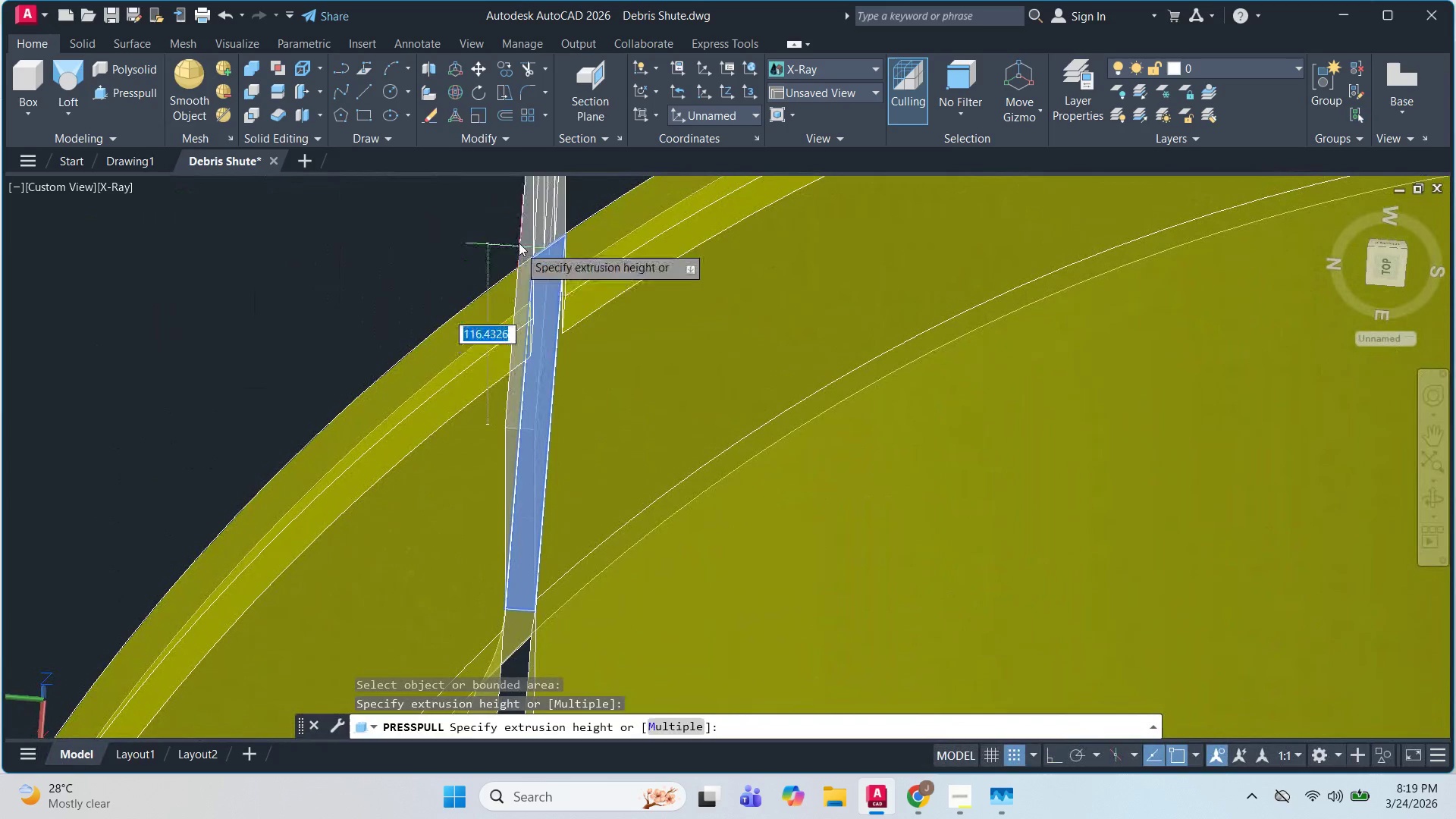 
left_click([519, 231])
 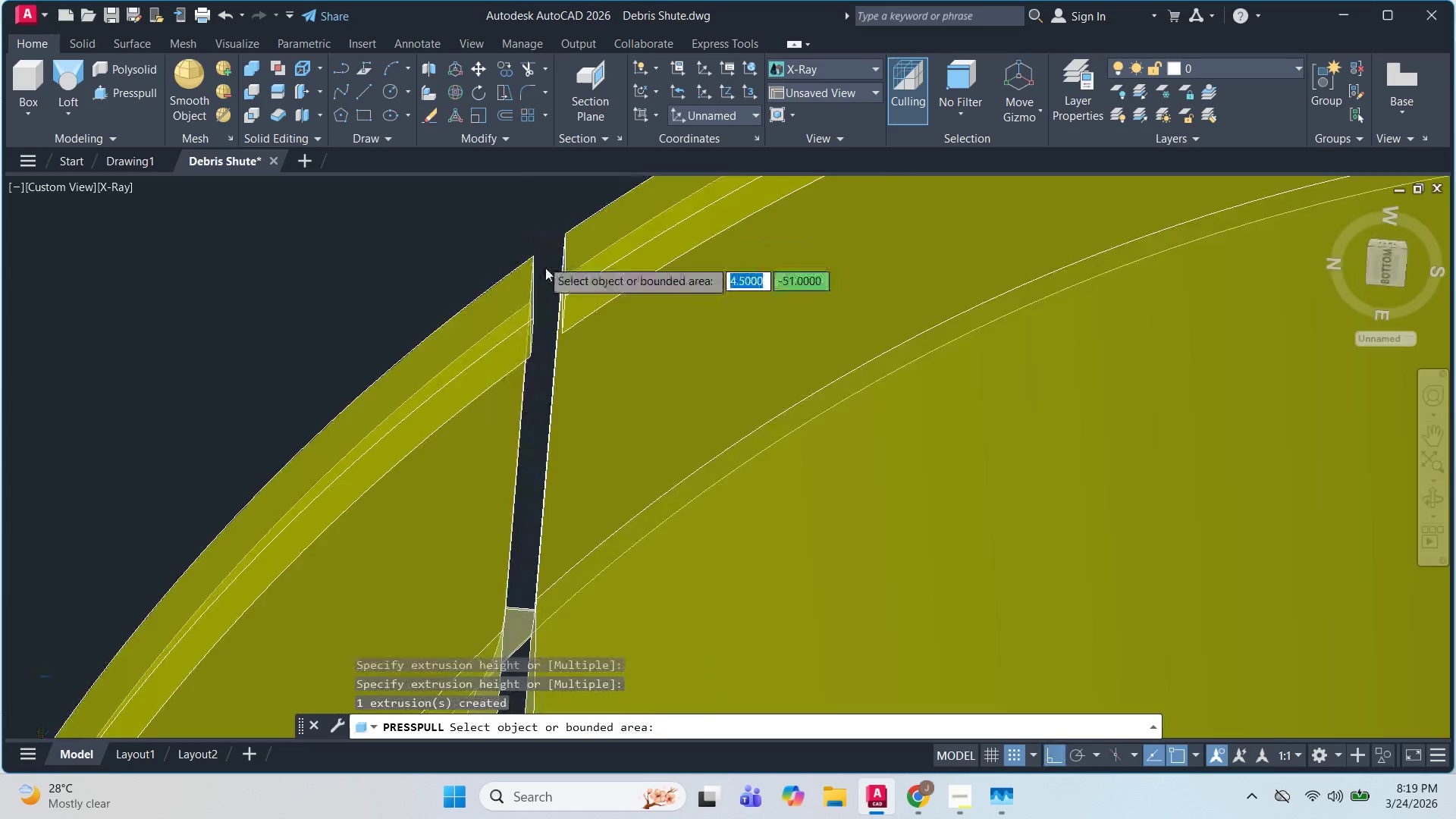 
hold_key(key=ShiftLeft, duration=0.52)
 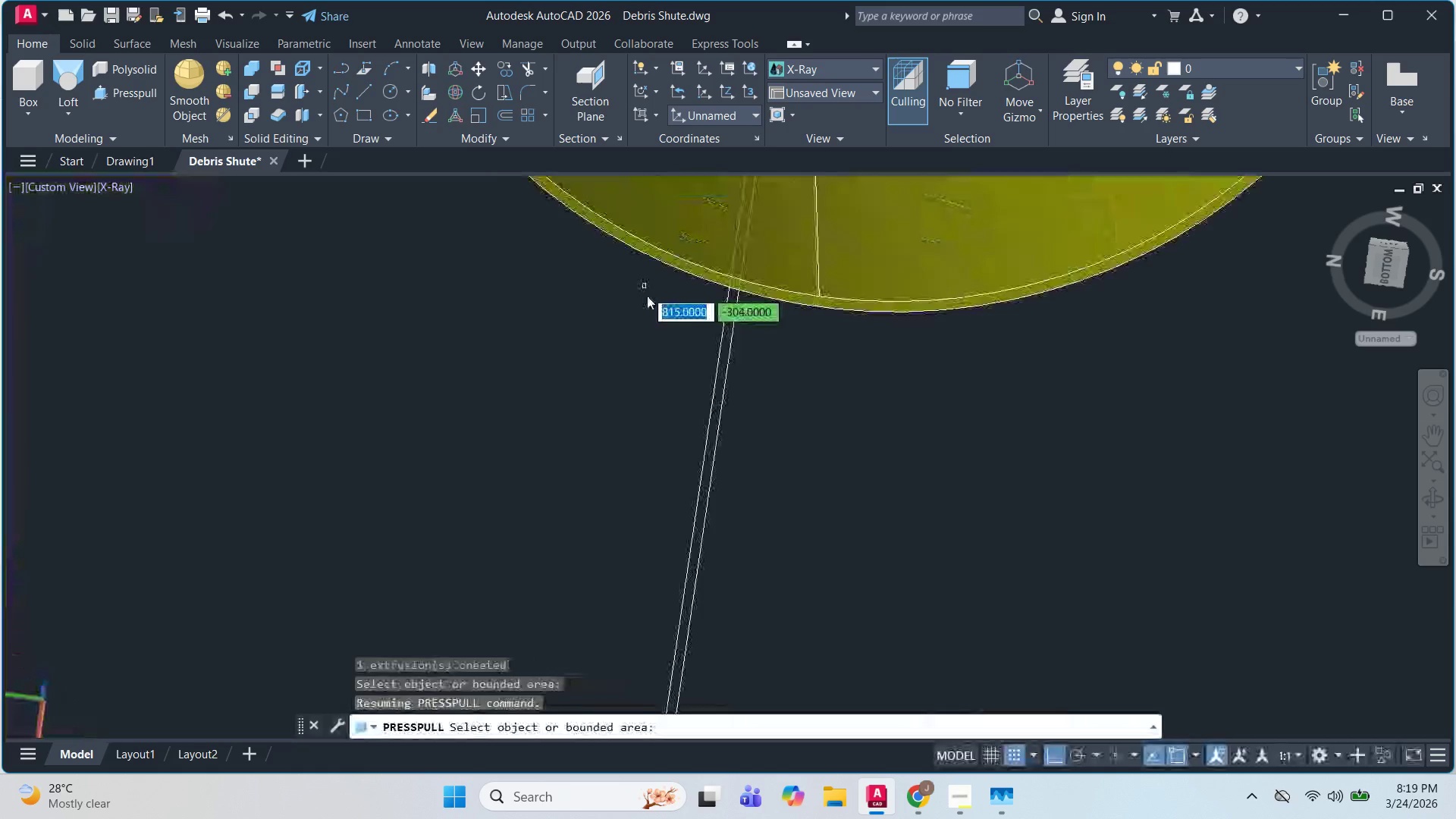 
scroll: coordinate [590, 244], scroll_direction: up, amount: 3.0
 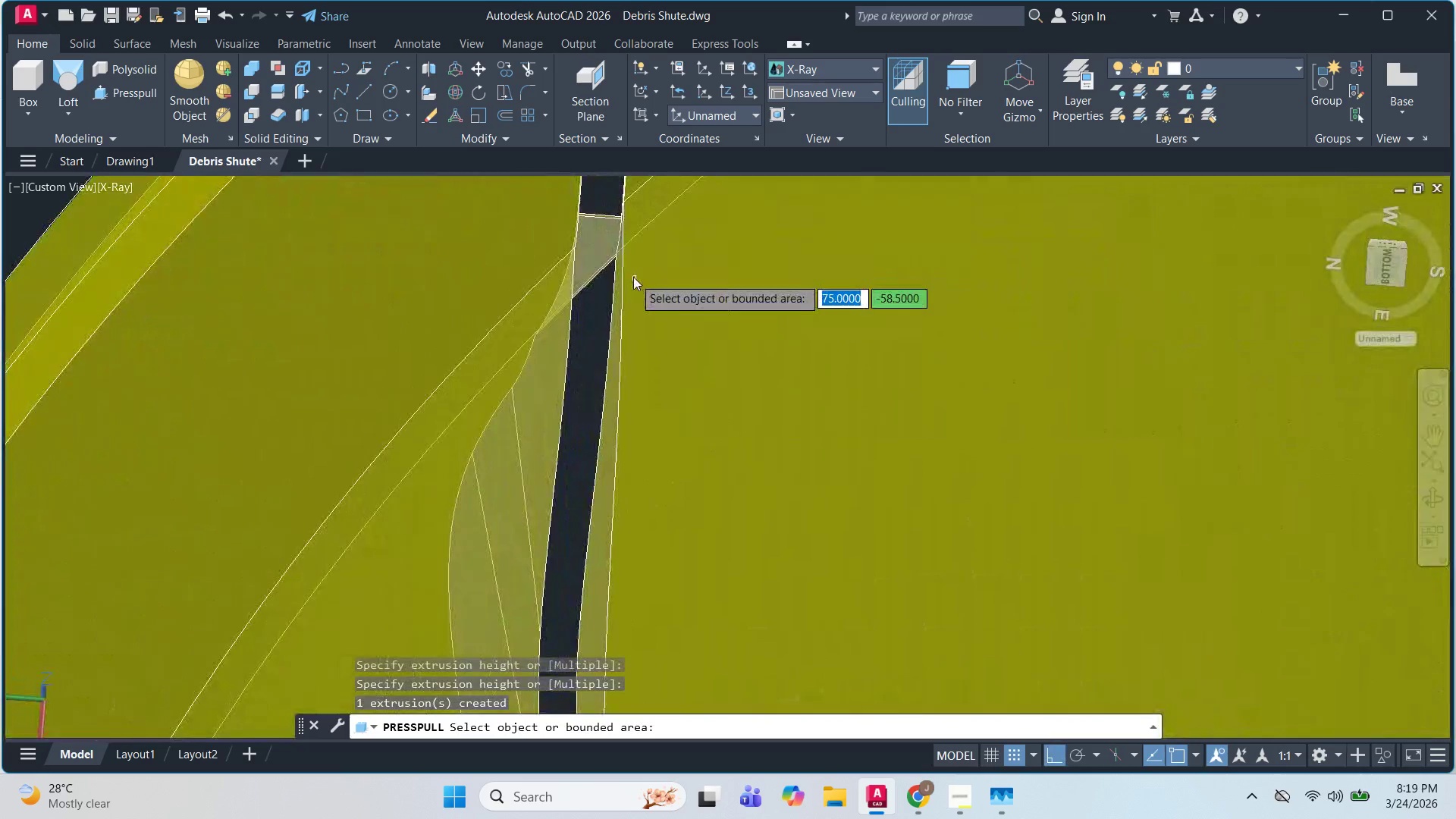 
scroll: coordinate [638, 234], scroll_direction: down, amount: 7.0
 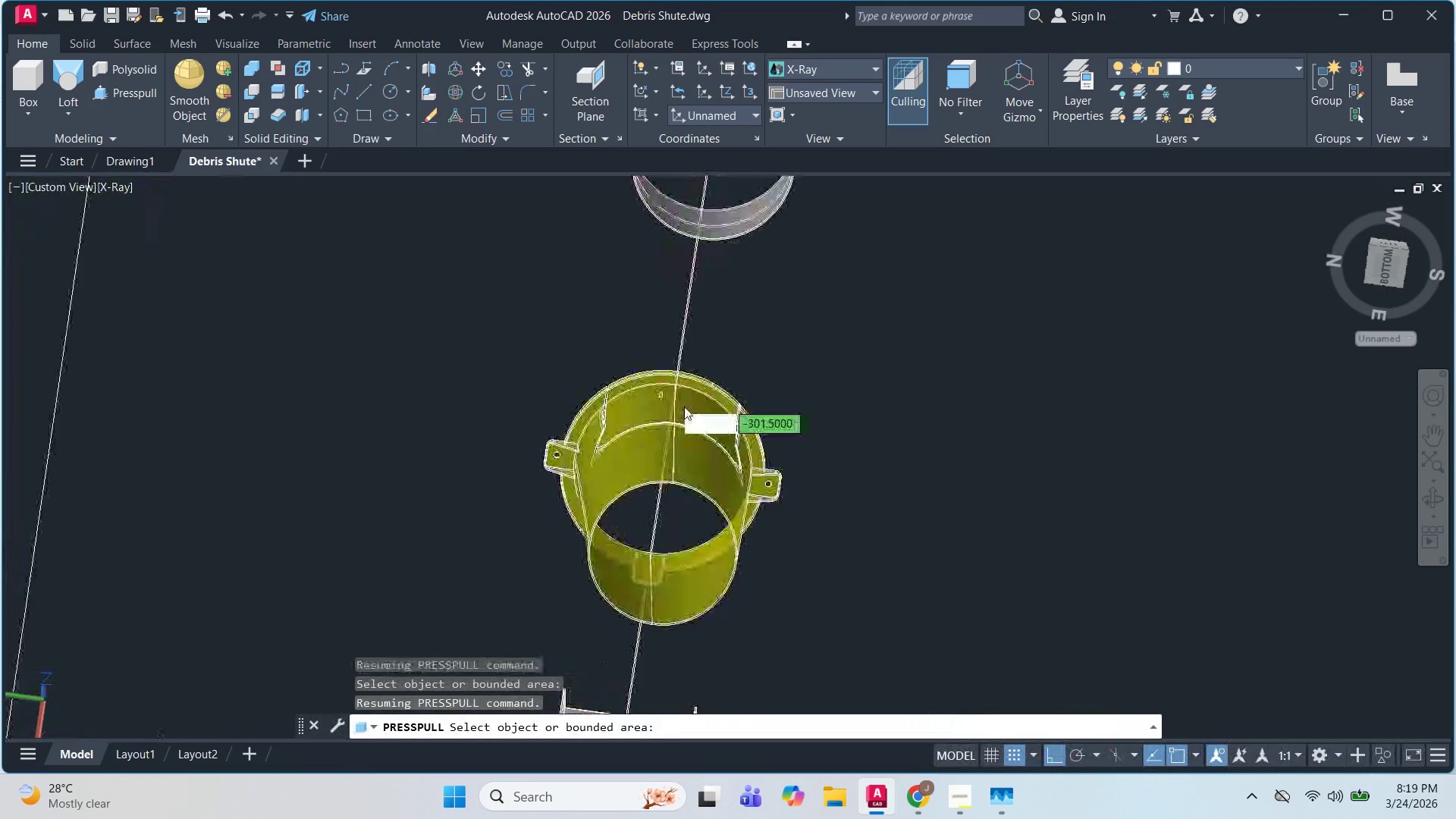 
scroll: coordinate [519, 383], scroll_direction: up, amount: 7.0
 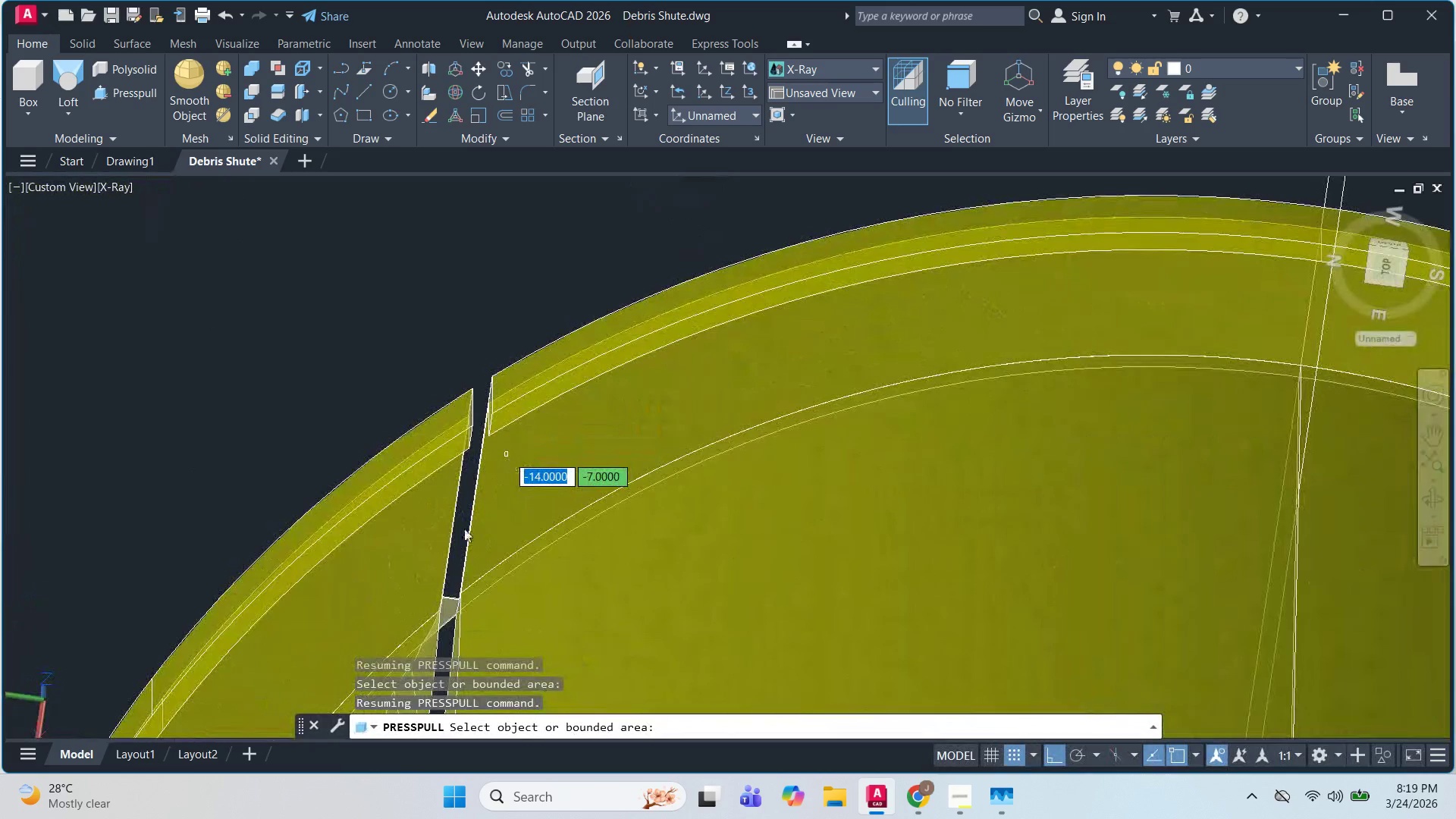 
left_click([476, 507])
 